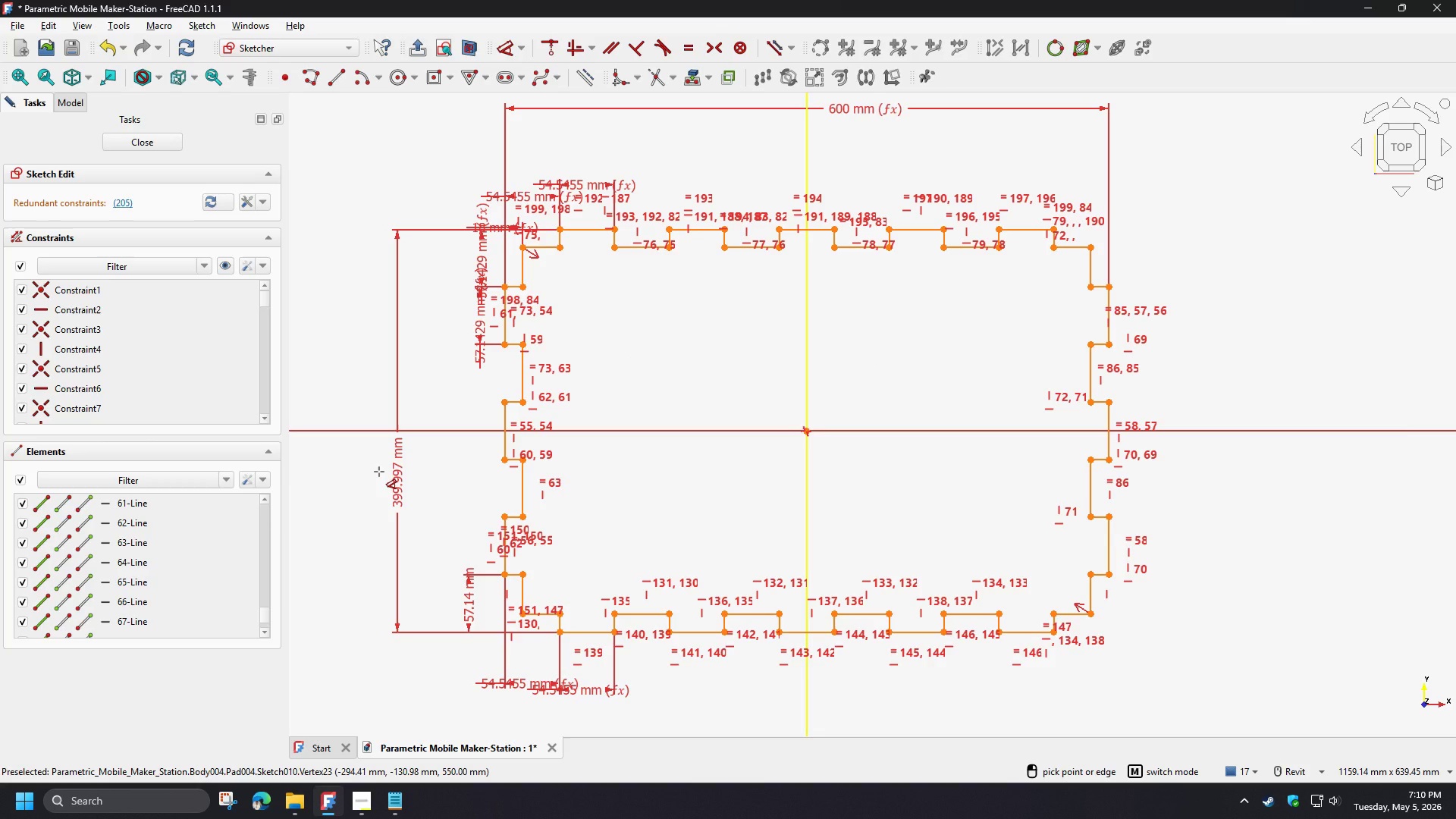 
left_click([381, 462])
 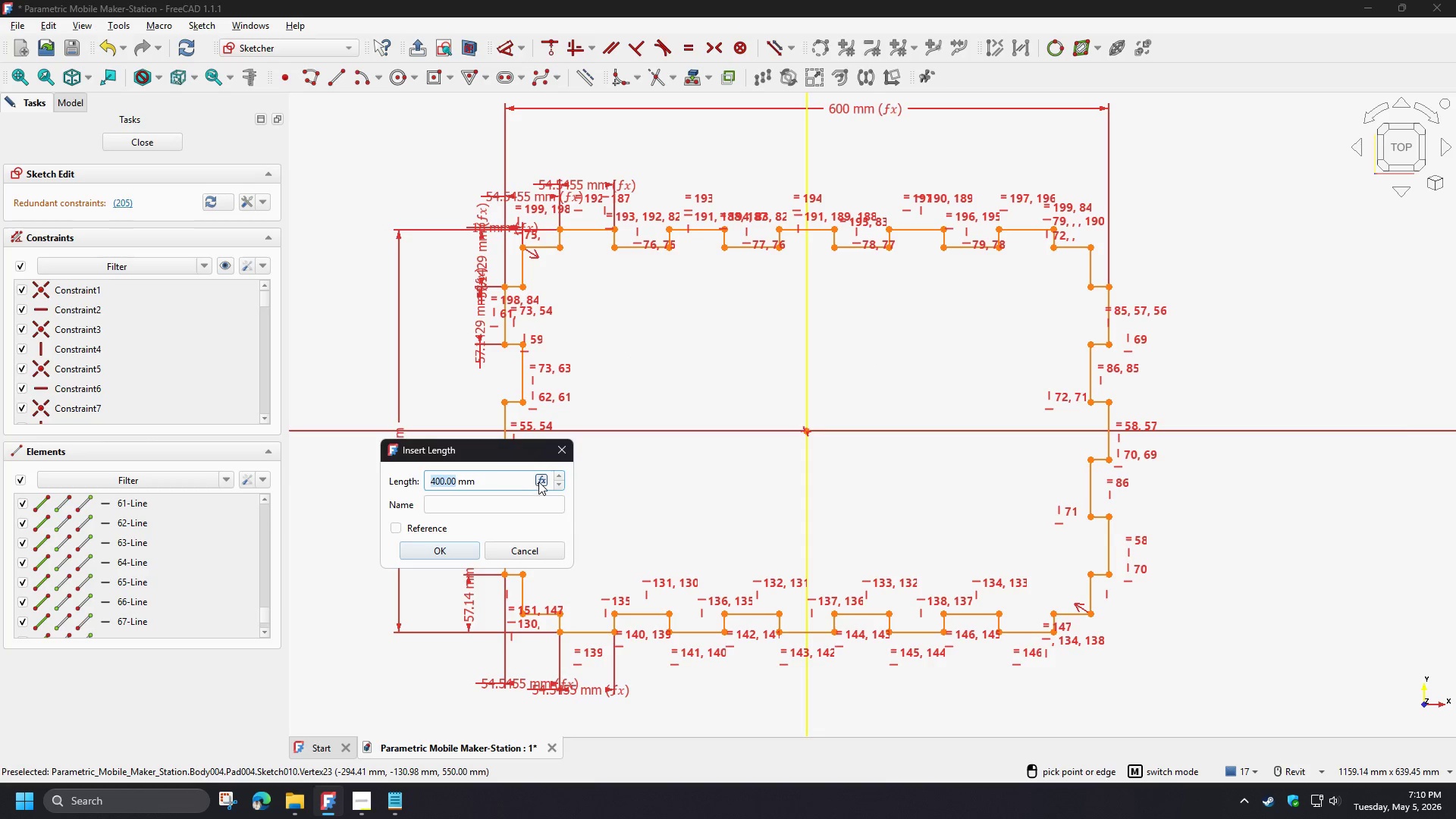 
left_click([538, 482])
 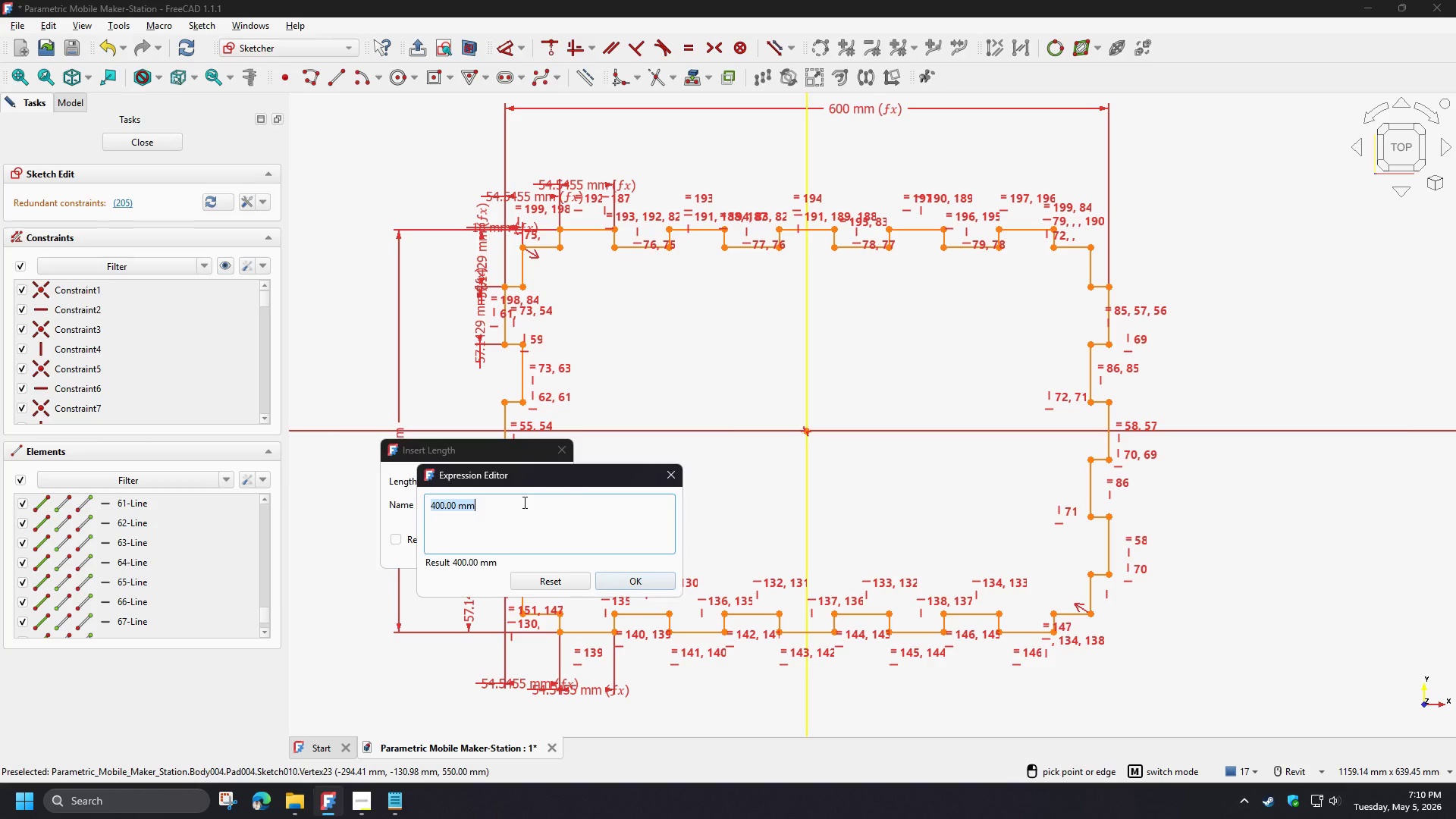 
type(sp)
 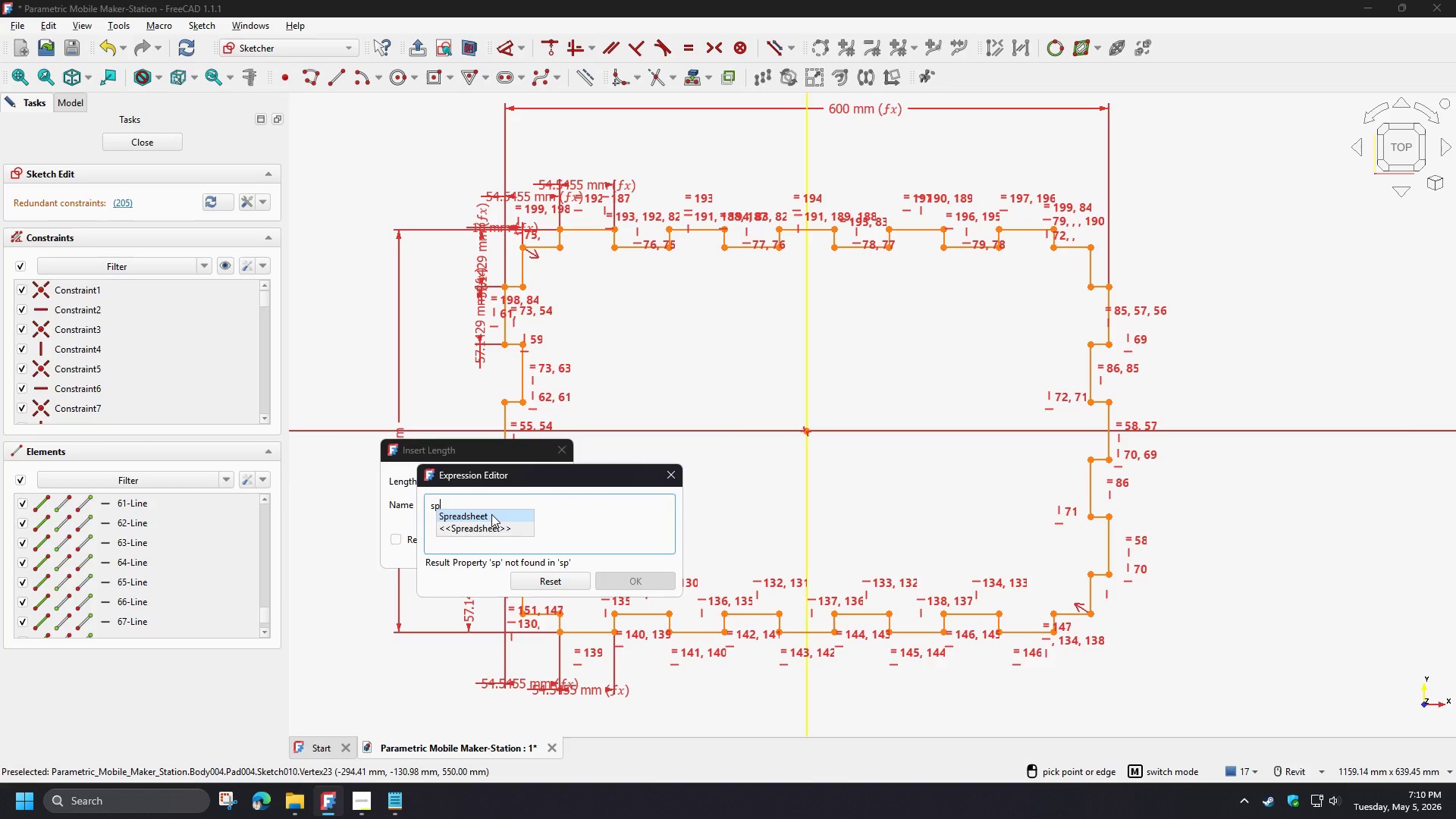 
left_click([491, 514])
 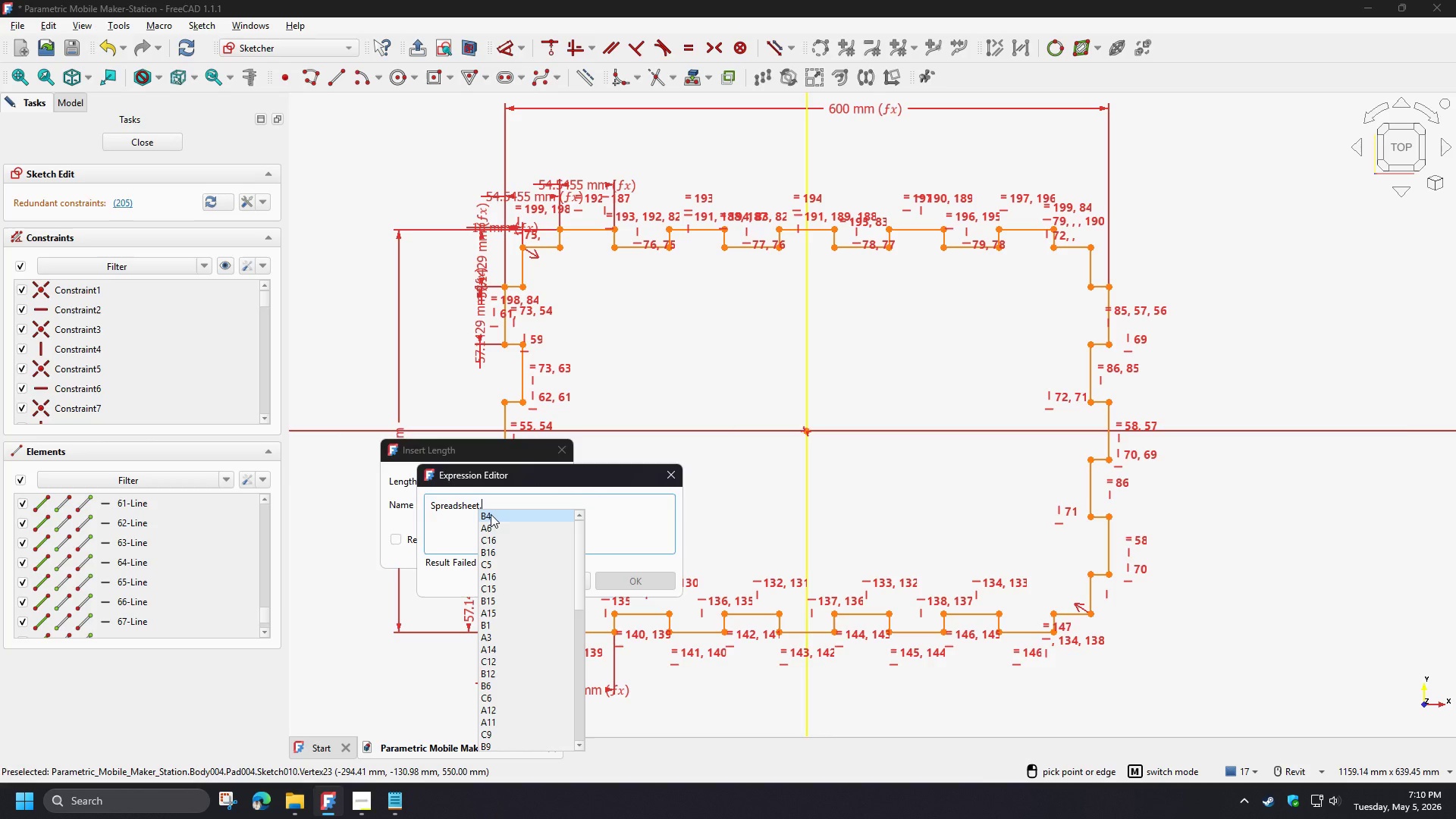 
type(de)
 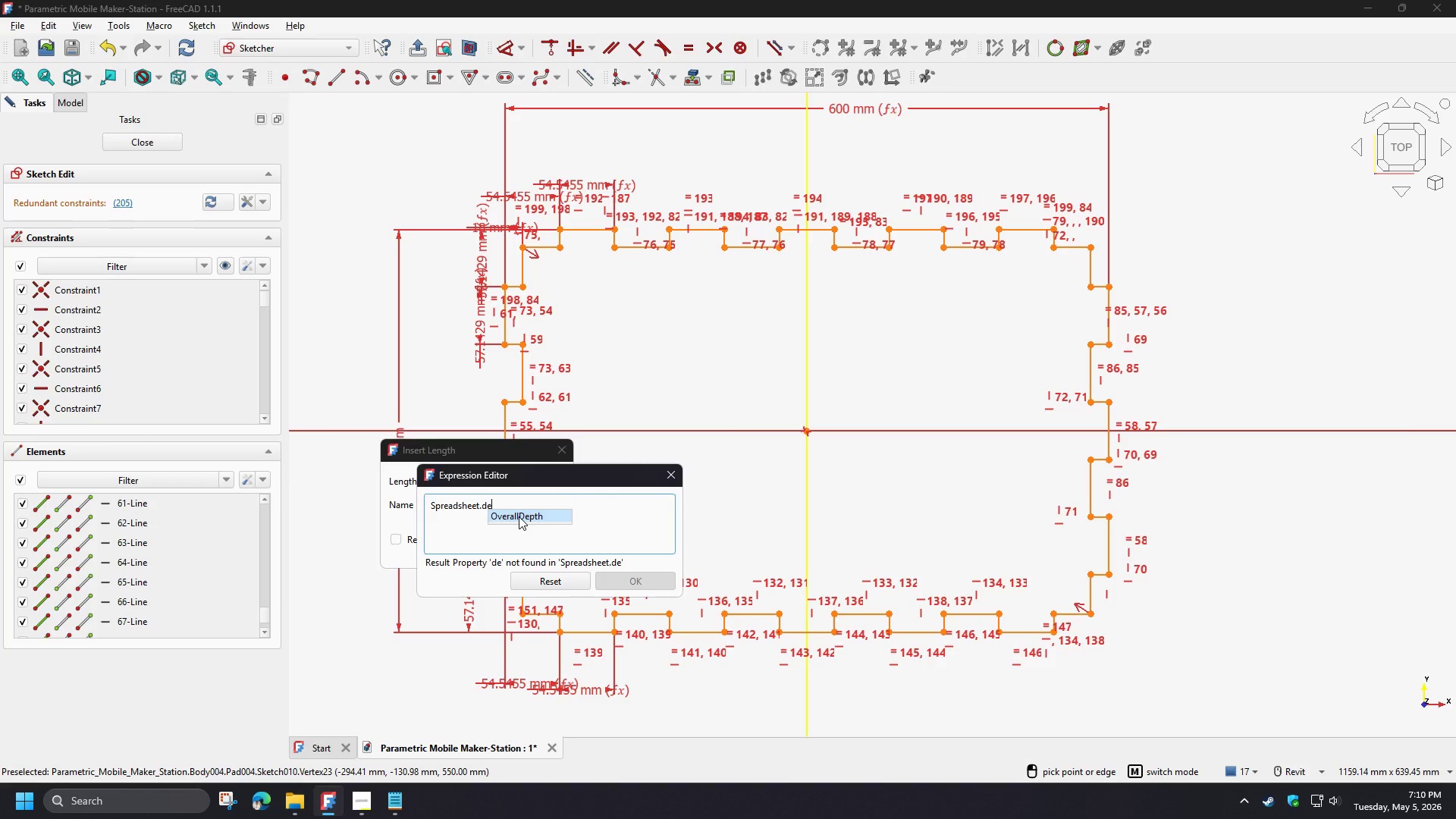 
left_click([519, 516])
 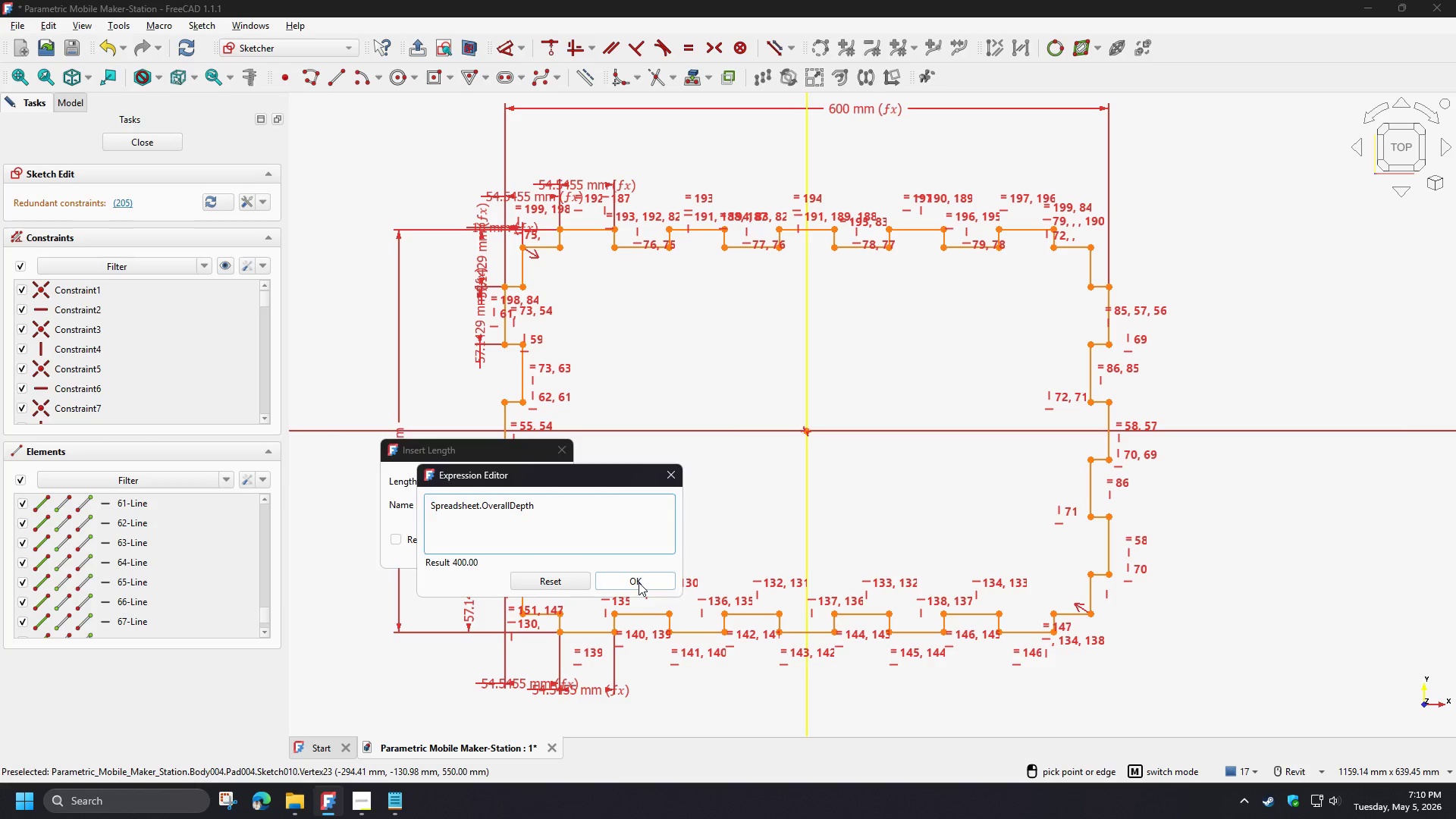 
left_click([639, 582])
 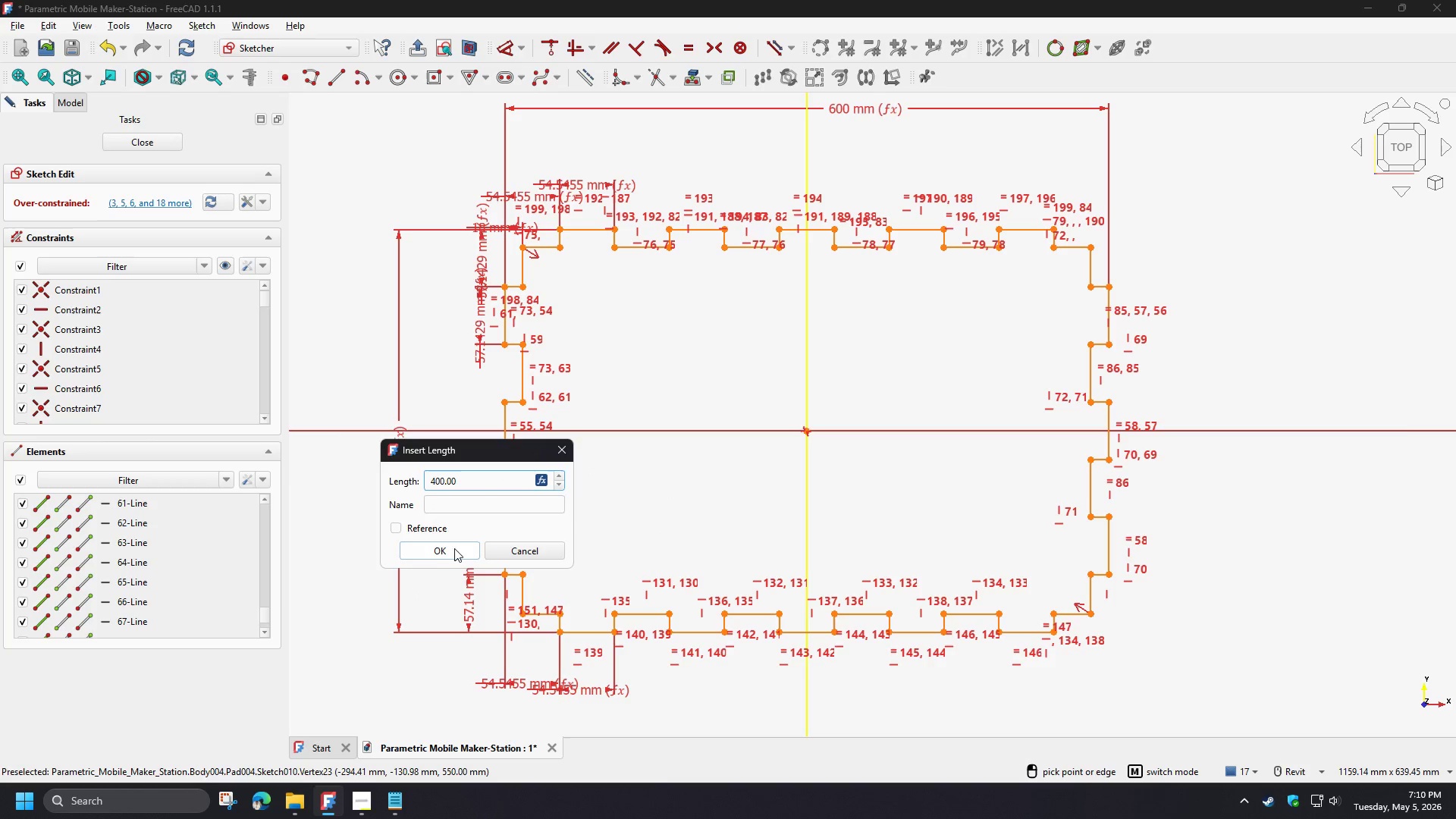 
left_click([447, 556])
 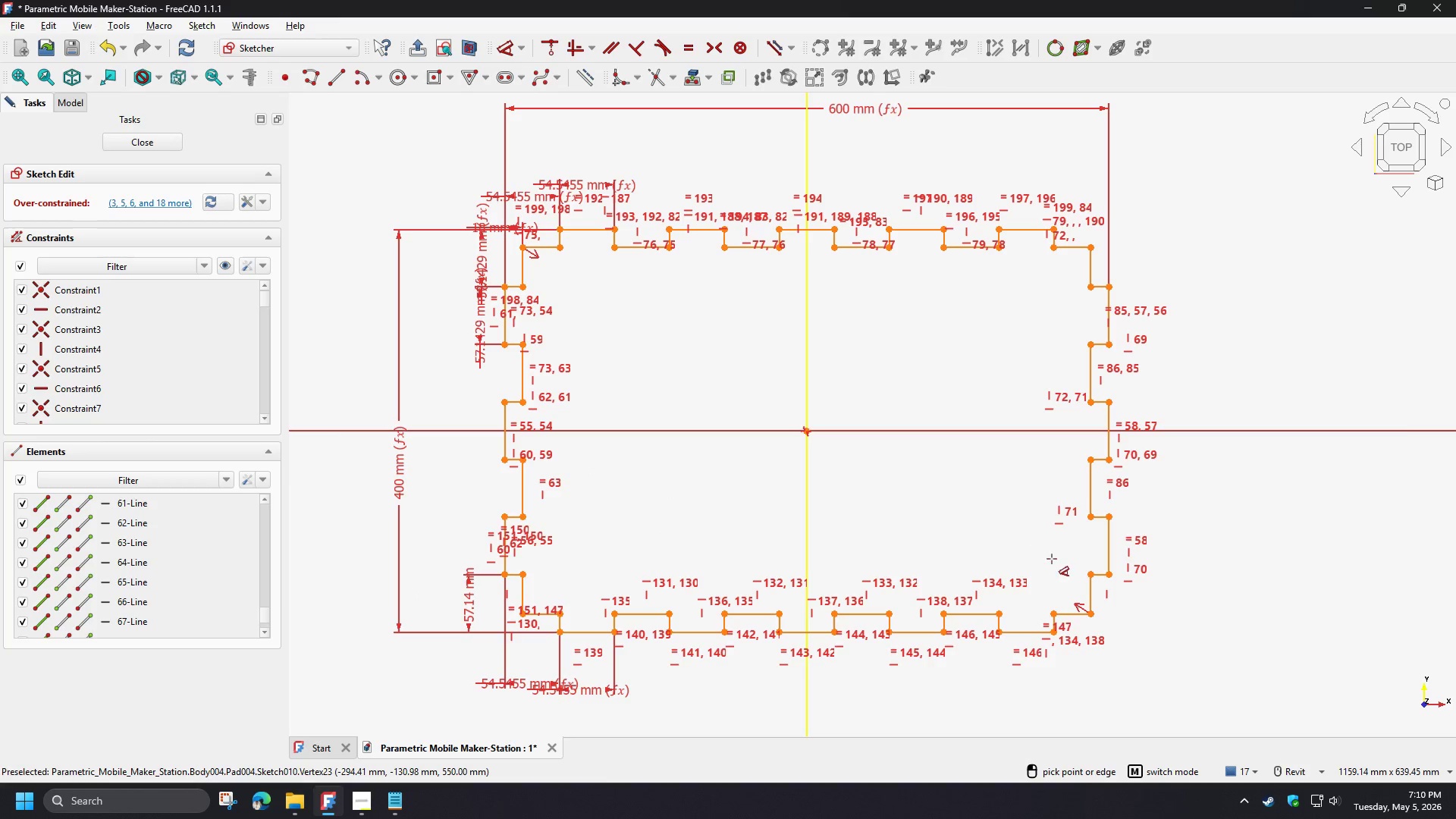 
right_click([1056, 569])
 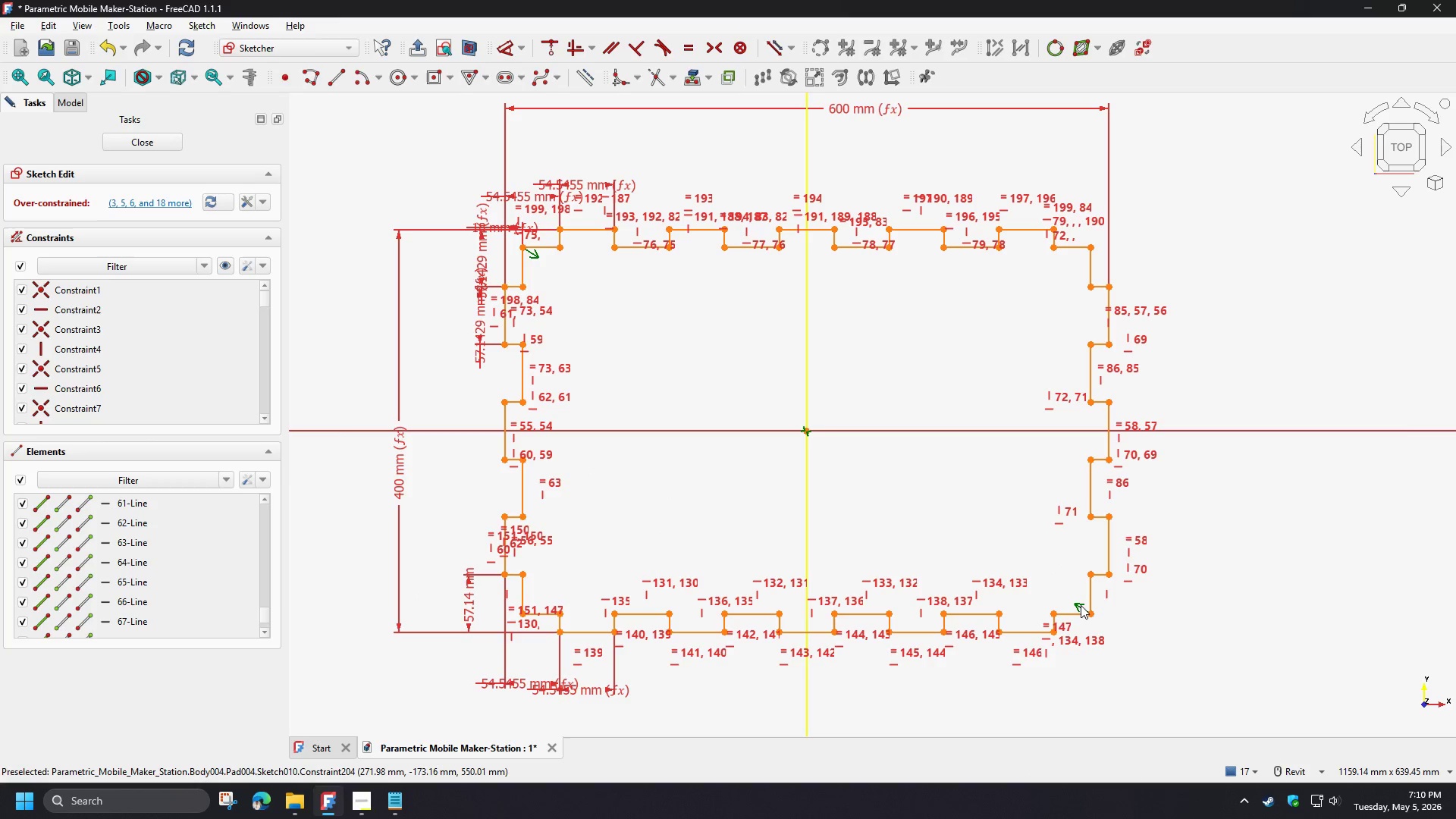 
left_click([1081, 605])
 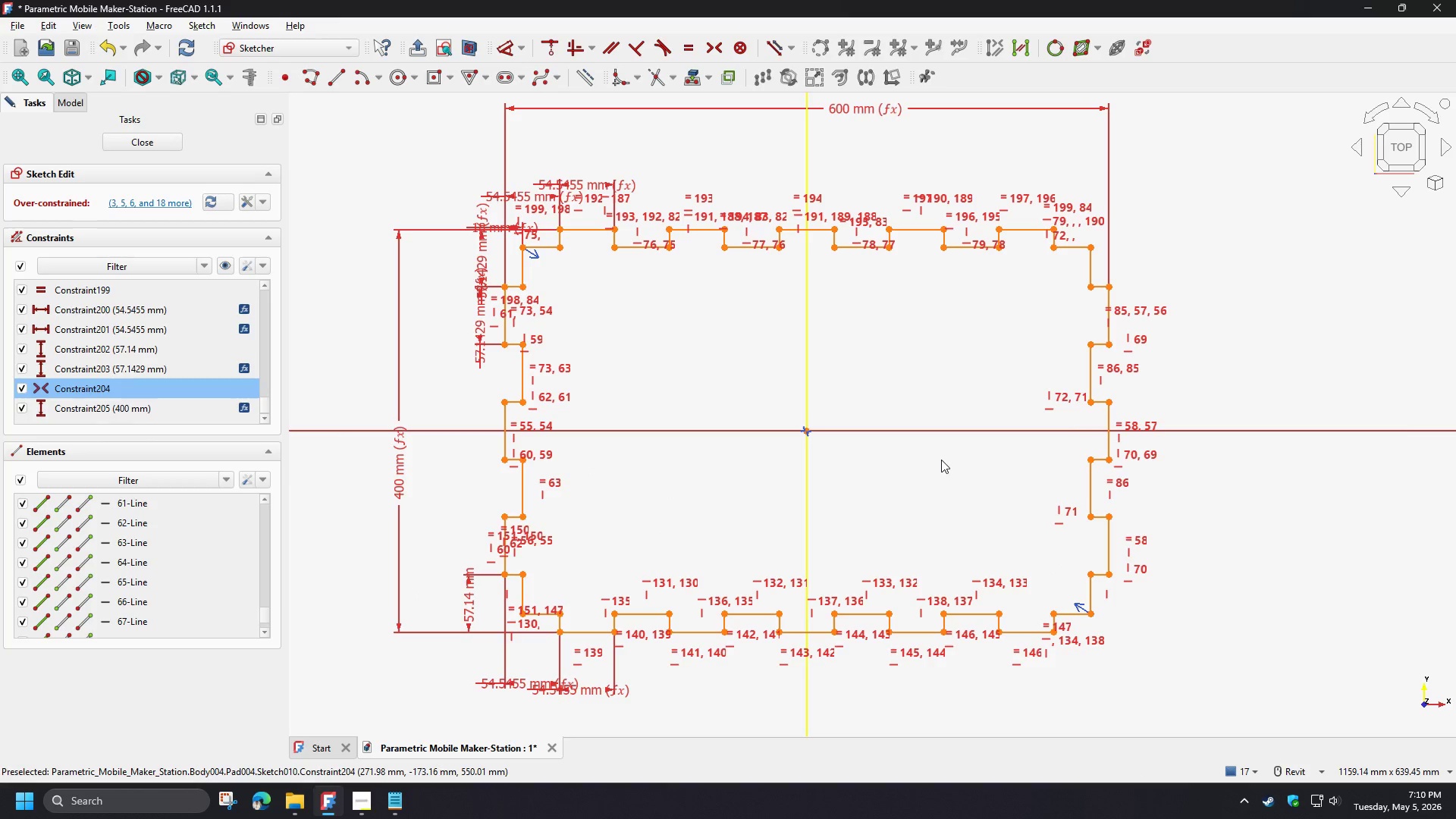 
key(Delete)
 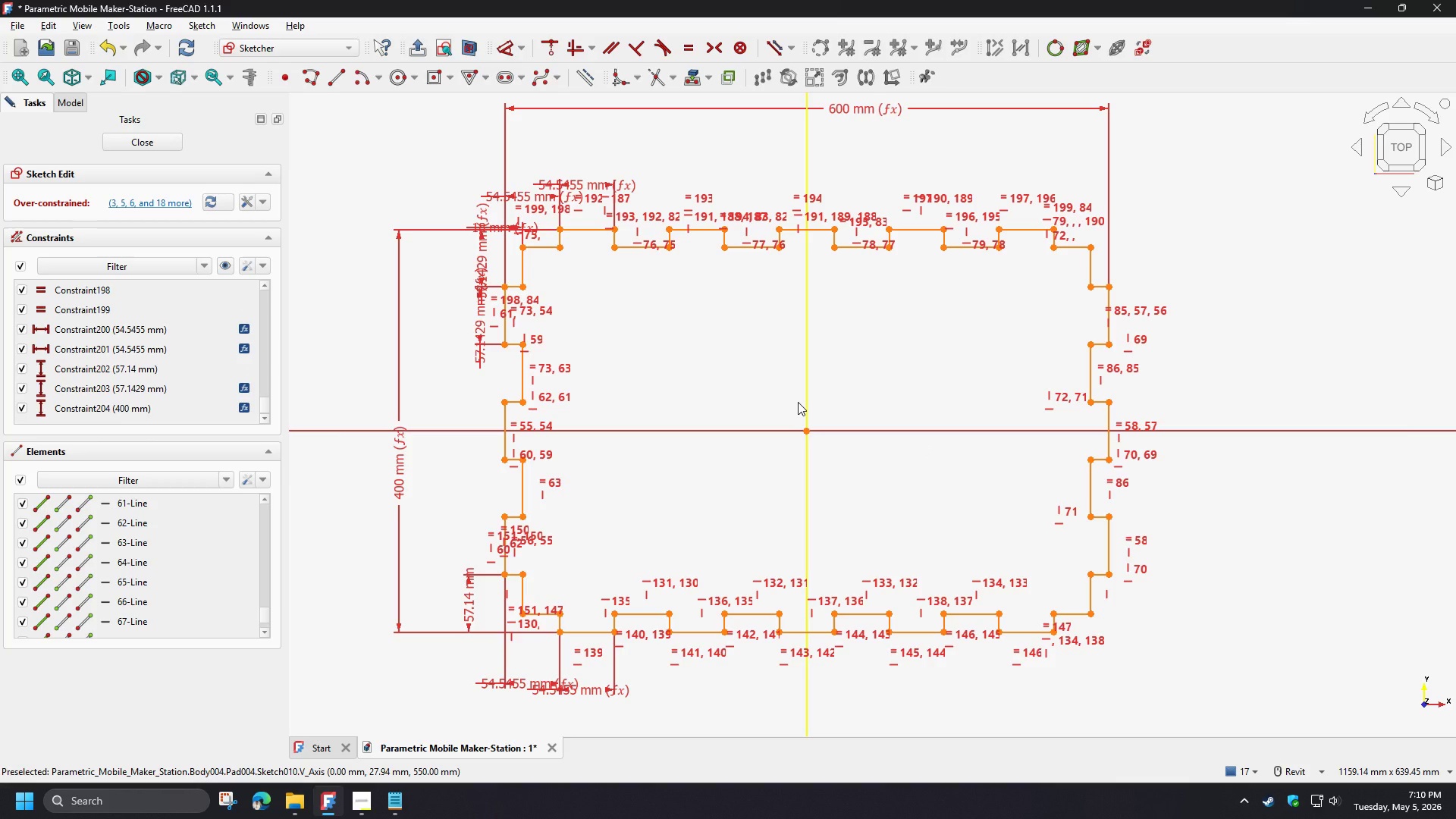 
left_click_drag(start_coordinate=[798, 402], to_coordinate=[828, 447])
 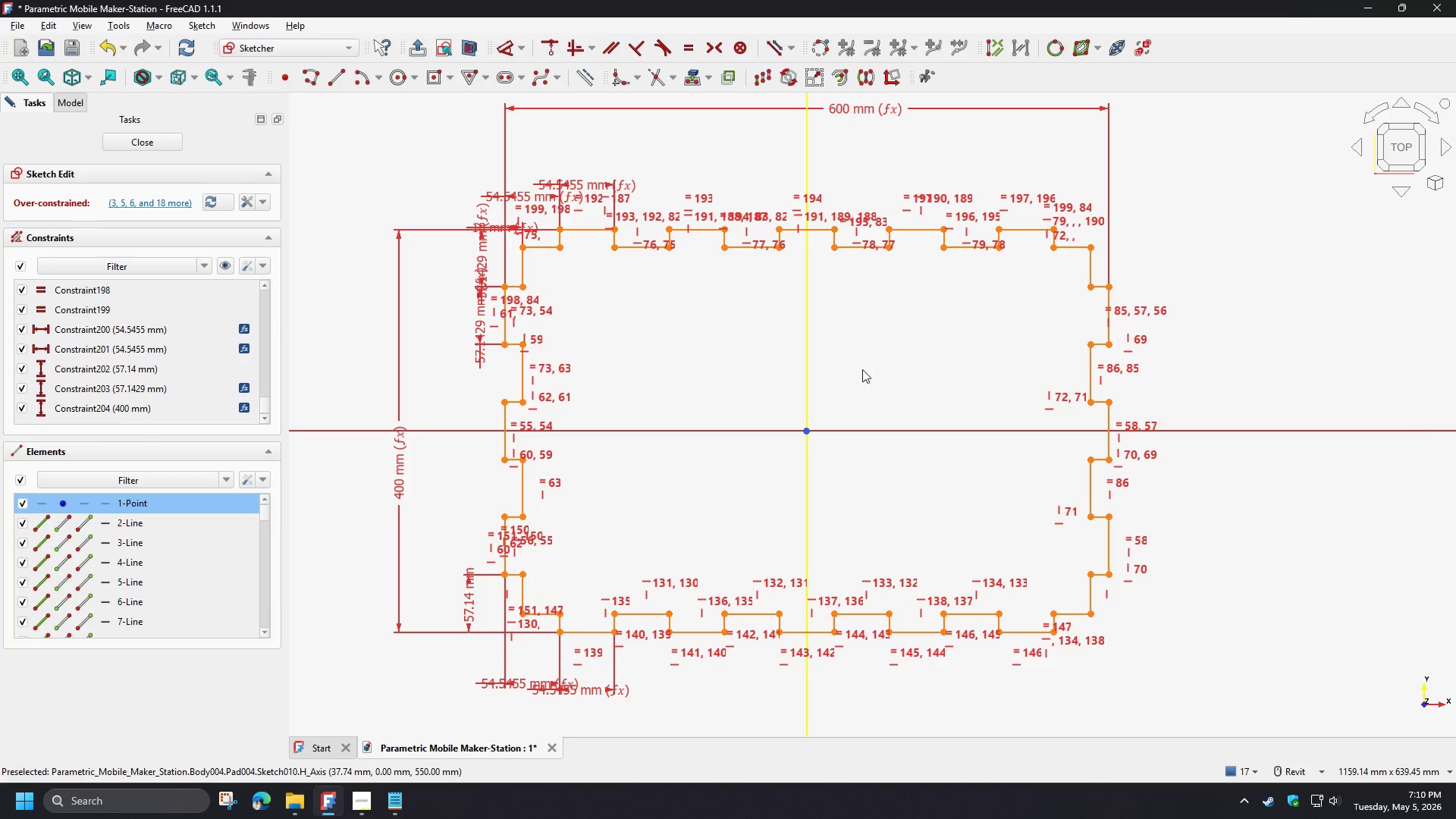 
left_click([862, 369])
 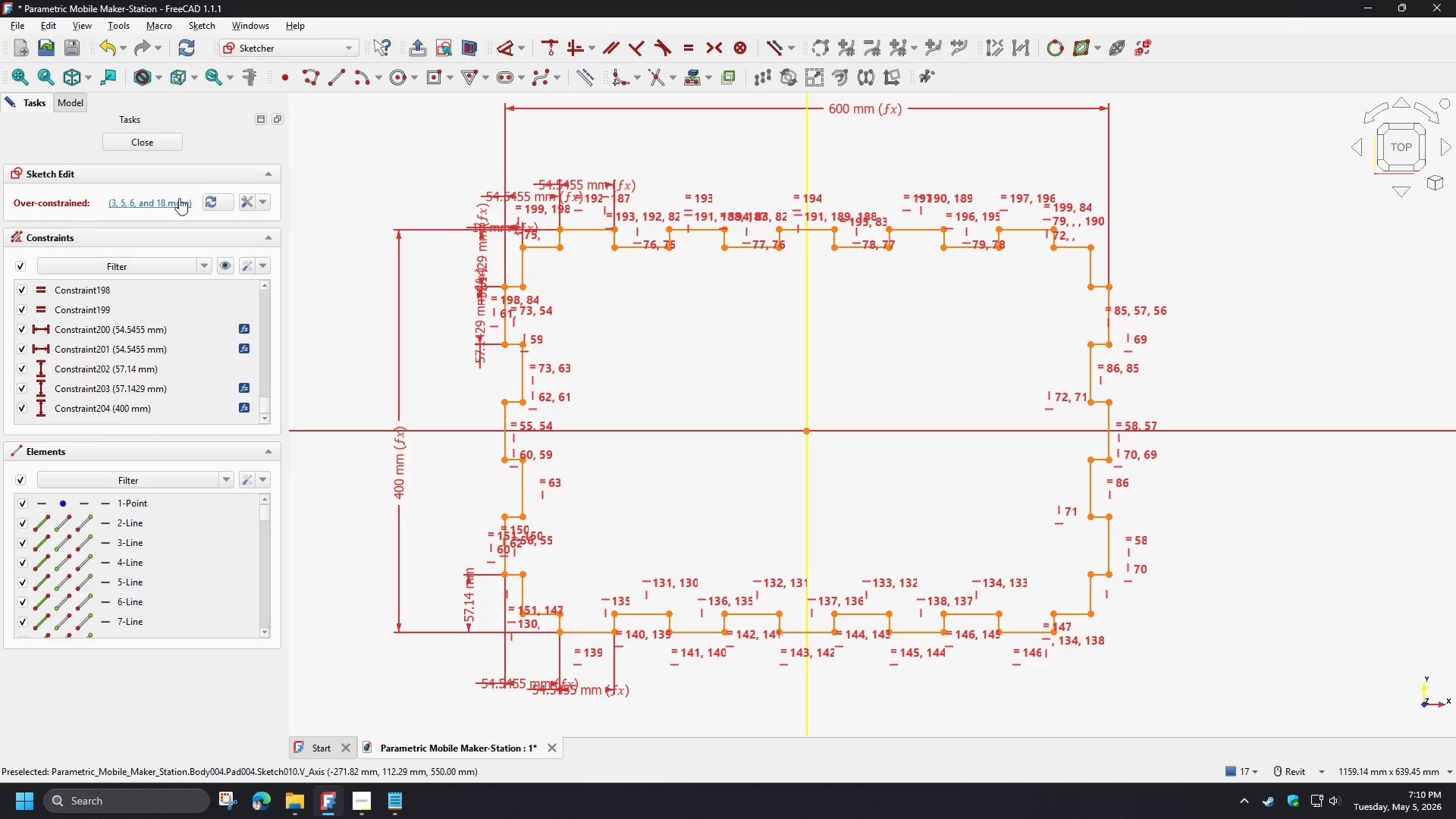 
left_click([172, 201])
 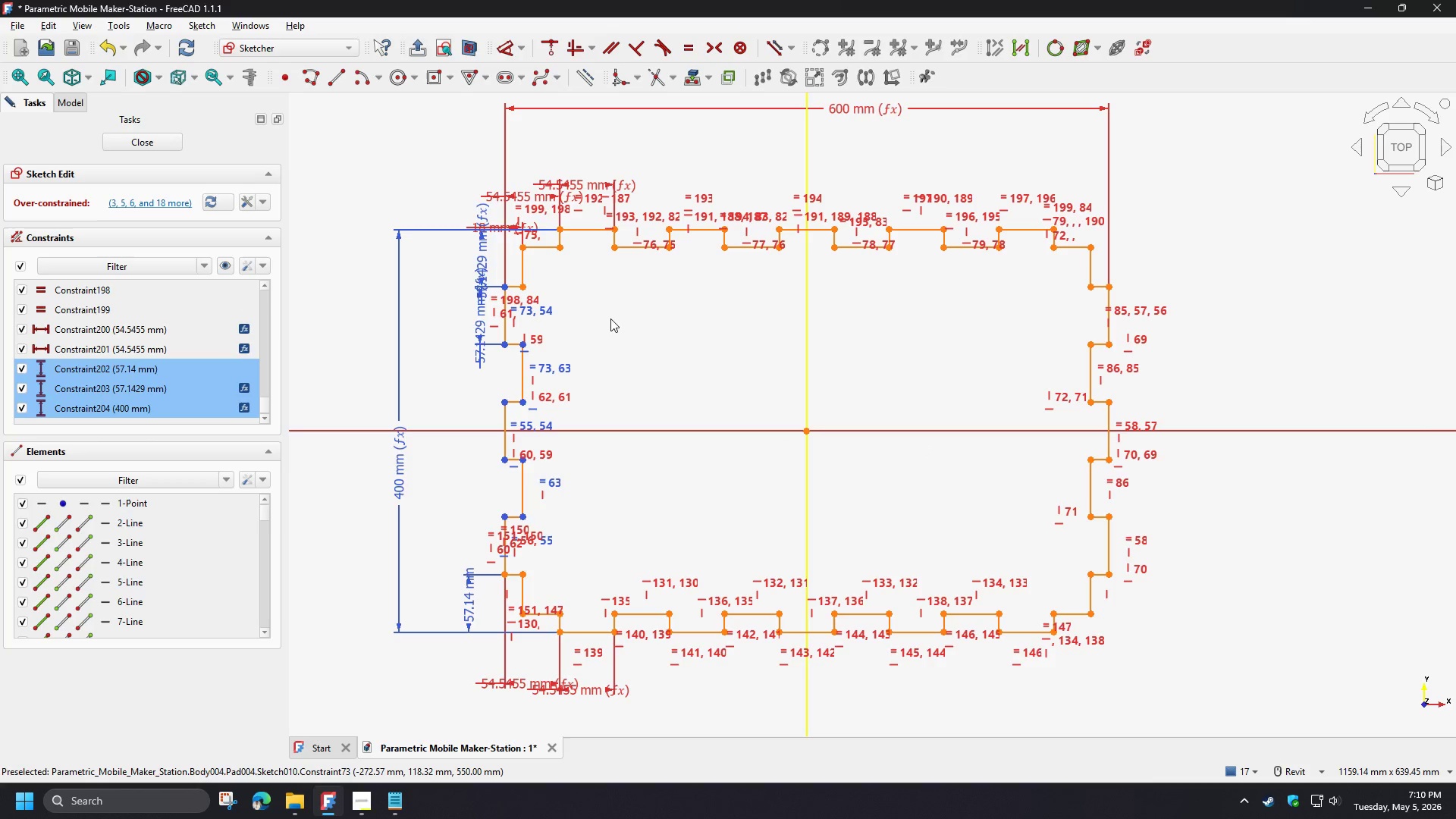 
left_click([617, 322])
 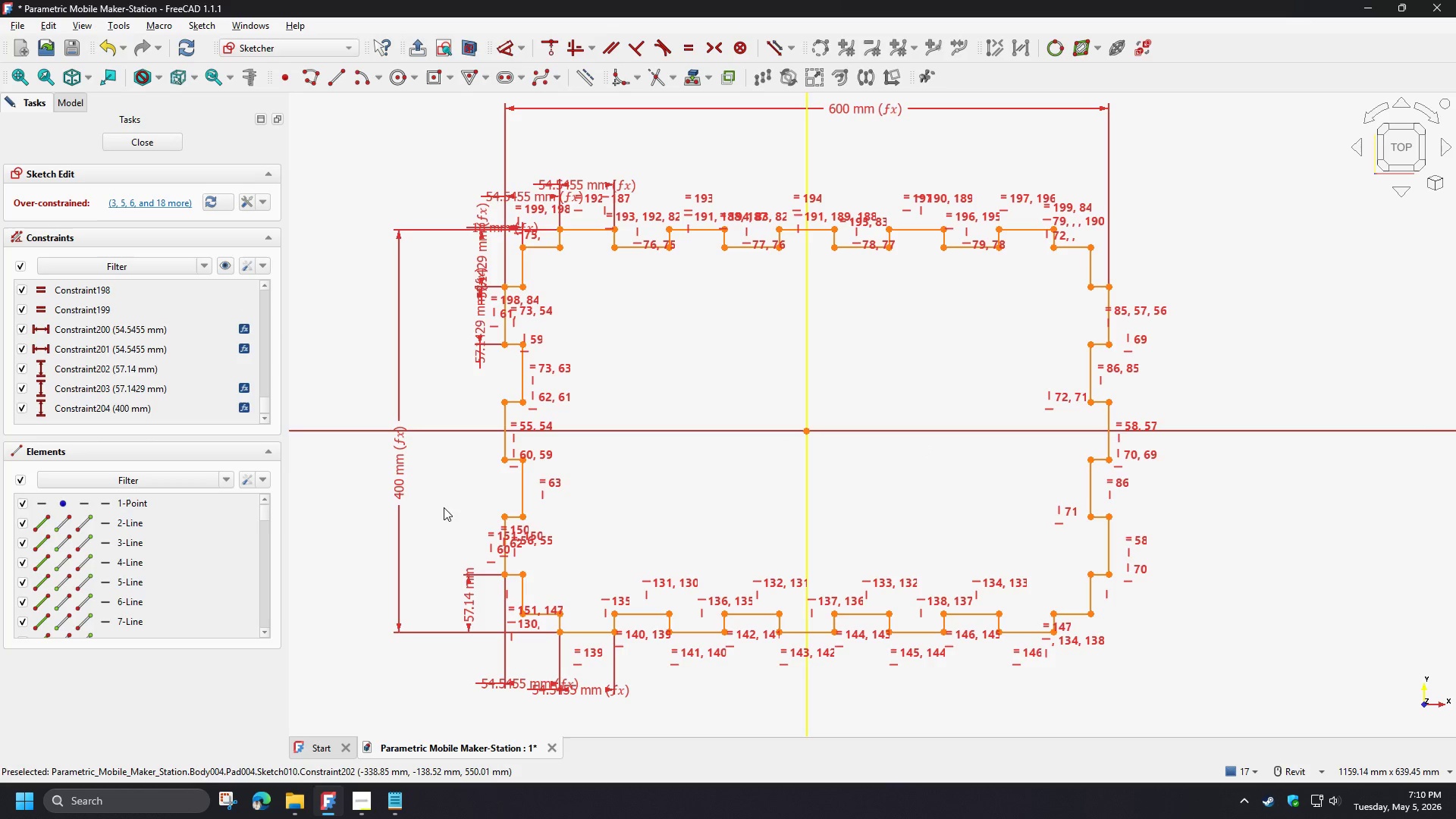 
scroll: coordinate [443, 499], scroll_direction: up, amount: 1.0
 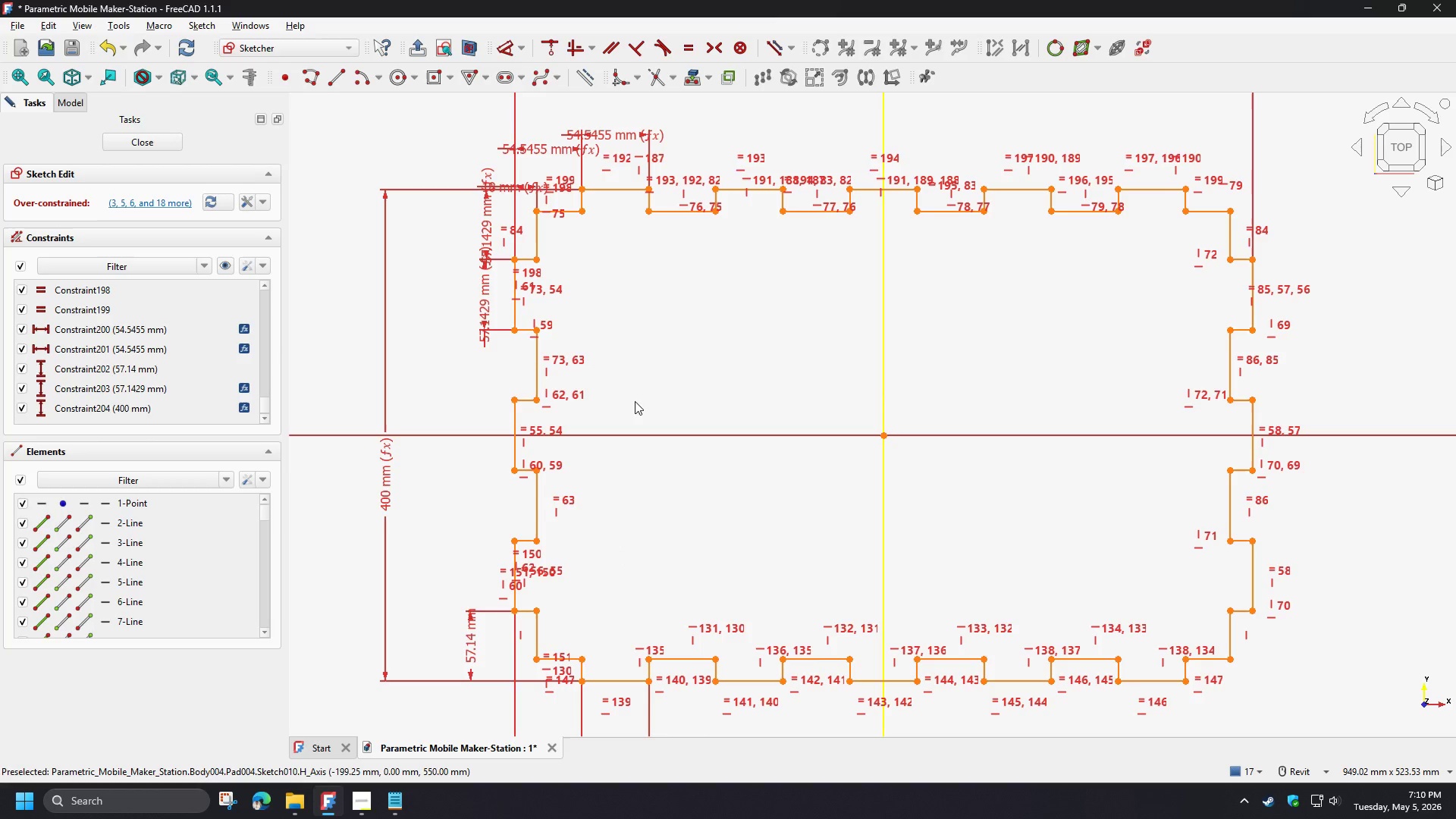 
wait(5.15)
 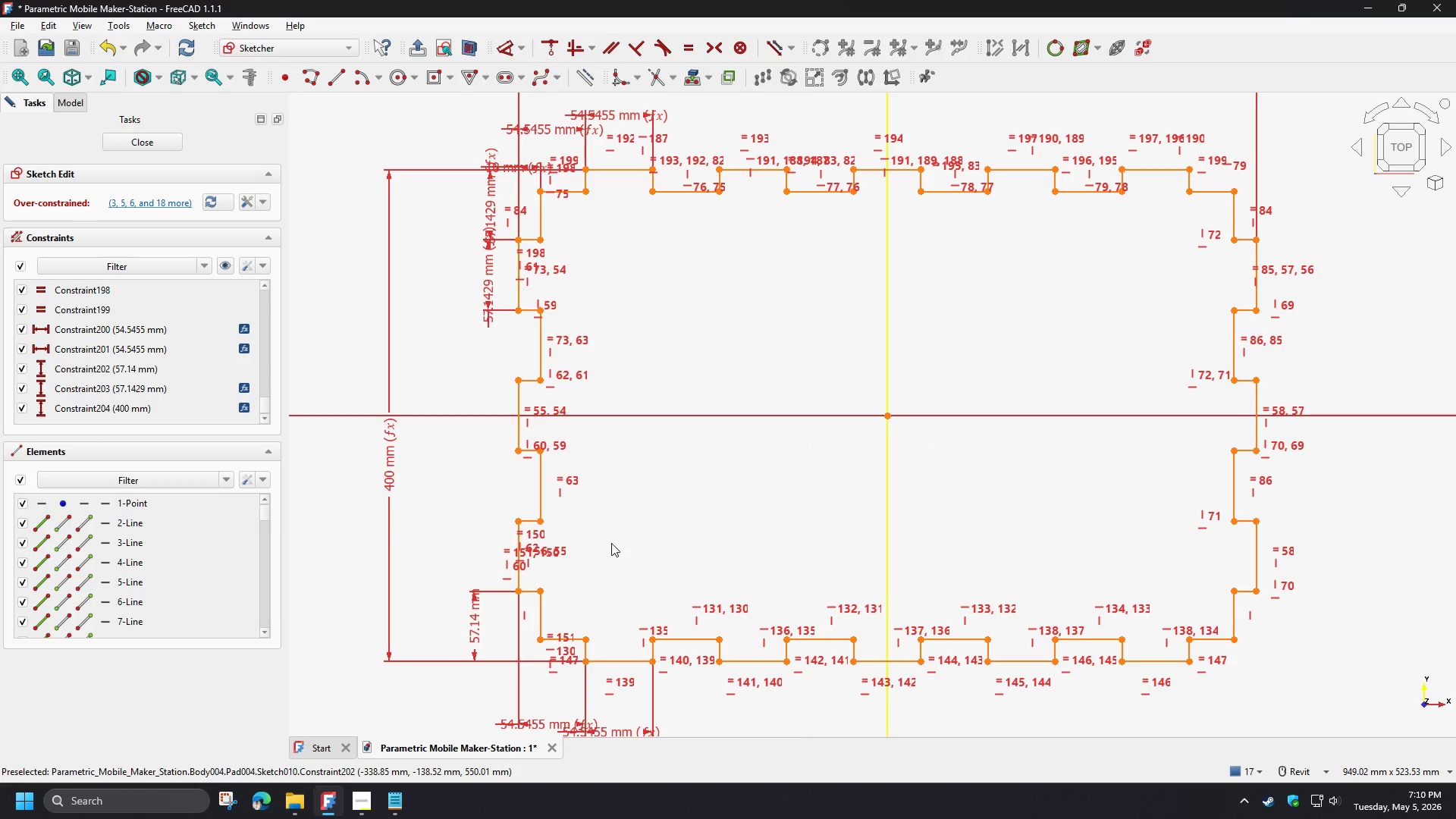 
scroll: coordinate [512, 279], scroll_direction: up, amount: 2.0
 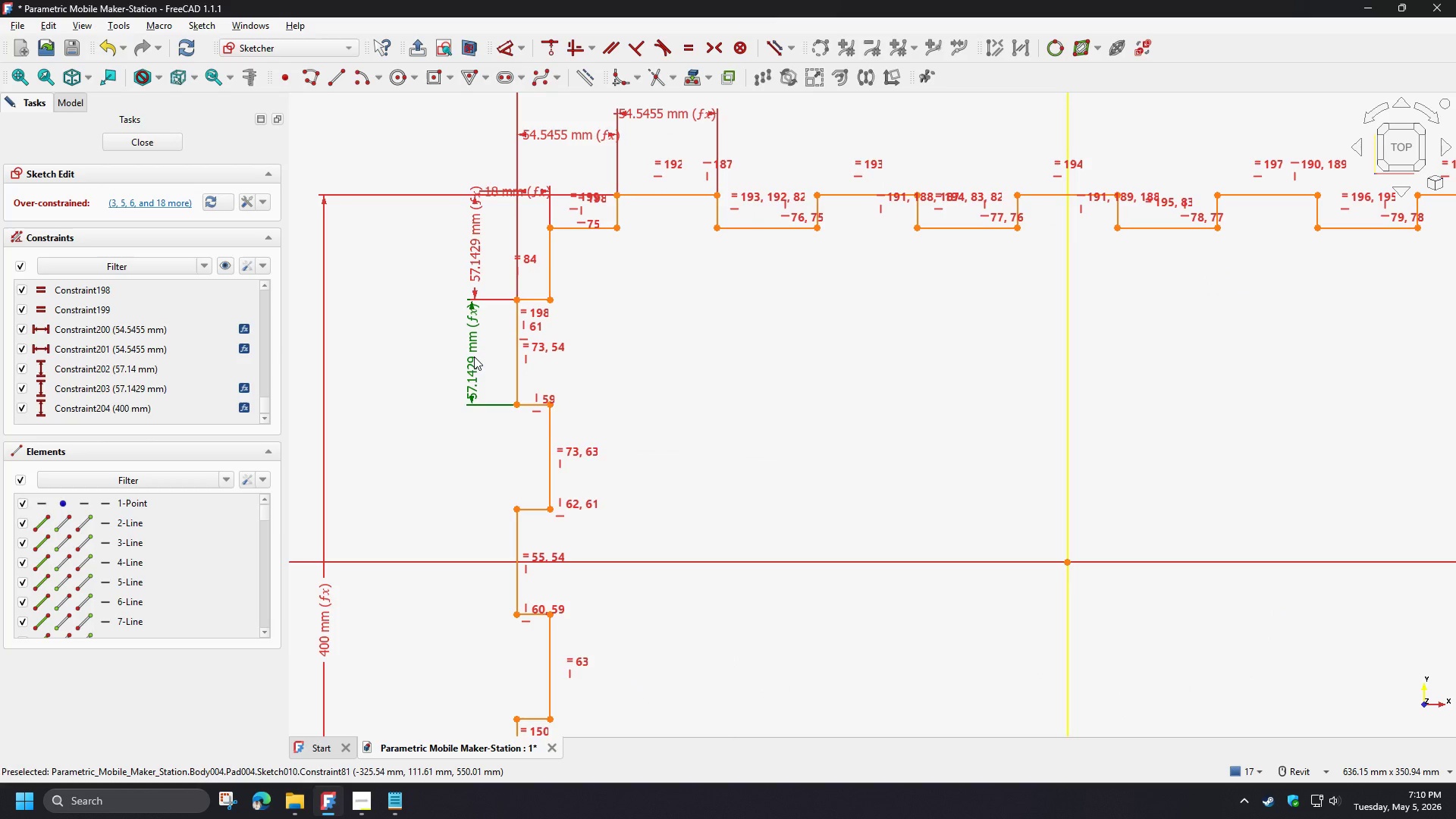 
scroll: coordinate [640, 345], scroll_direction: down, amount: 2.0
 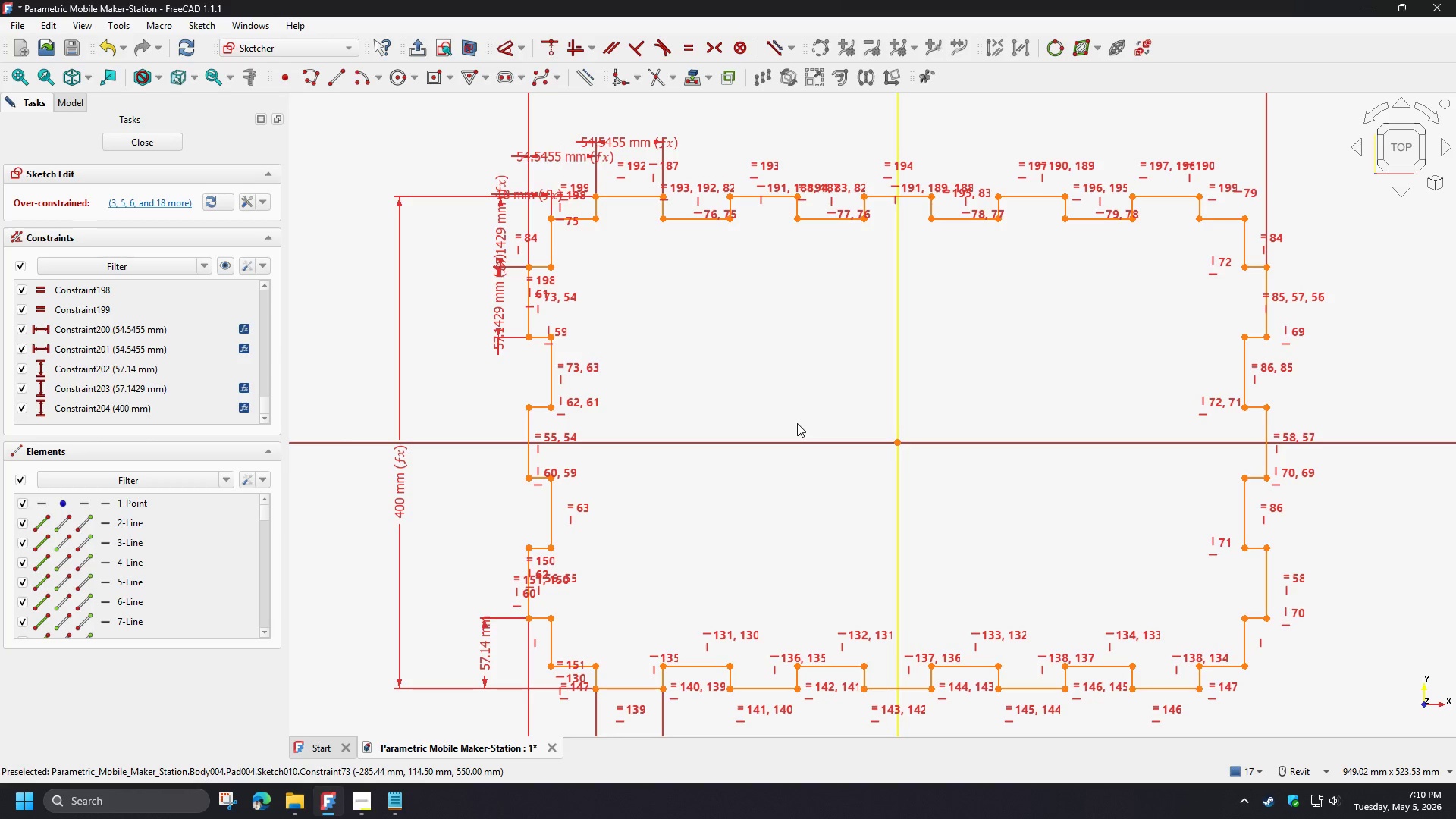 
wait(6.92)
 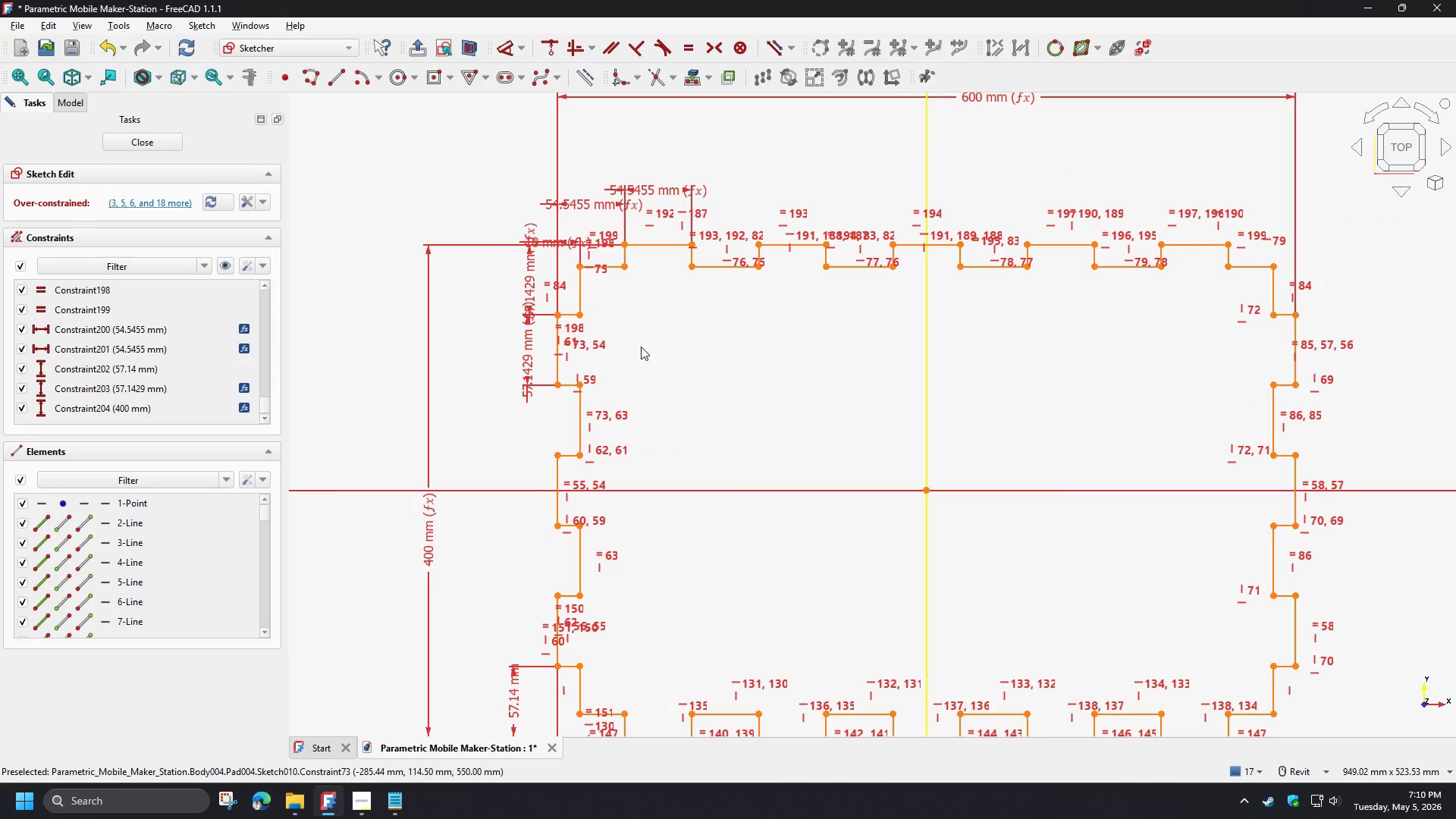 
left_click_drag(start_coordinate=[551, 353], to_coordinate=[488, 355])
 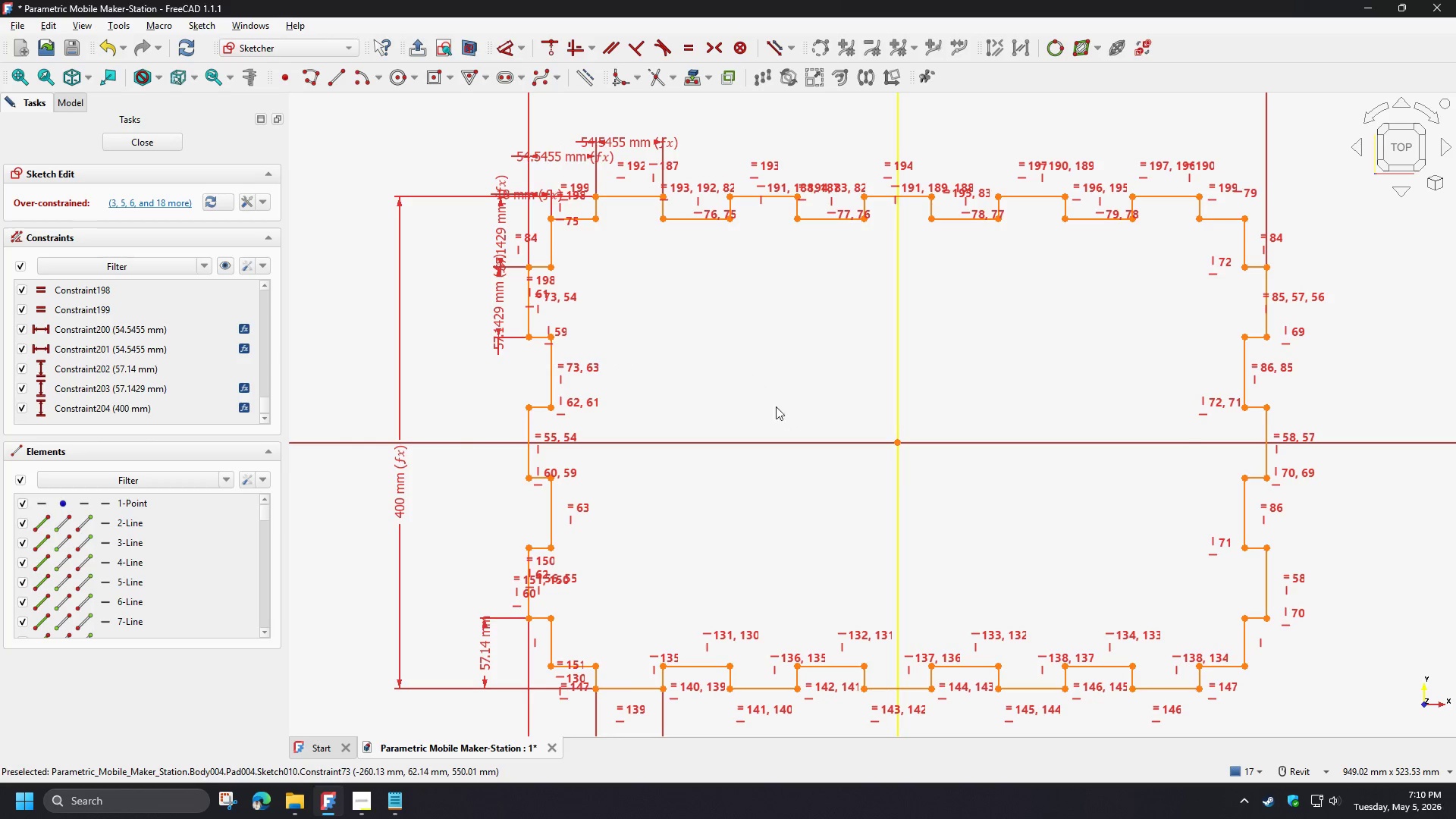 
scroll: coordinate [781, 412], scroll_direction: down, amount: 2.0
 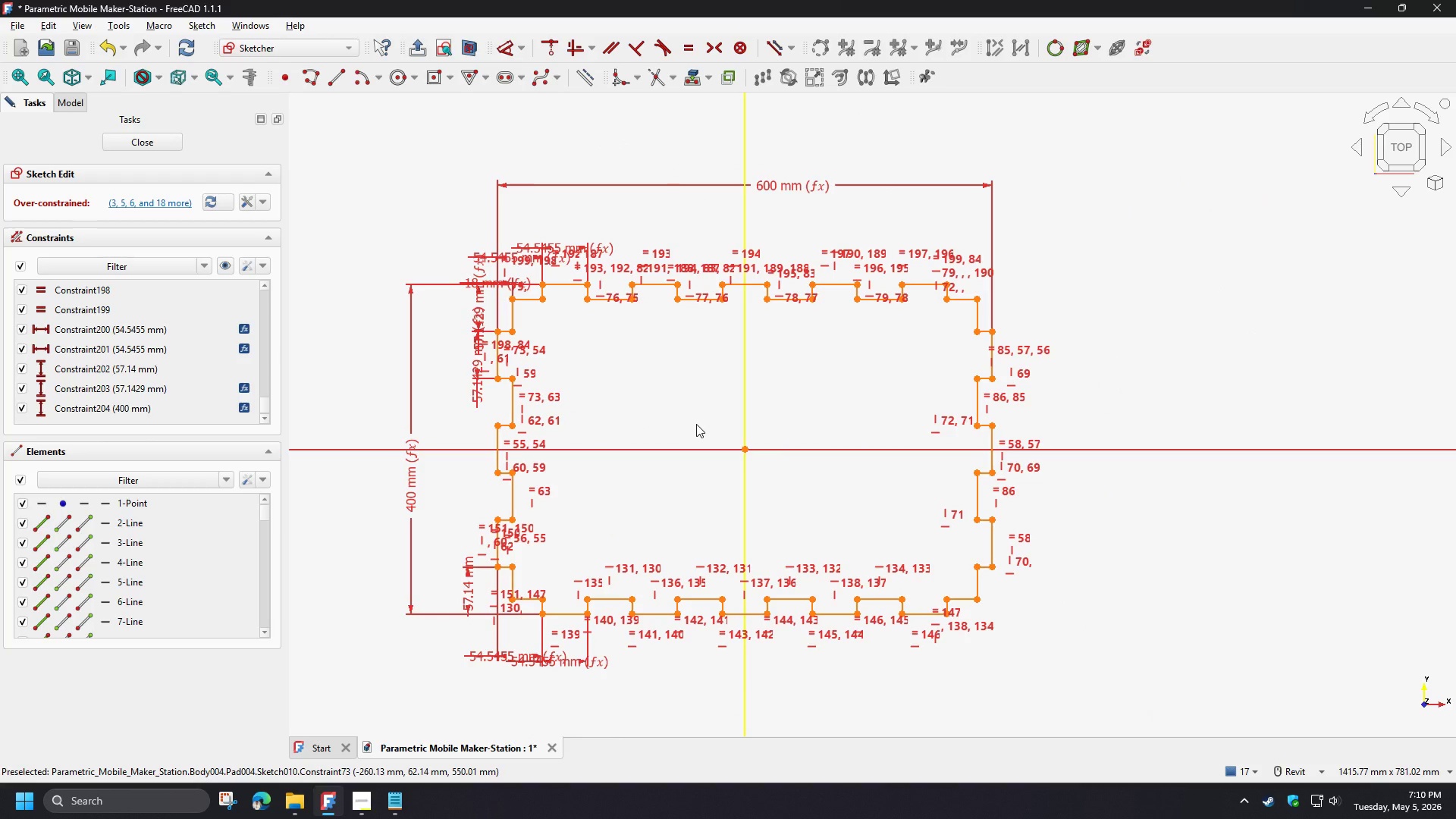 
wait(7.88)
 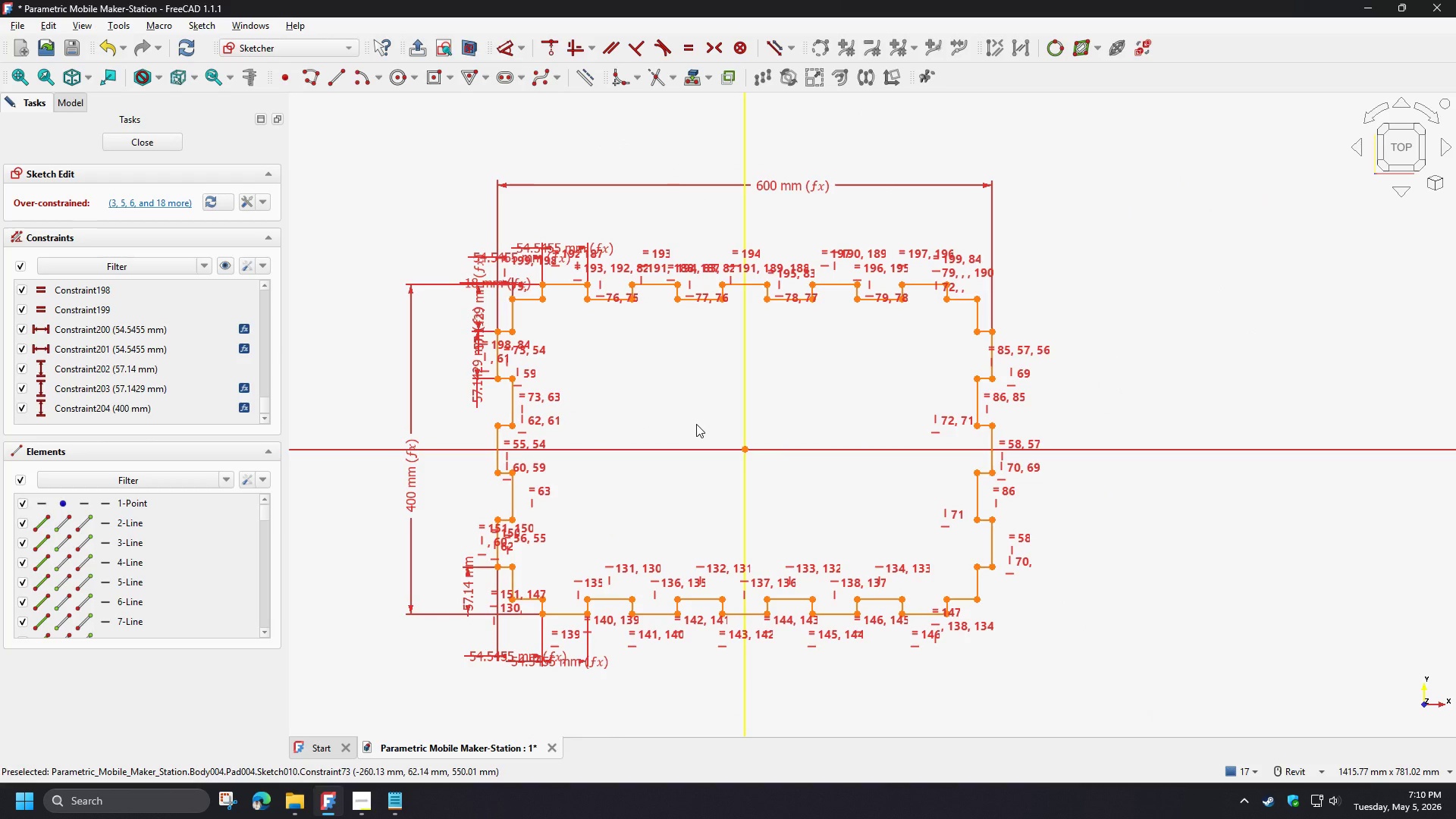 
left_click([149, 200])
 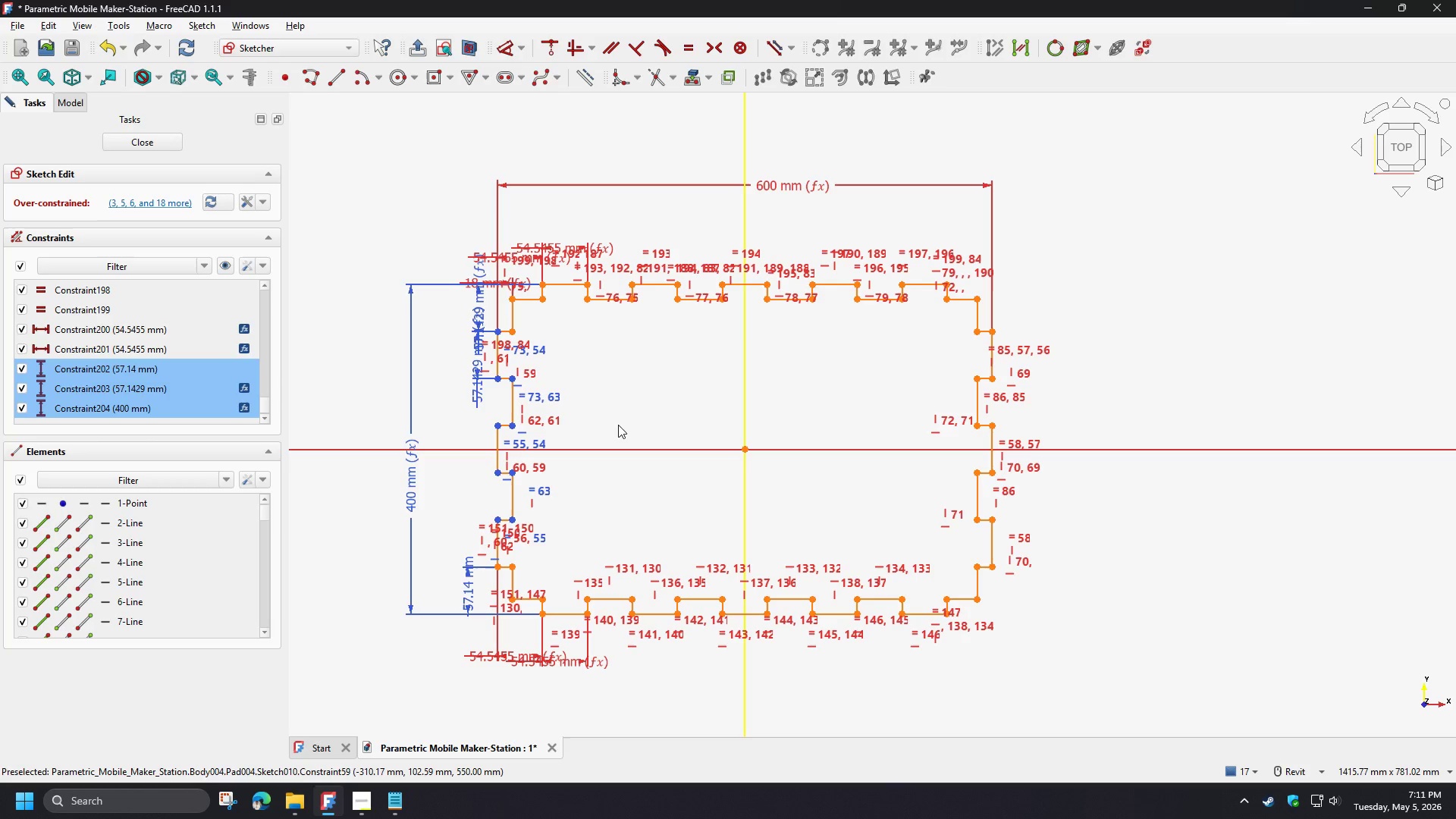 
scroll: coordinate [597, 418], scroll_direction: up, amount: 1.0
 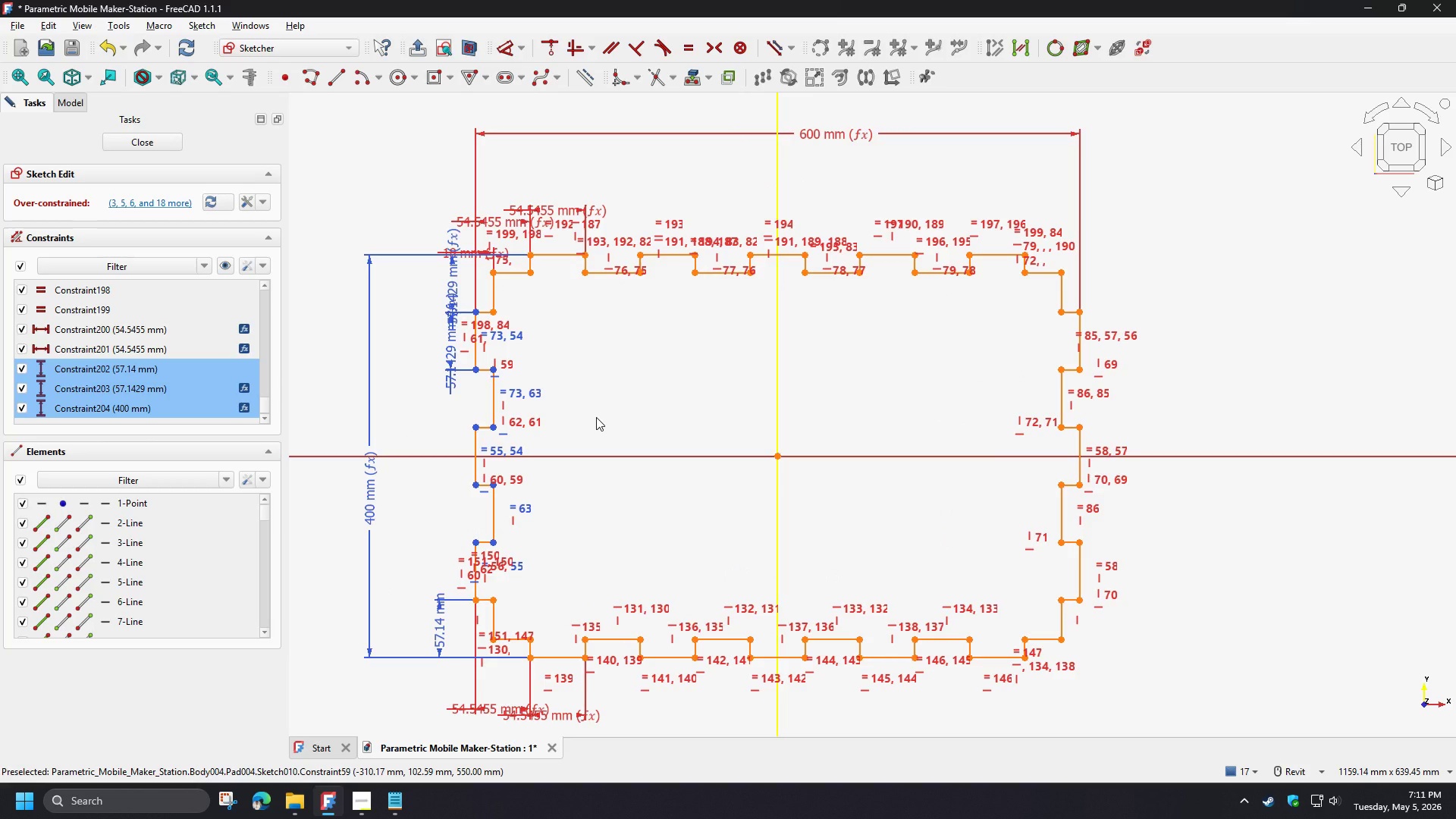 
key(Delete)
 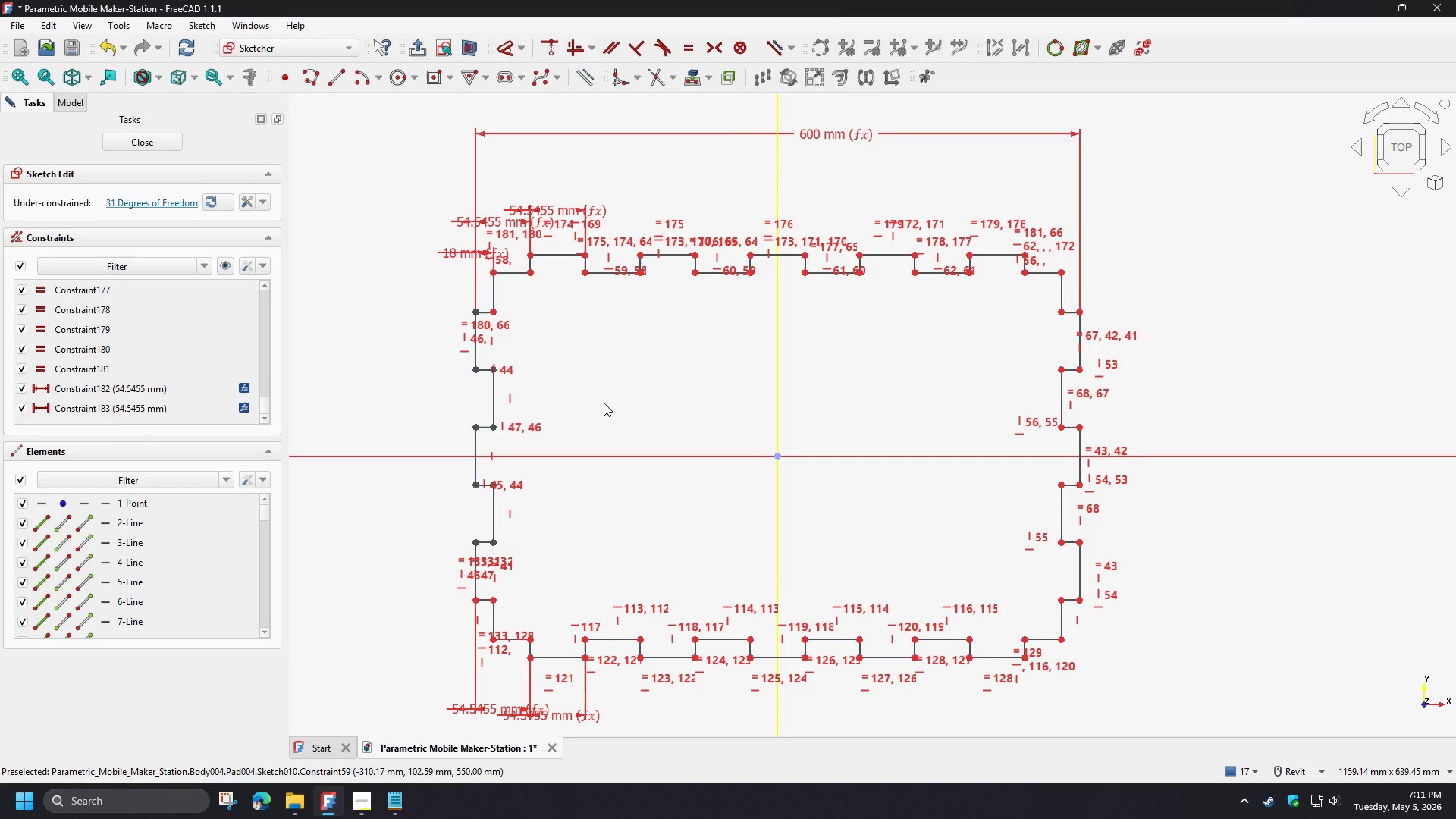 
left_click([604, 403])
 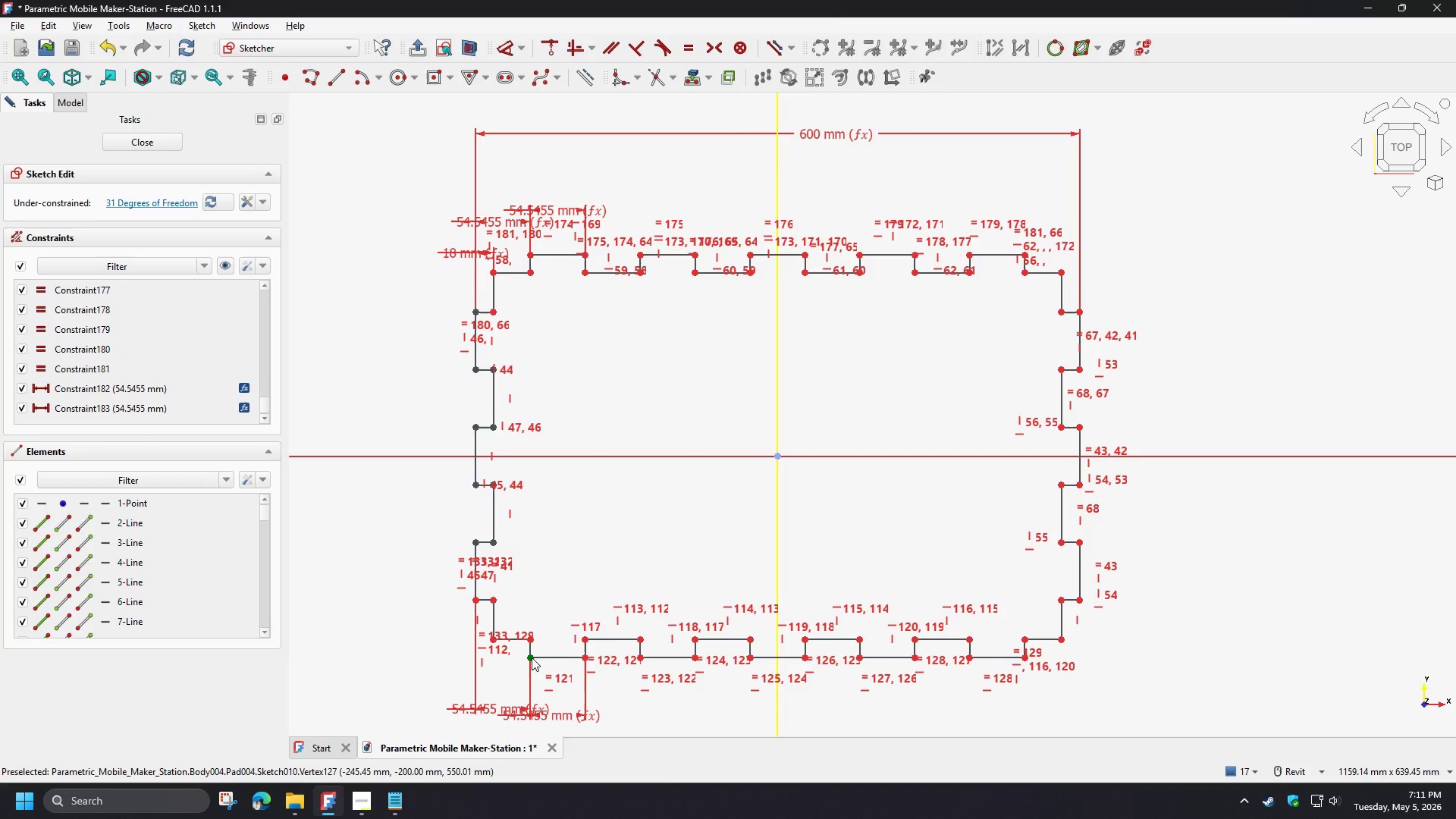 
left_click([532, 661])
 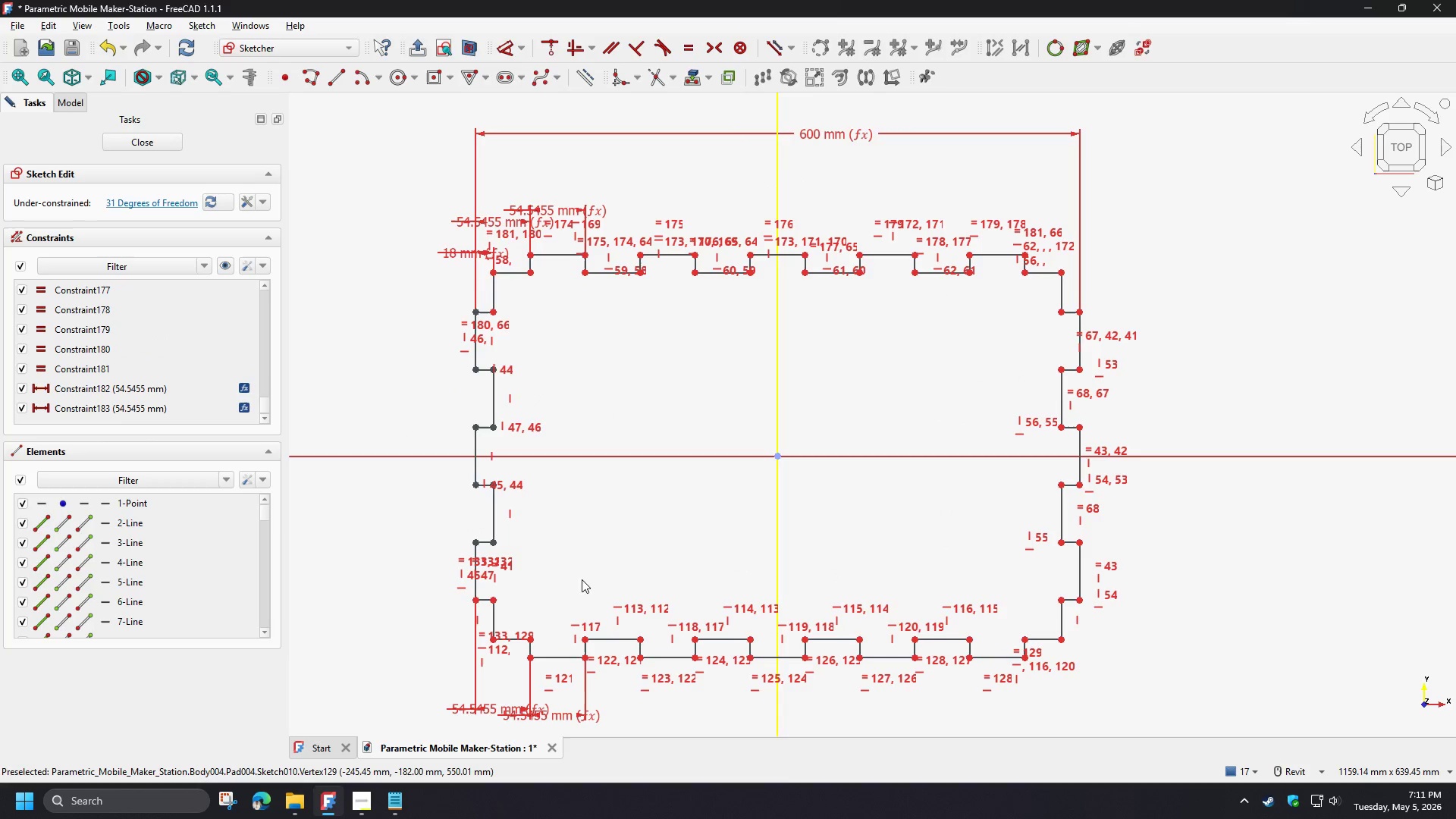 
left_click([567, 558])
 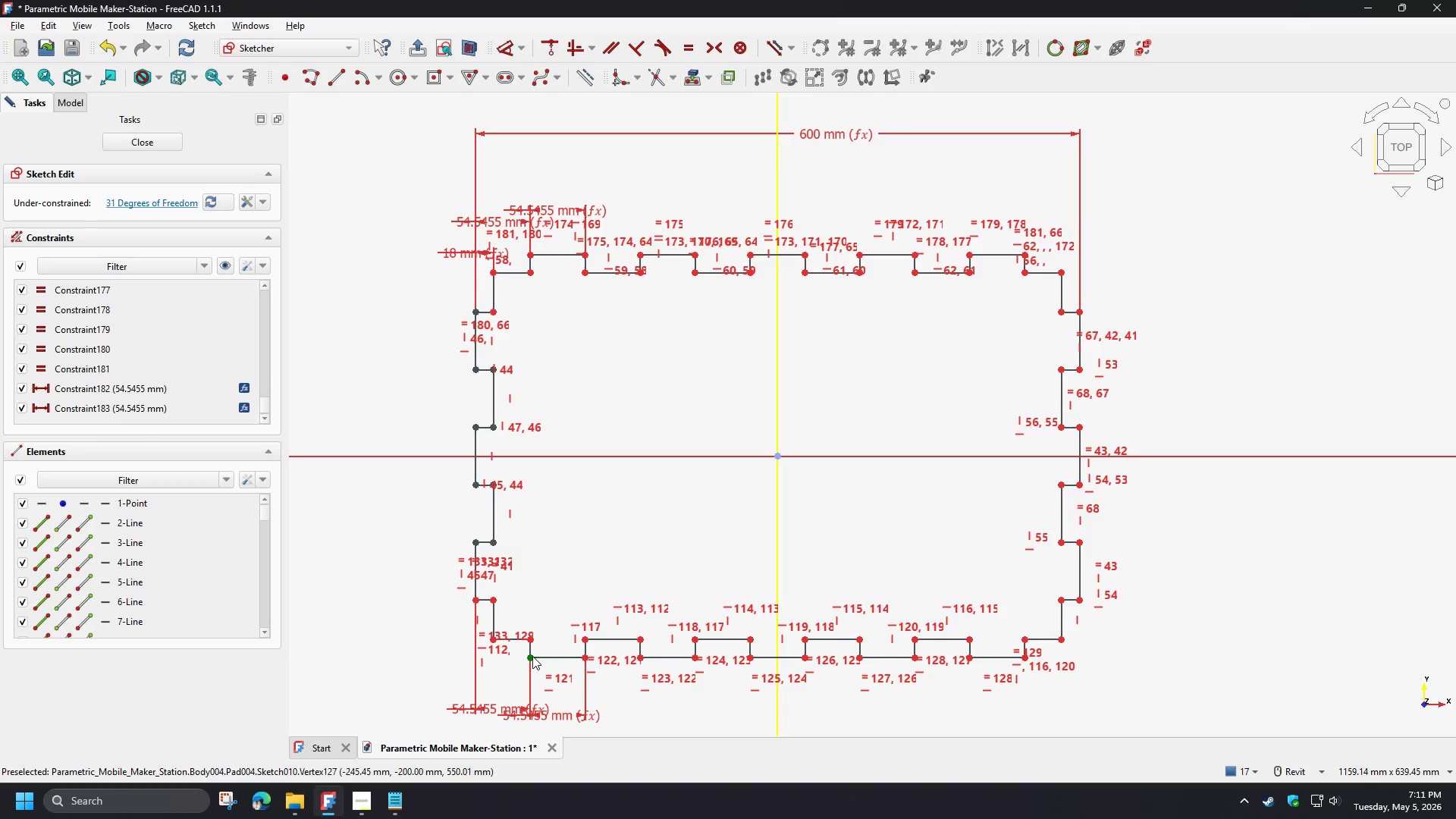 
left_click([532, 657])
 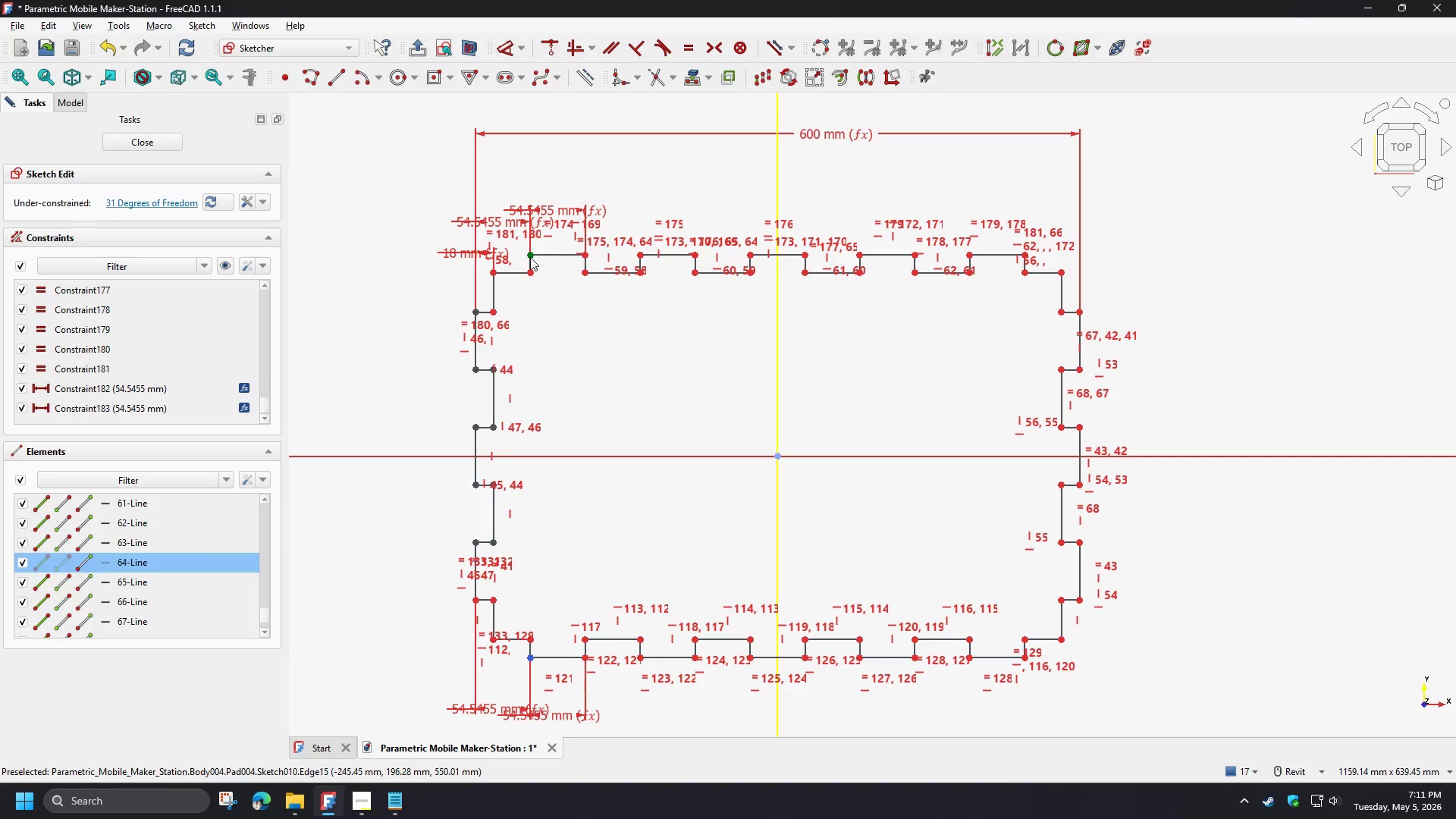 
left_click([530, 257])
 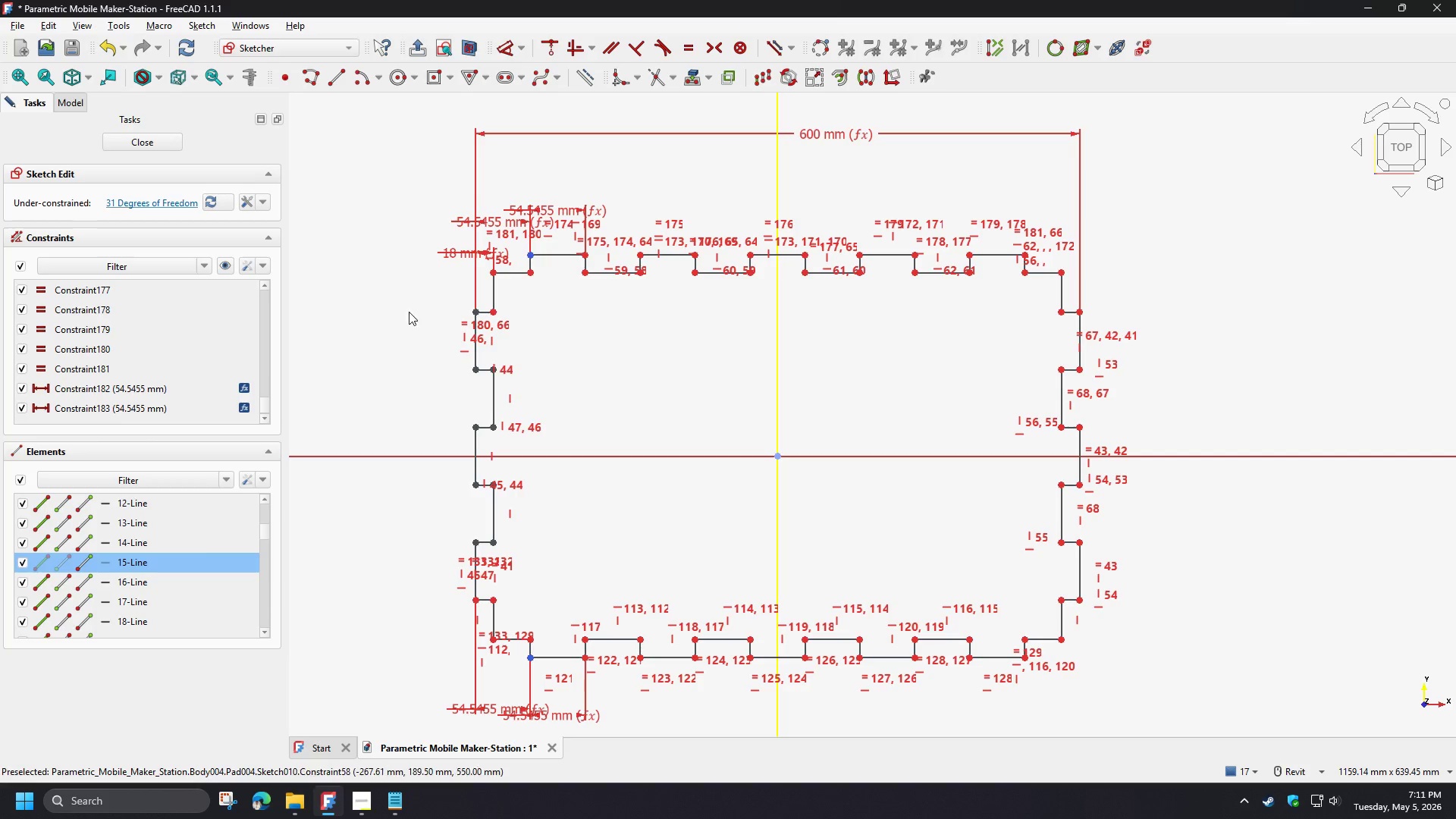 
key(D)
 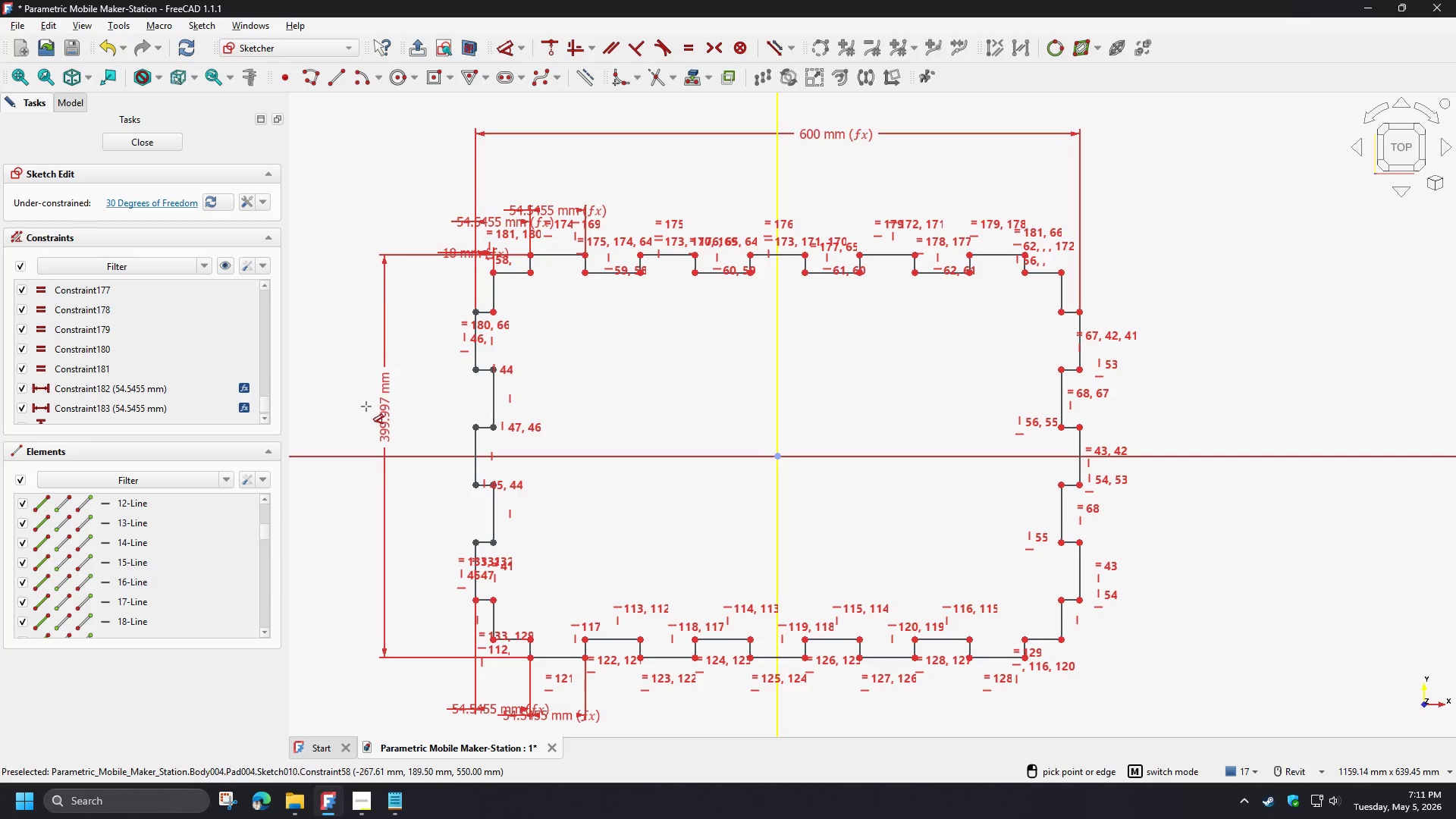 
left_click([366, 406])
 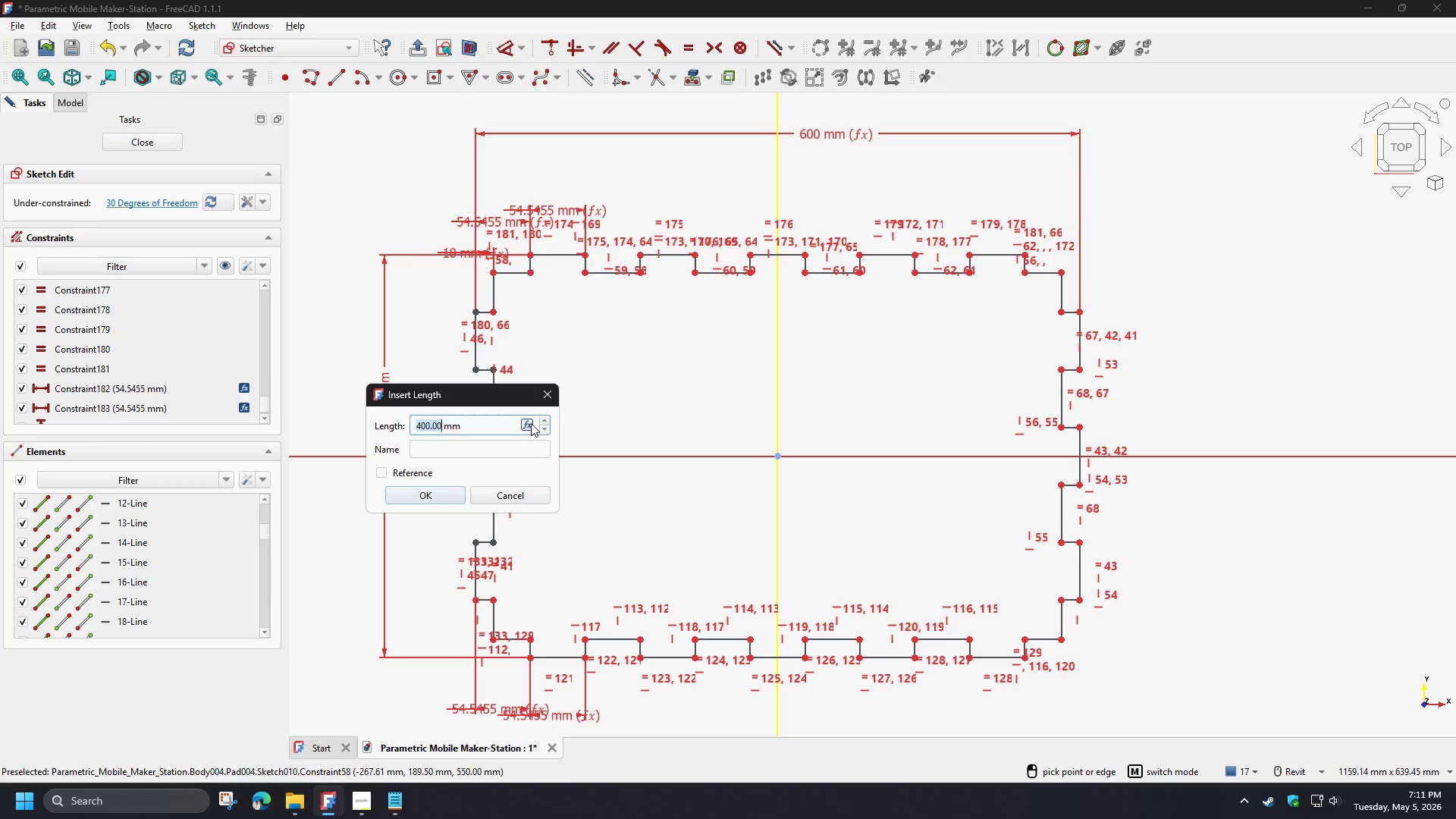 
left_click([528, 423])
 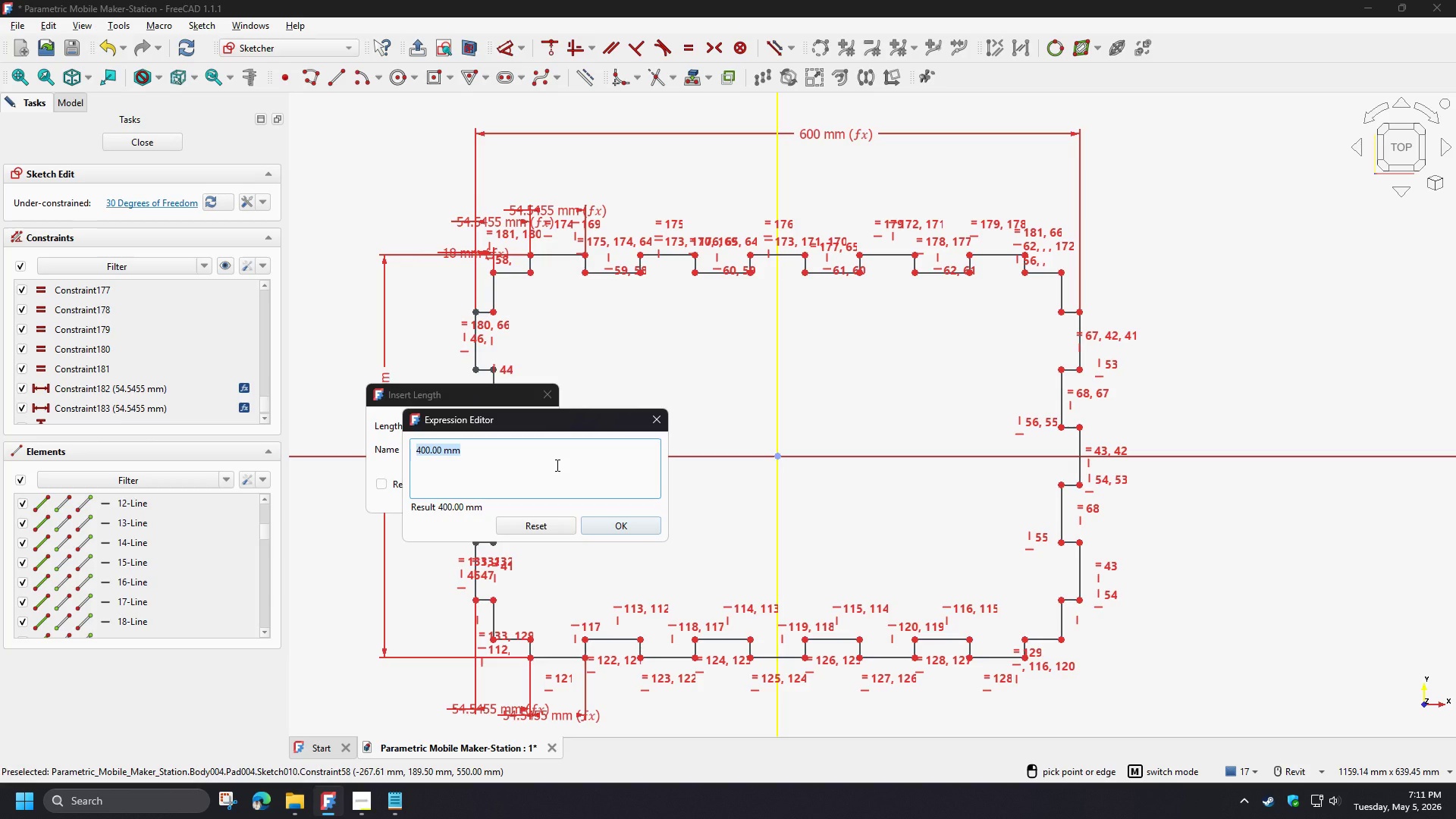 
wait(10.17)
 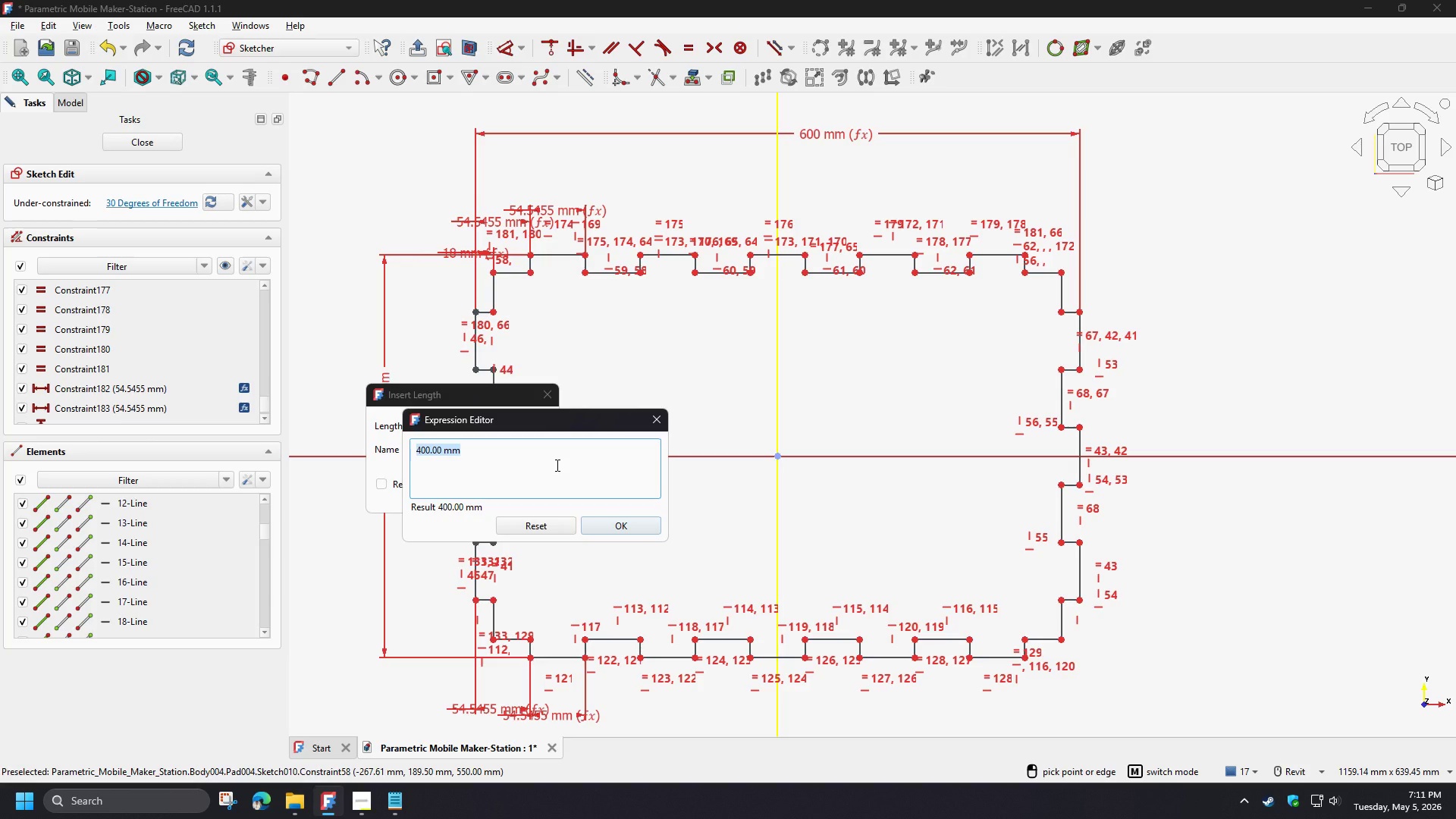 
type(sp)
 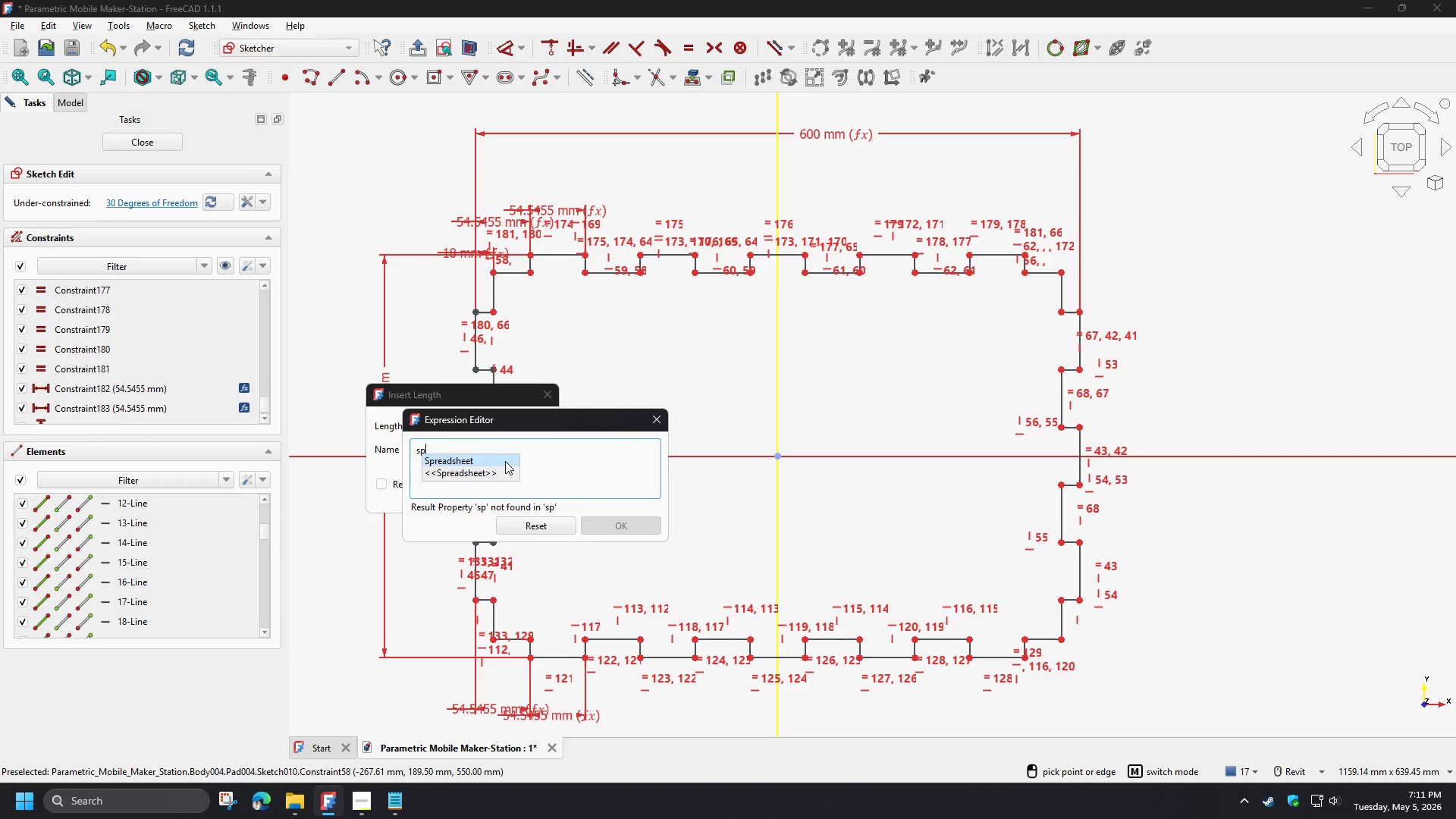 
left_click([505, 461])
 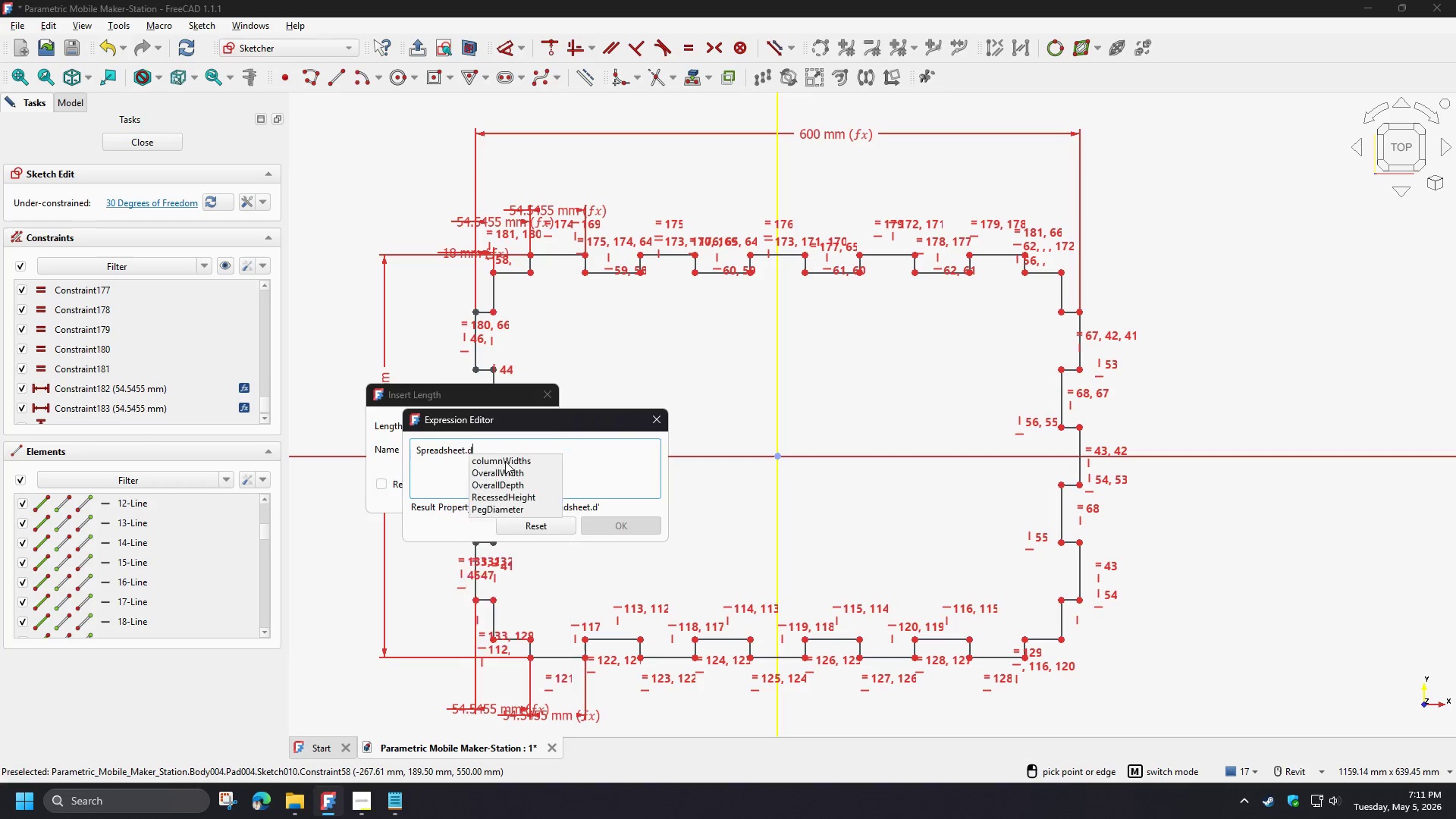 
type(de)
 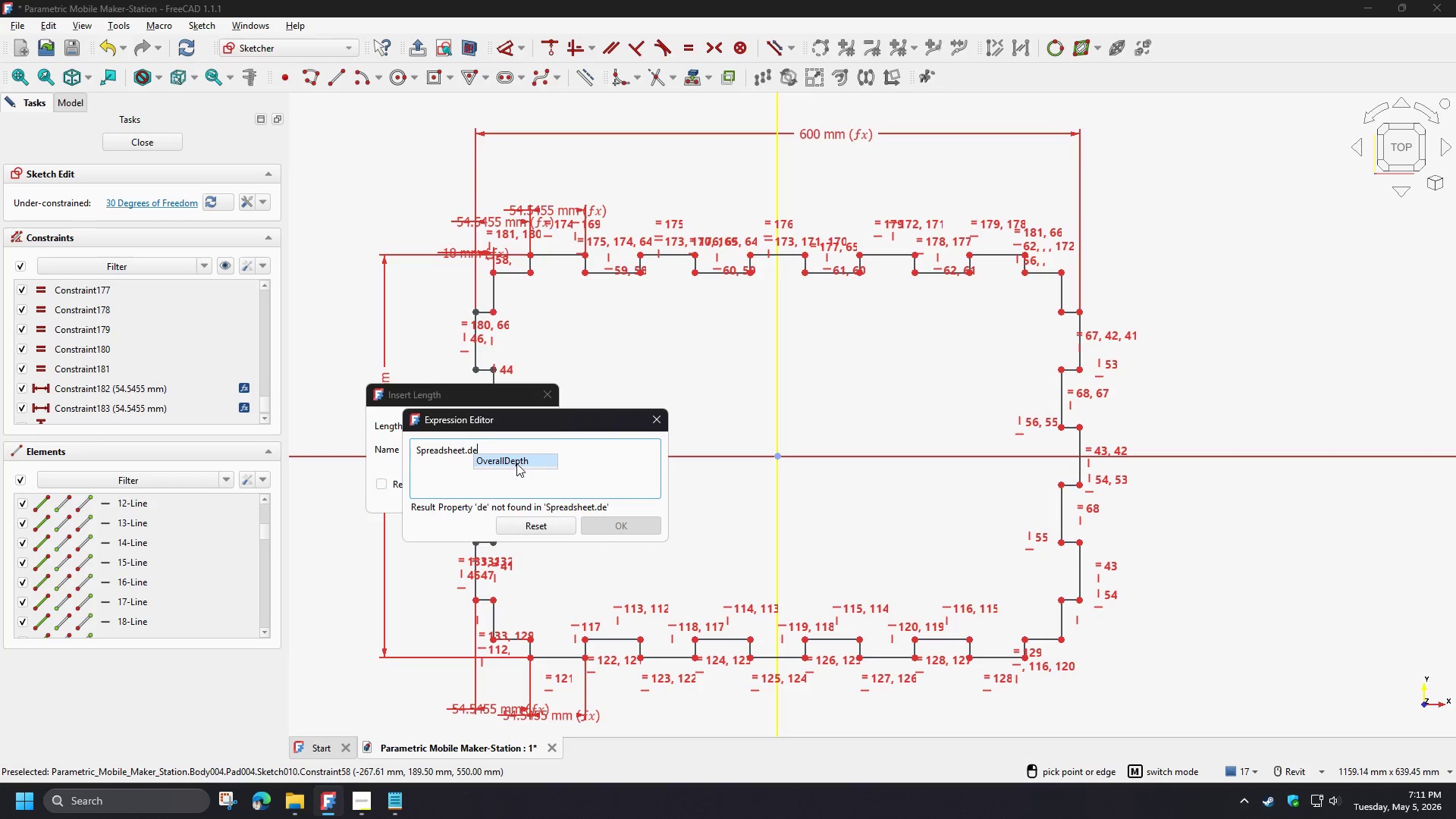 
left_click([516, 463])
 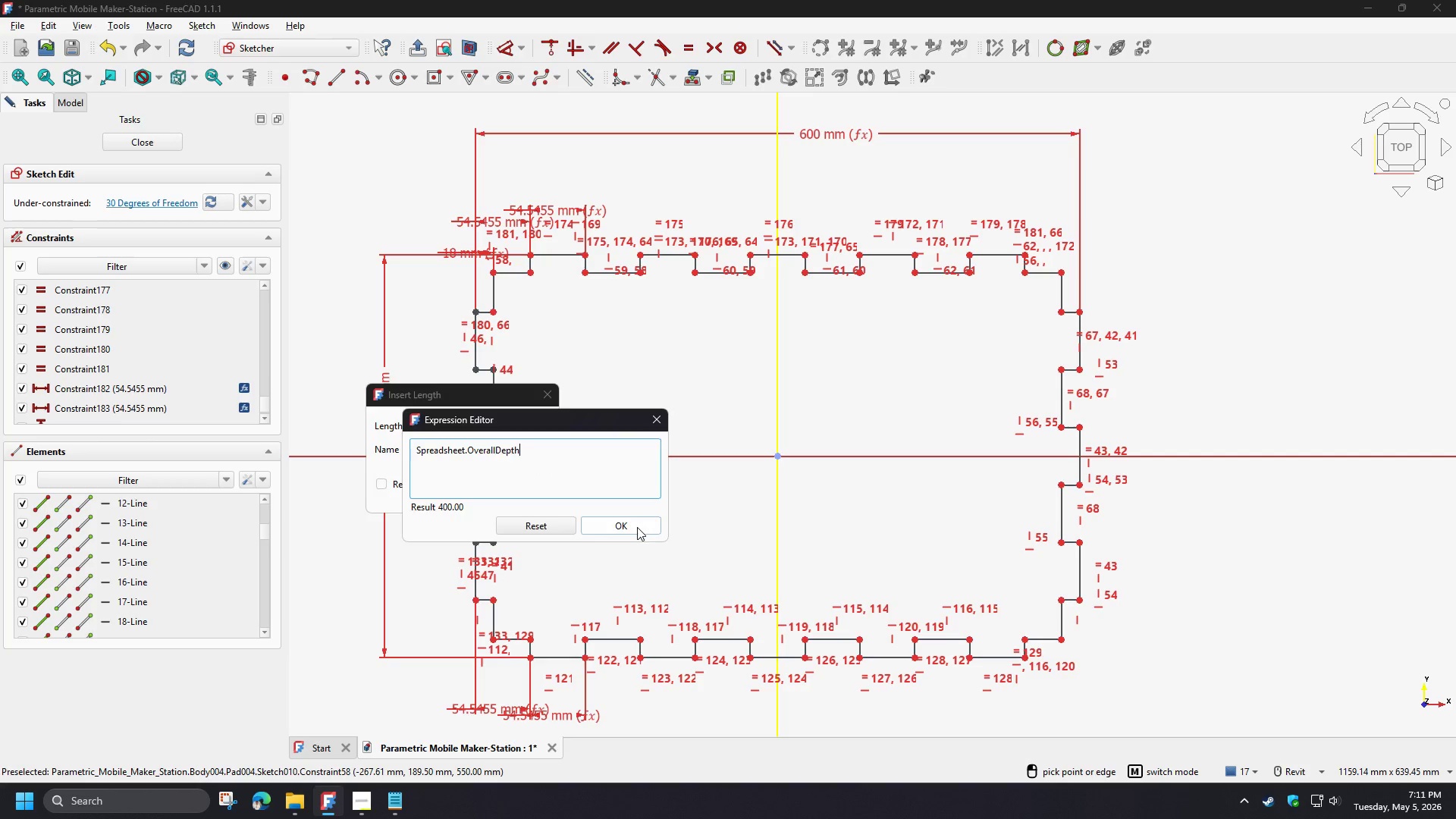 
left_click([637, 527])
 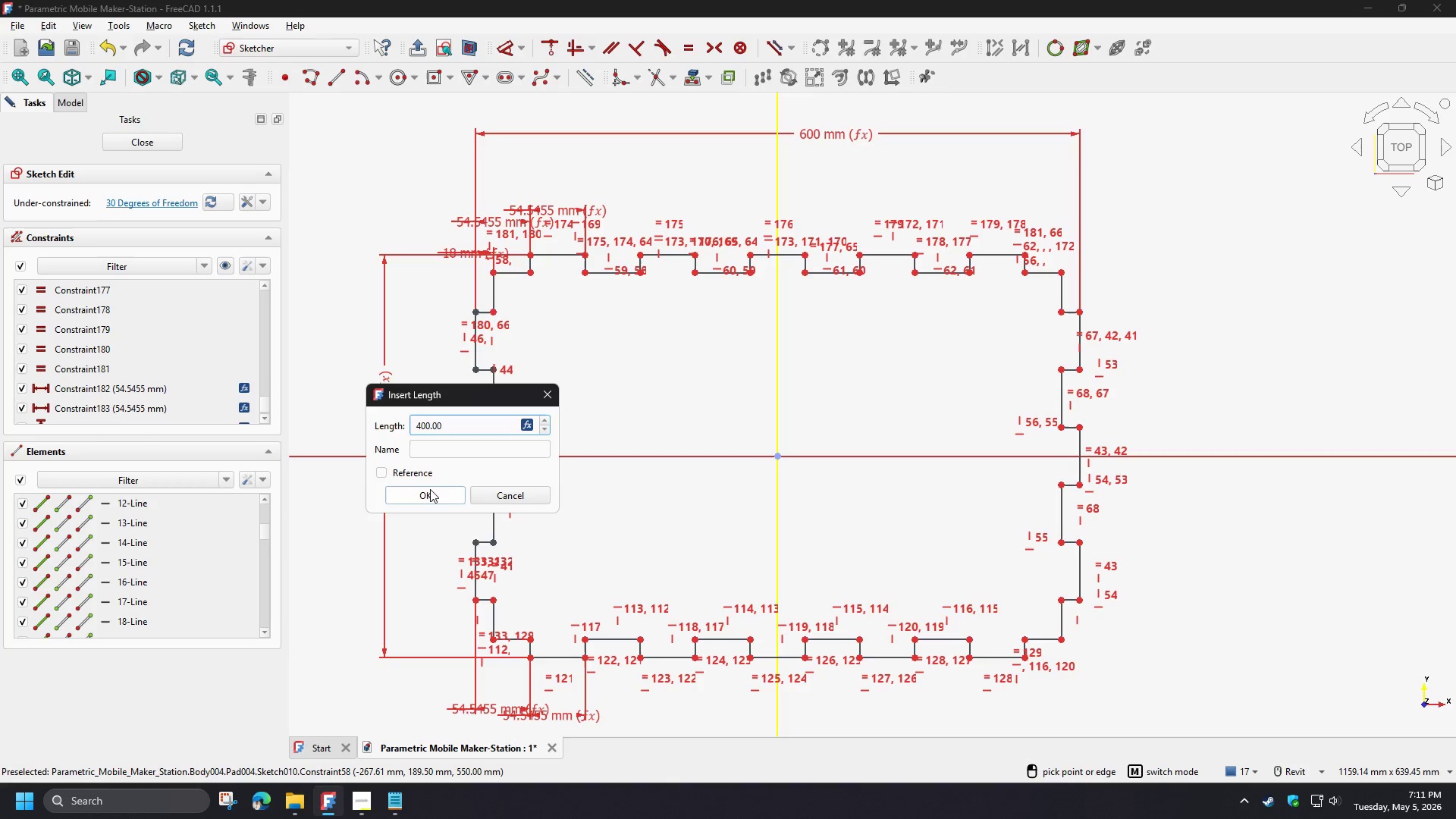 
left_click([429, 489])
 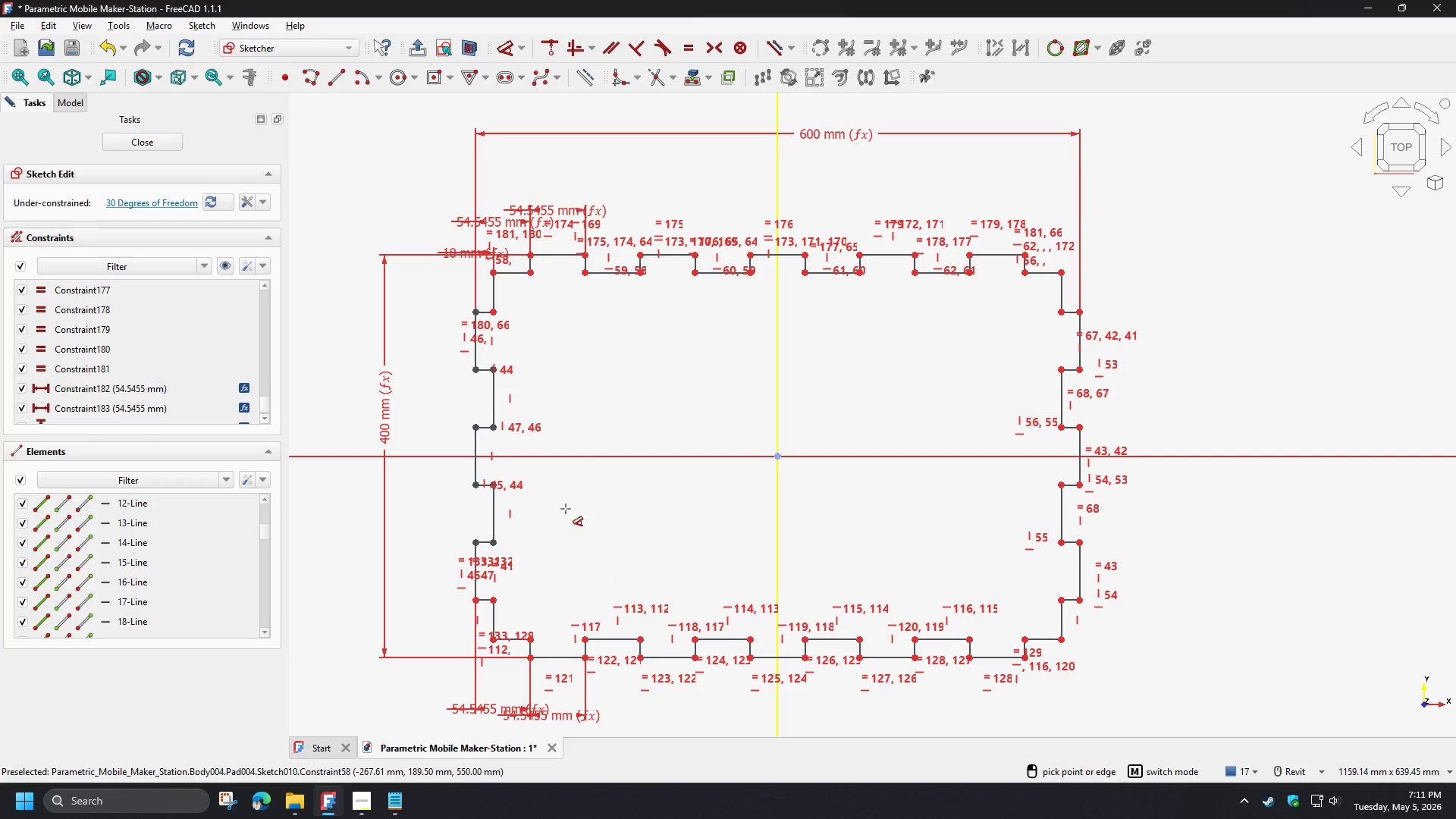 
right_click([556, 545])
 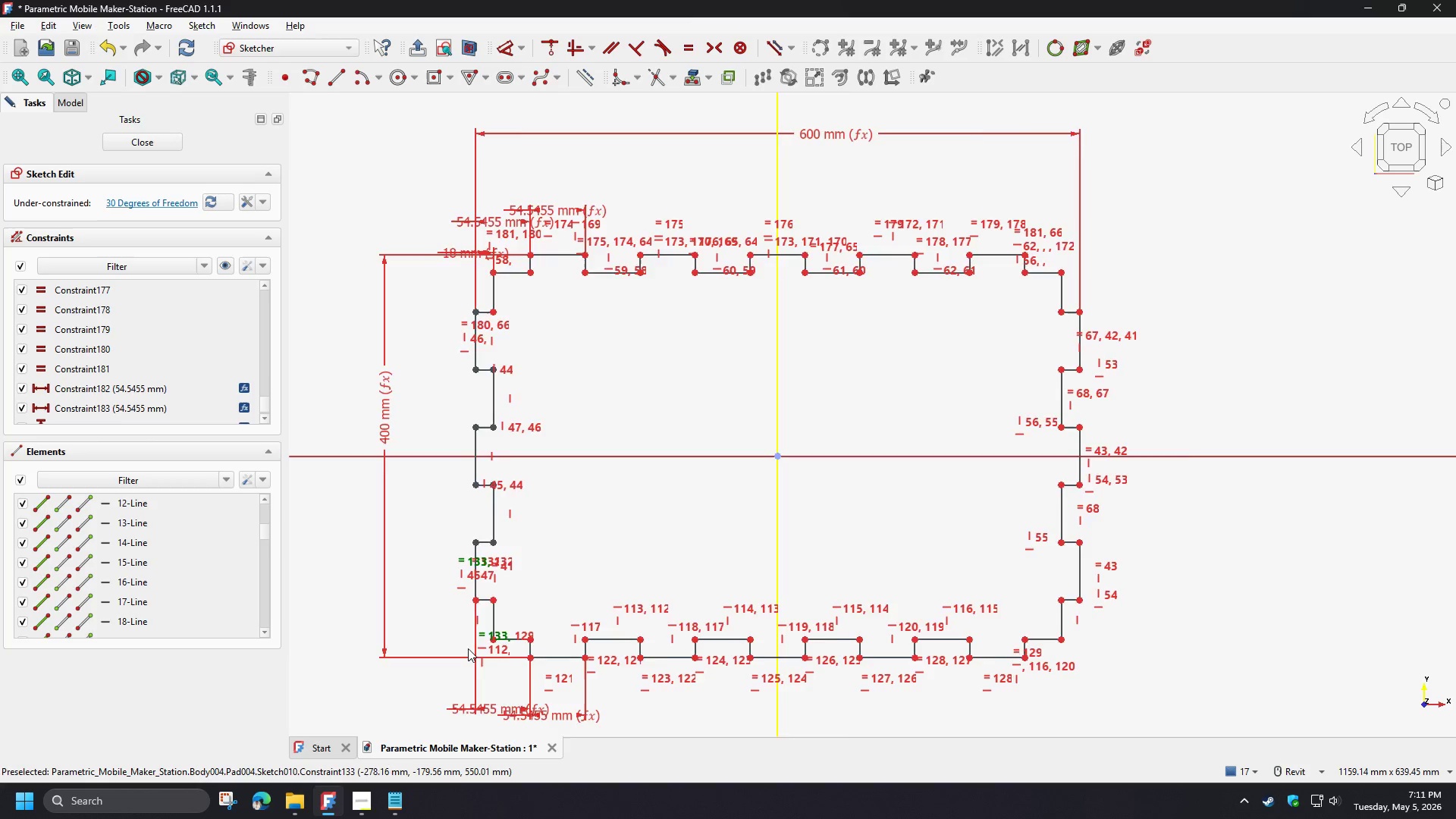 
scroll: coordinate [458, 650], scroll_direction: up, amount: 3.0
 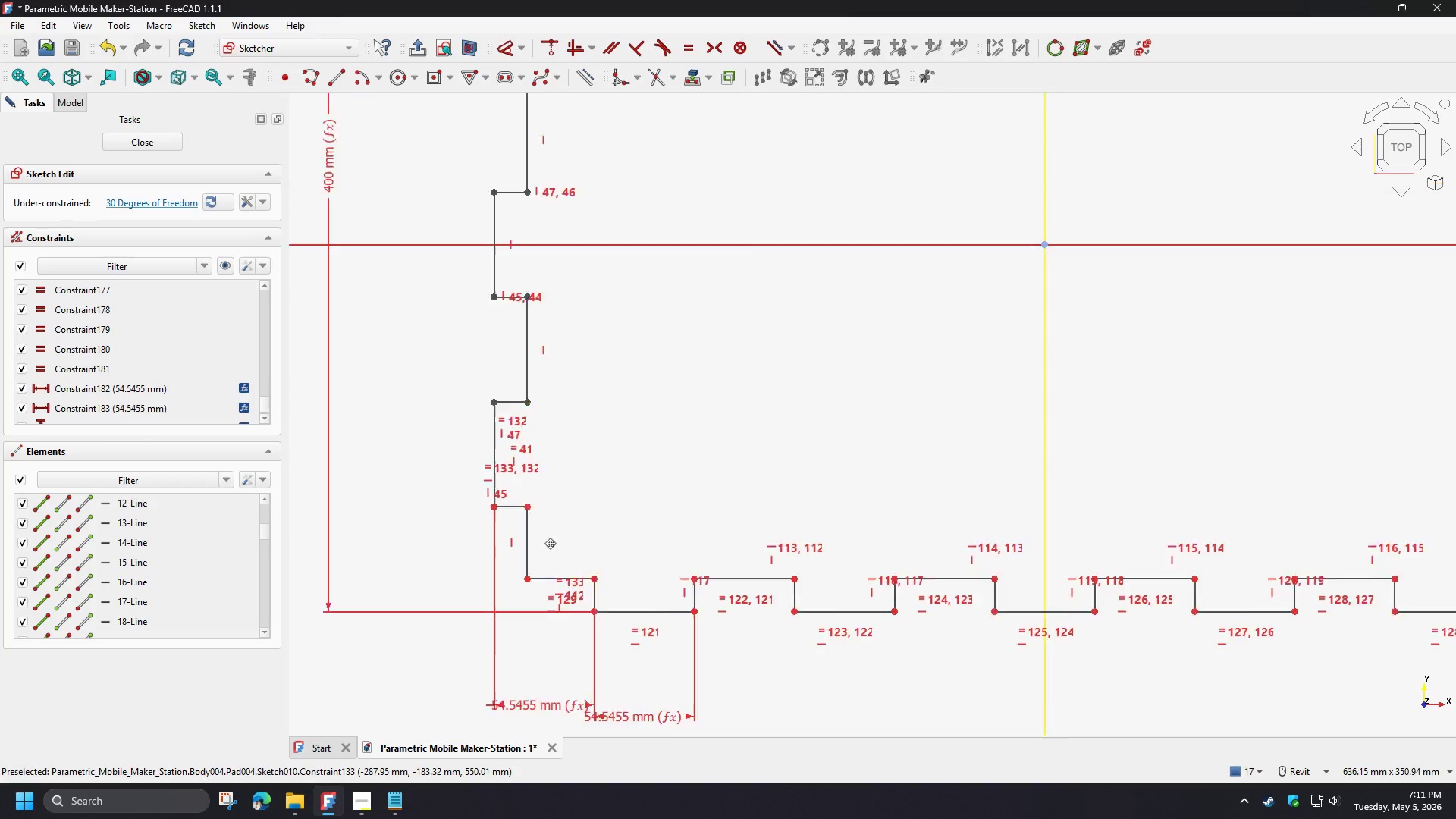 
scroll: coordinate [529, 598], scroll_direction: down, amount: 2.0
 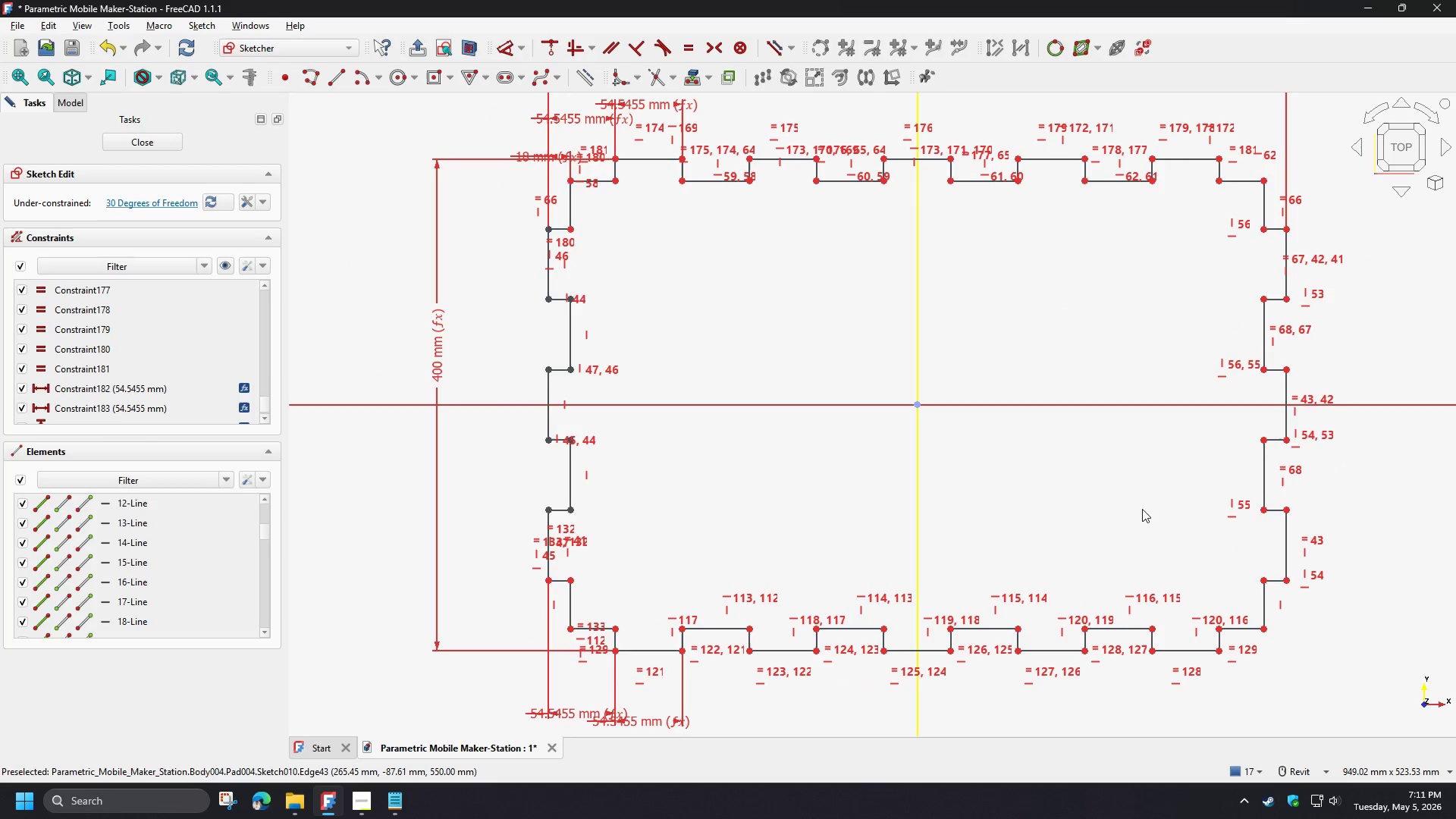 
left_click_drag(start_coordinate=[560, 510], to_coordinate=[544, 479])
 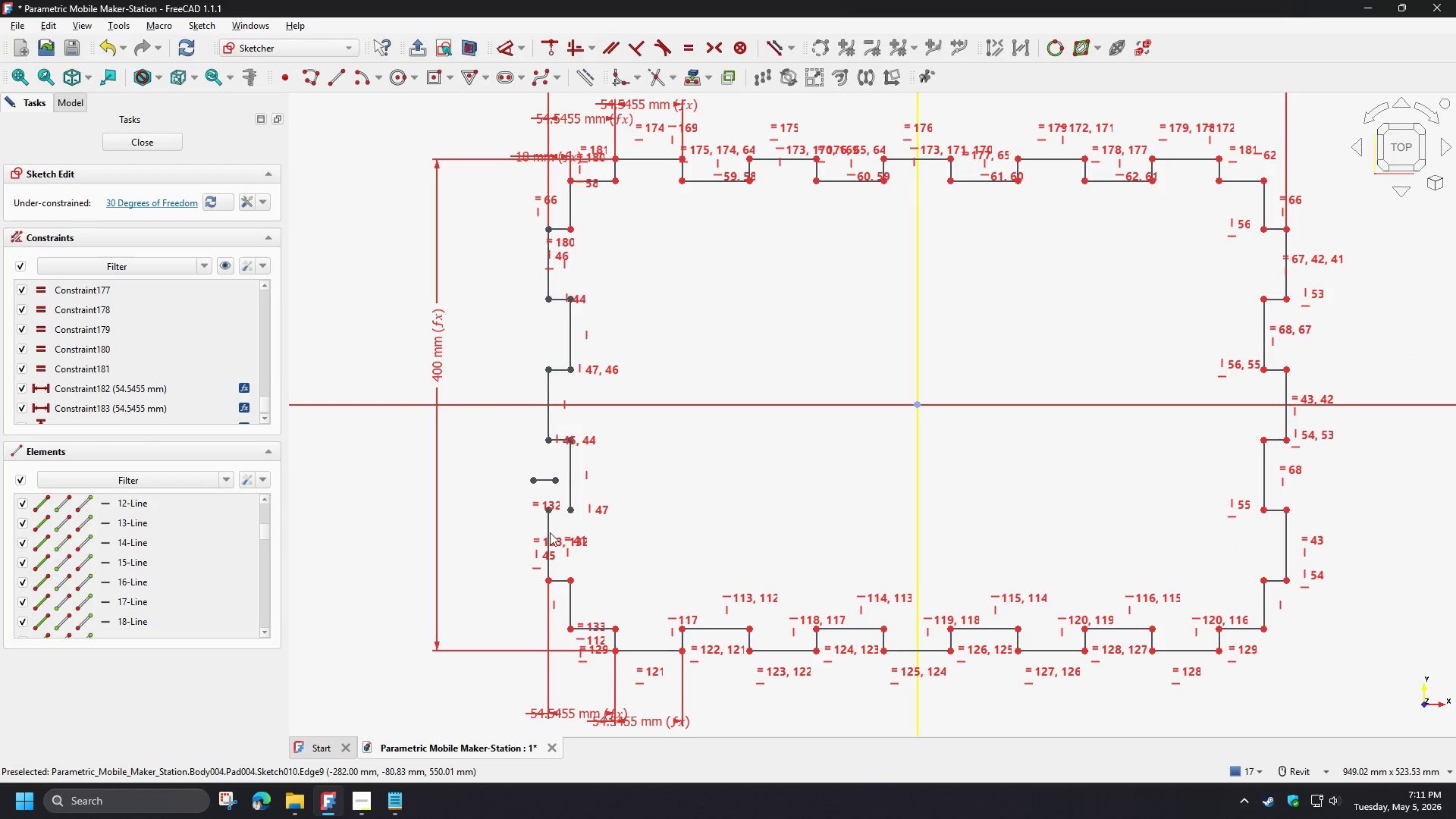 
left_click_drag(start_coordinate=[546, 531], to_coordinate=[515, 531])
 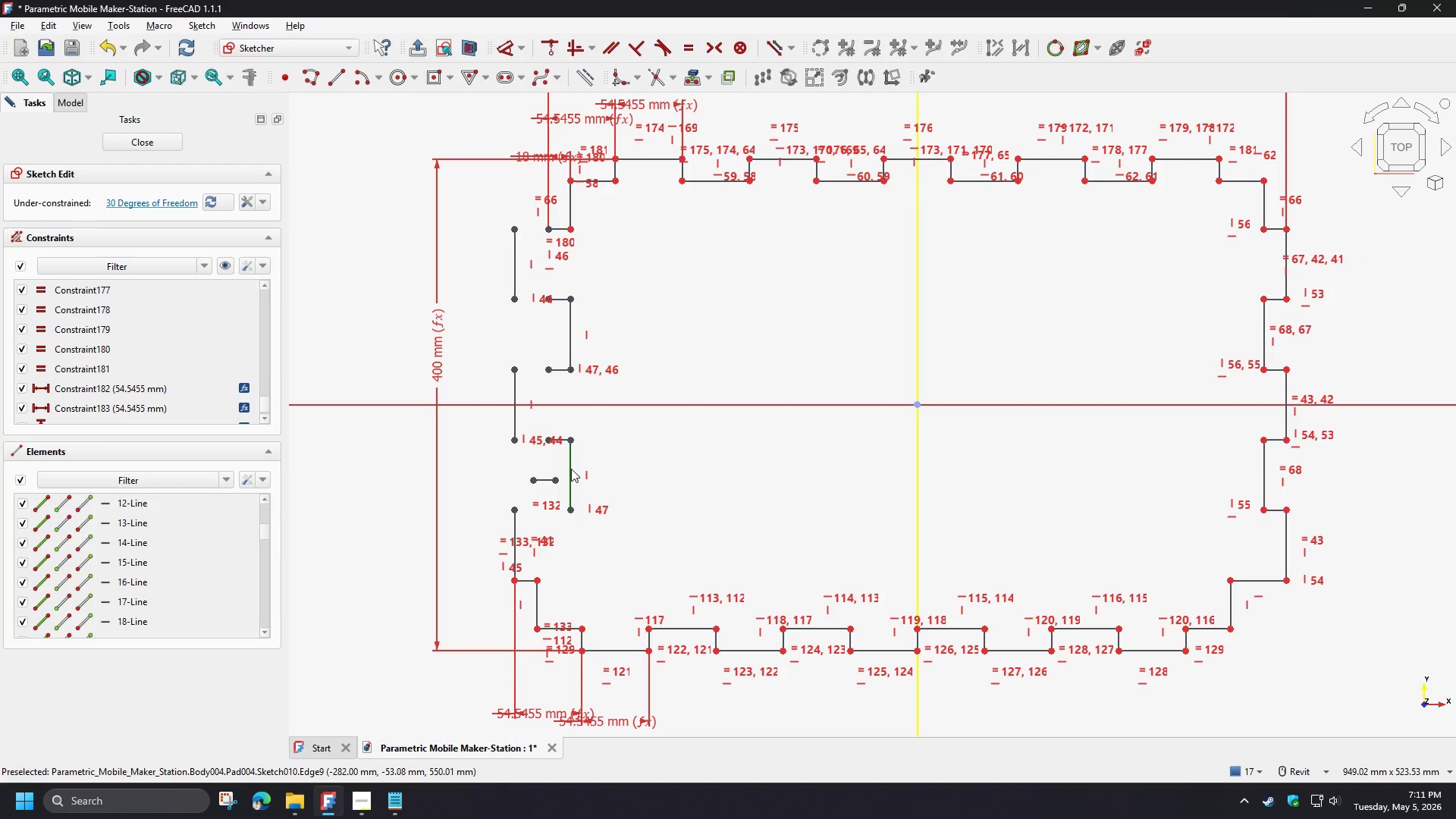 
left_click_drag(start_coordinate=[571, 469], to_coordinate=[601, 469])
 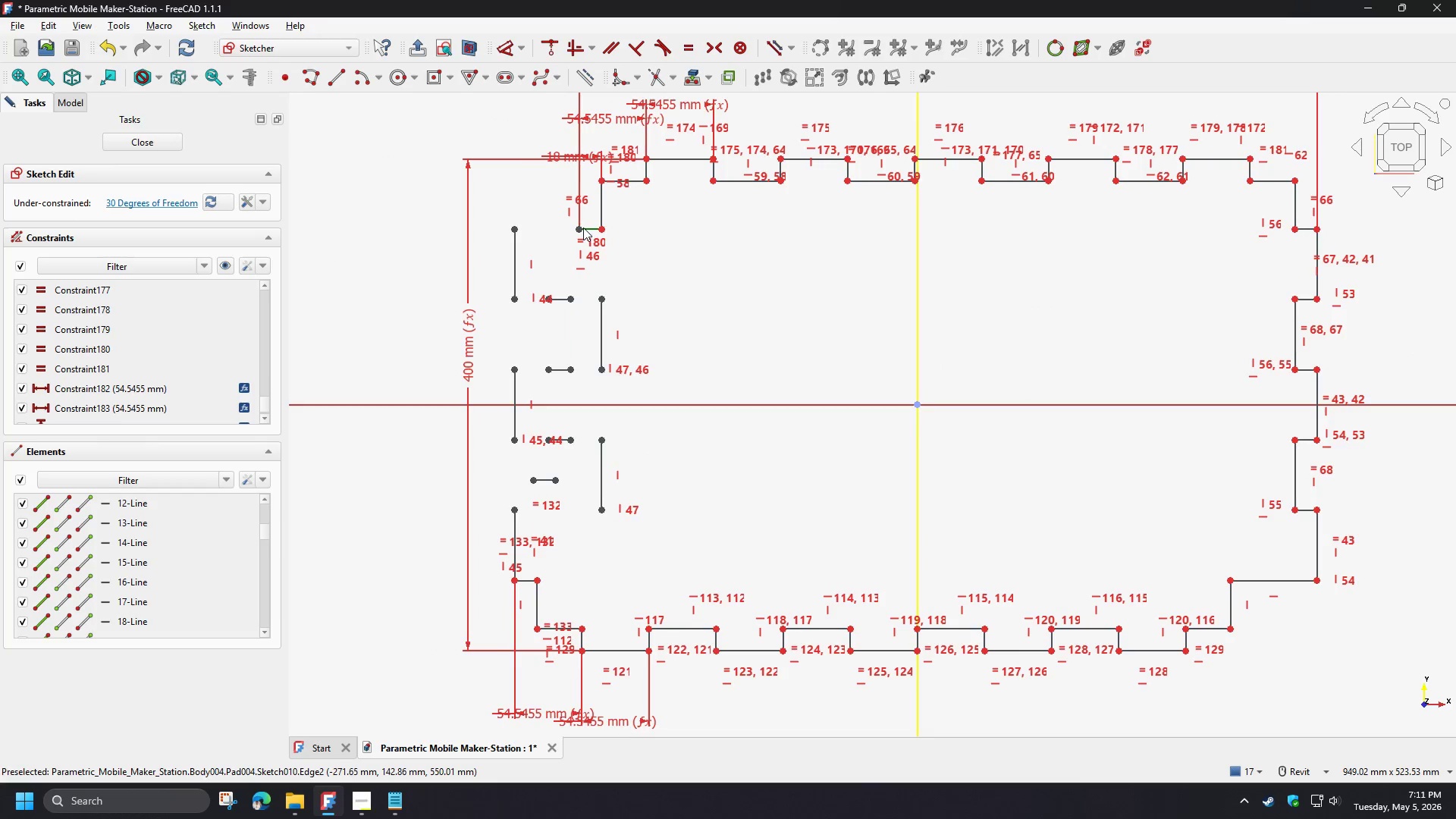 
left_click_drag(start_coordinate=[579, 228], to_coordinate=[563, 228])
 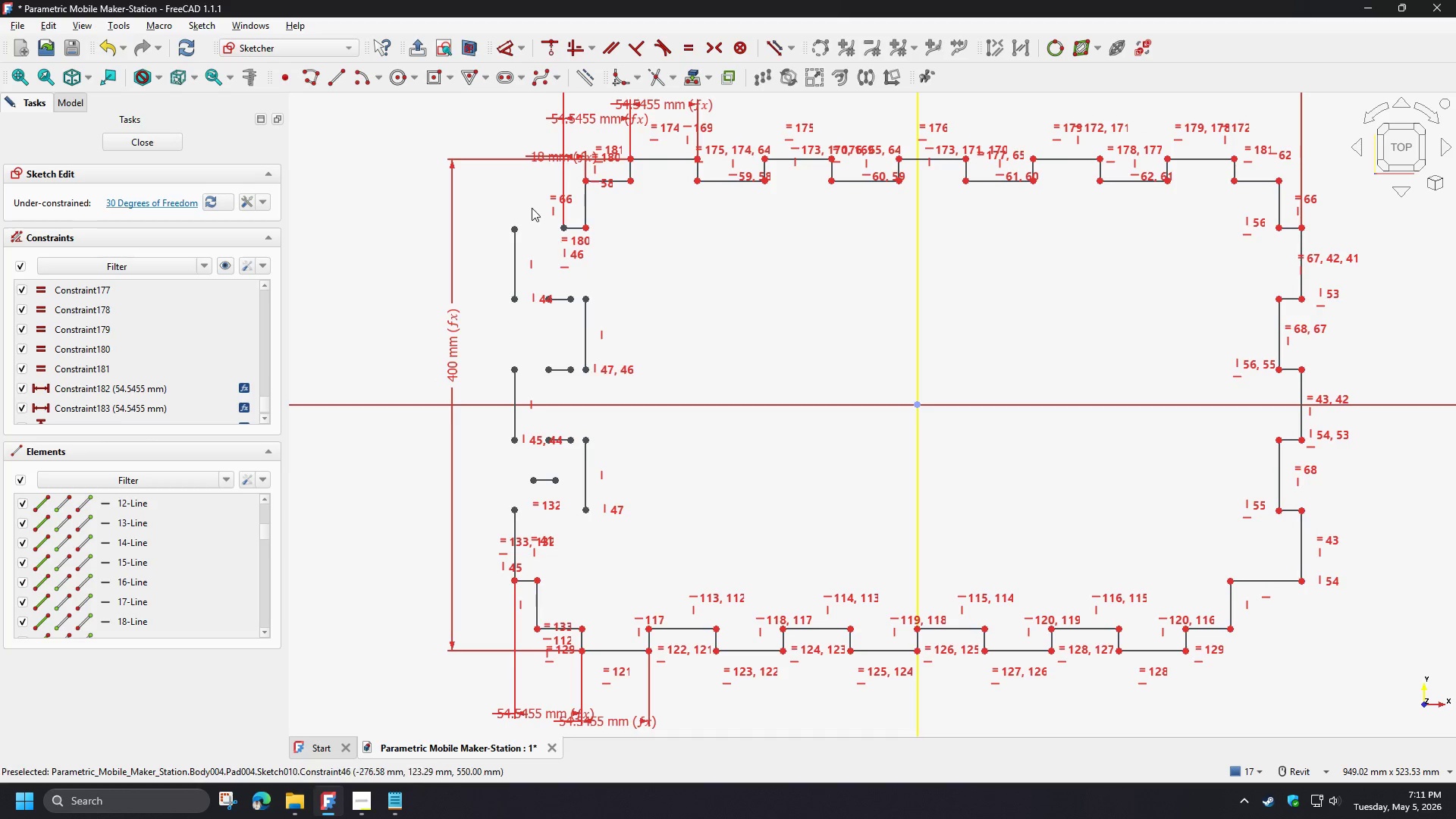 
left_click_drag(start_coordinate=[405, 224], to_coordinate=[632, 261])
 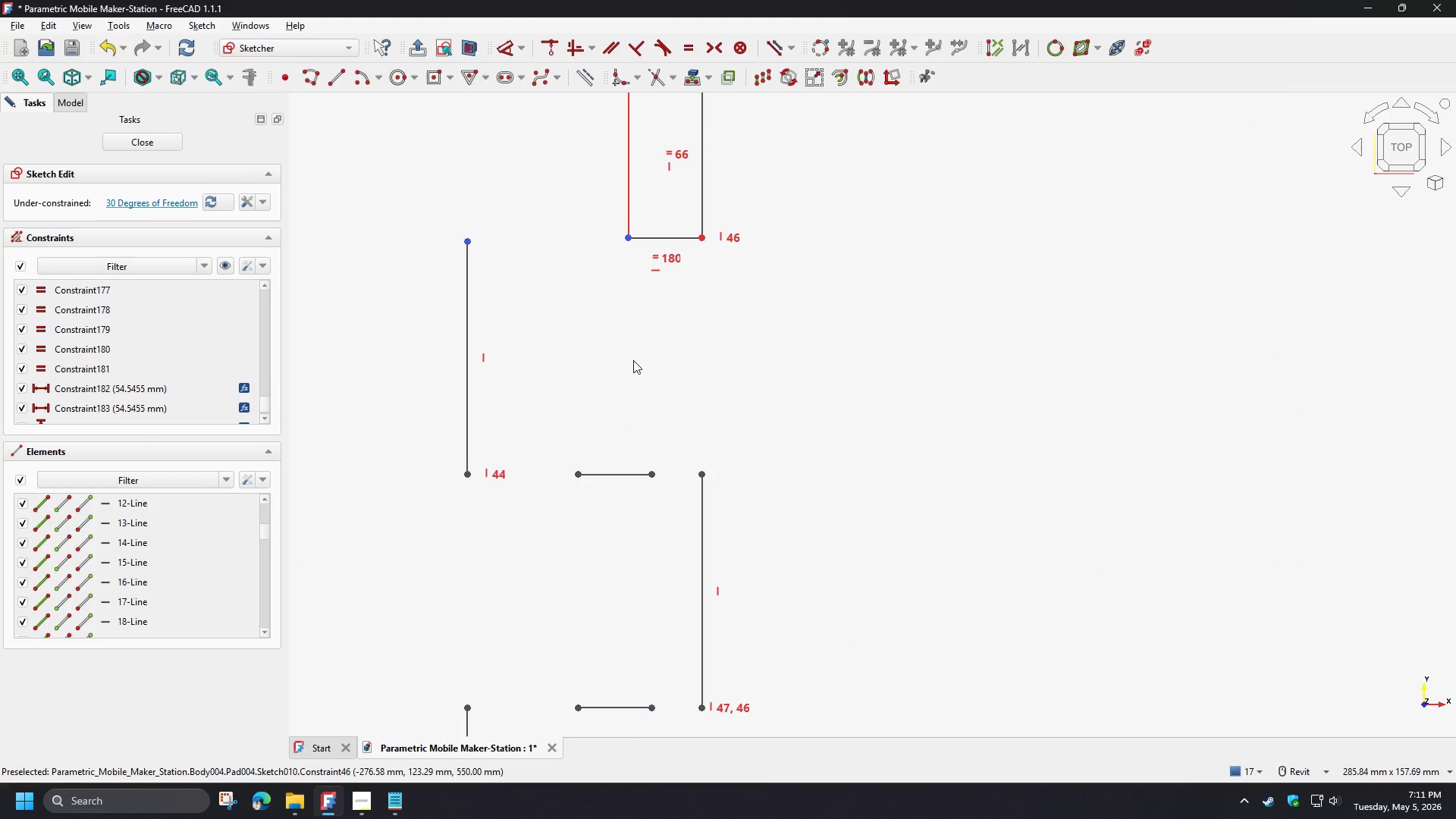 
scroll: coordinate [546, 260], scroll_direction: up, amount: 6.0
 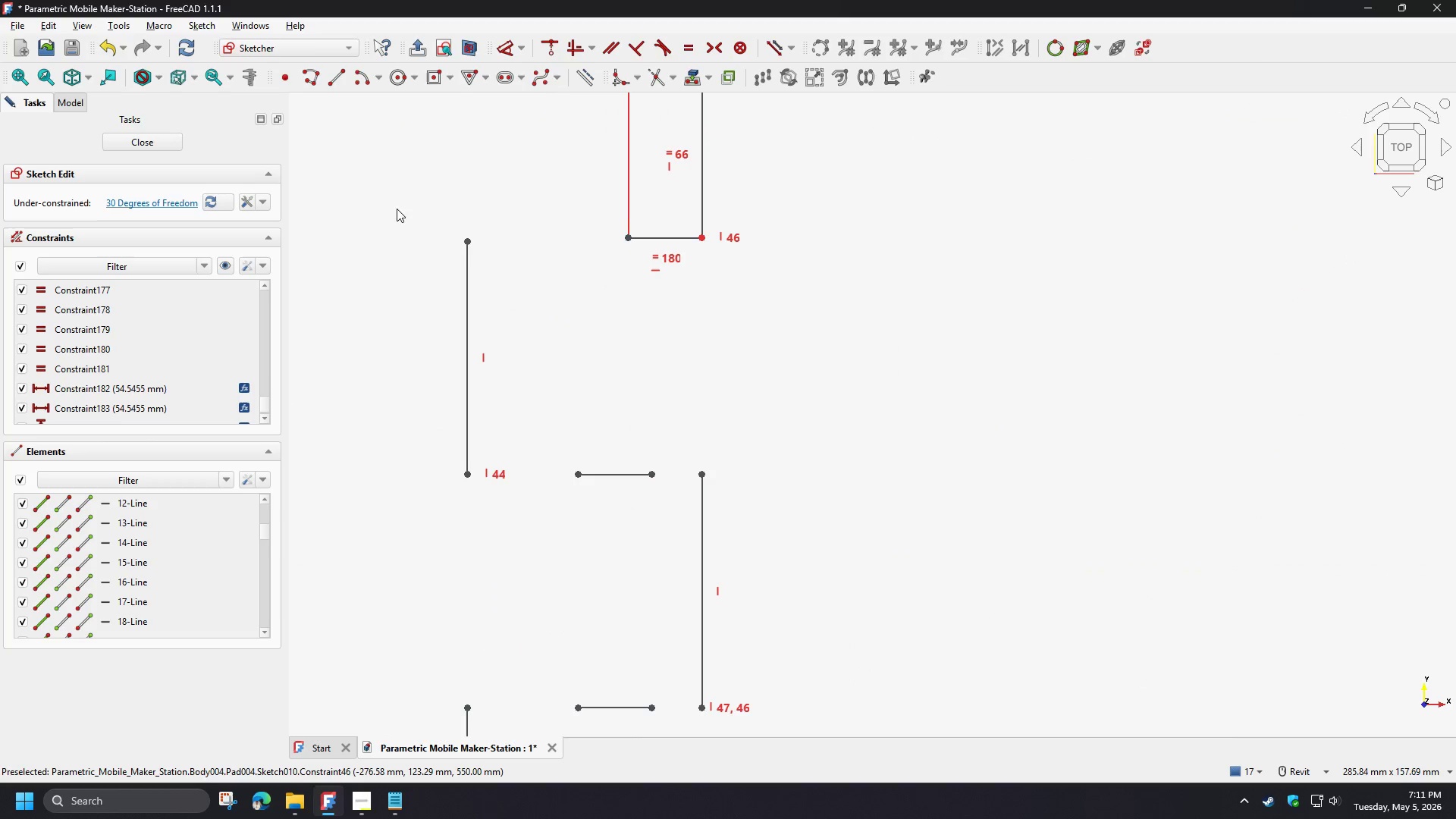 
type(ccc)
 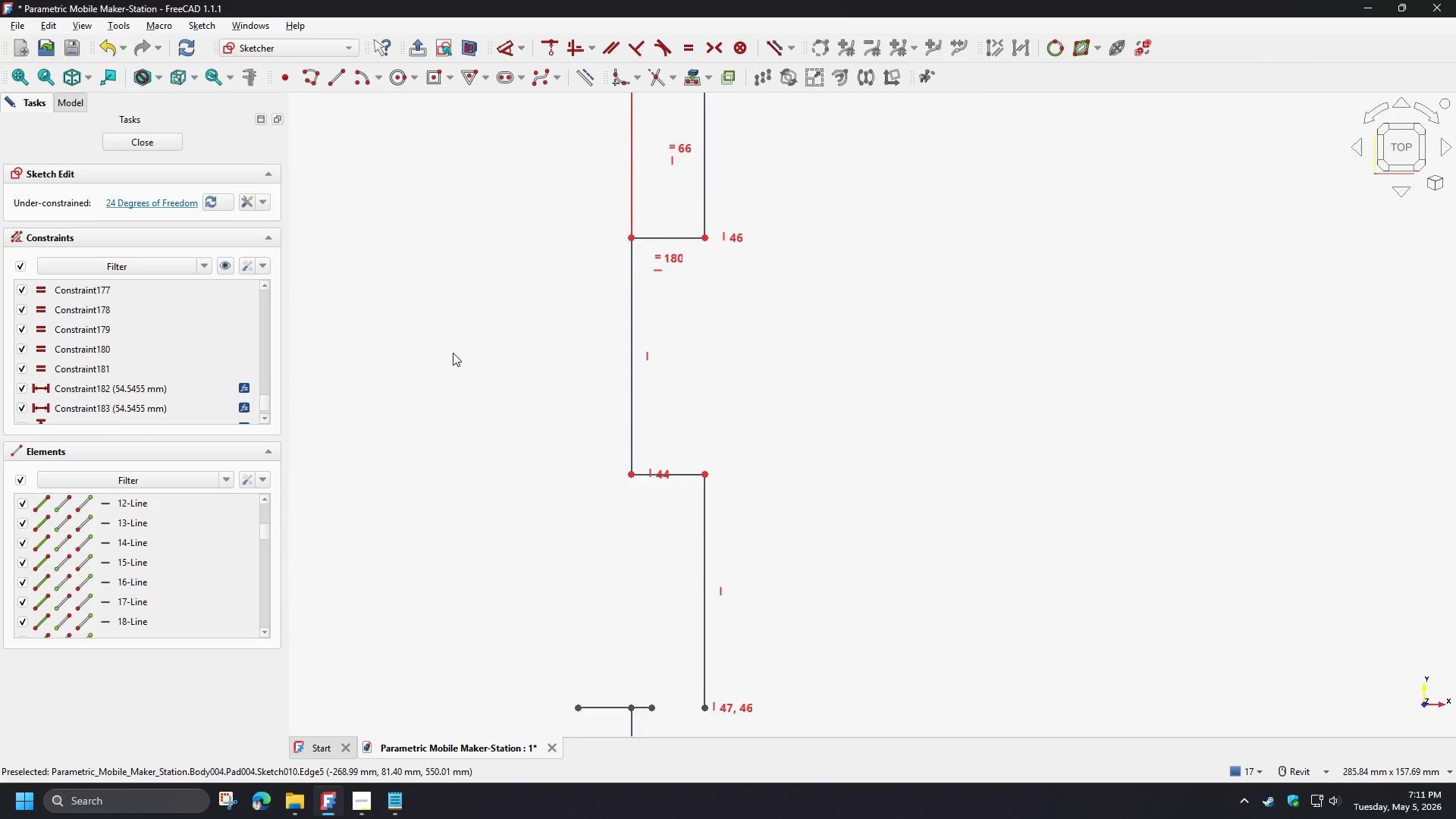 
left_click_drag(start_coordinate=[535, 441], to_coordinate=[642, 517])
 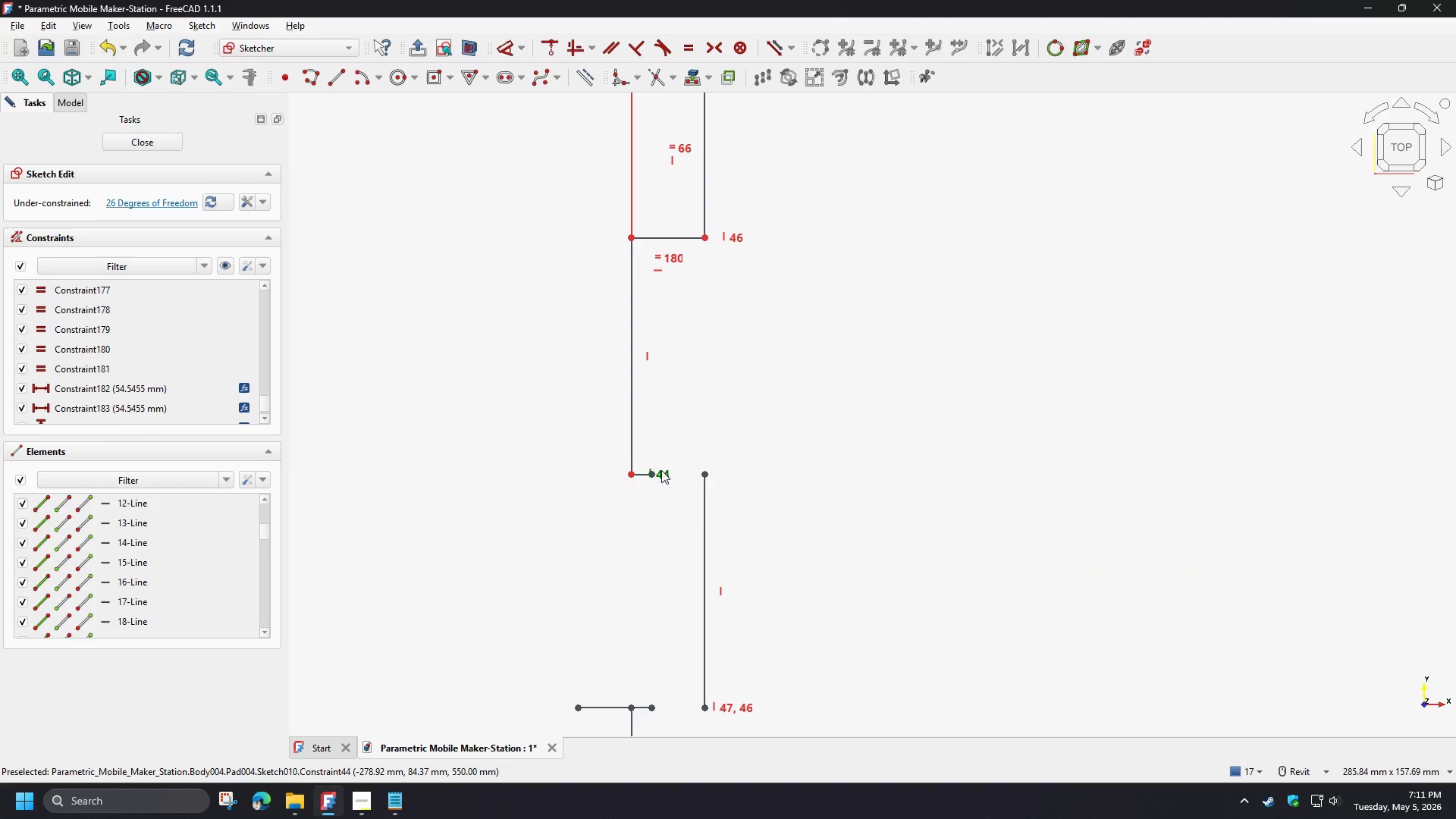 
left_click_drag(start_coordinate=[645, 450], to_coordinate=[725, 492])
 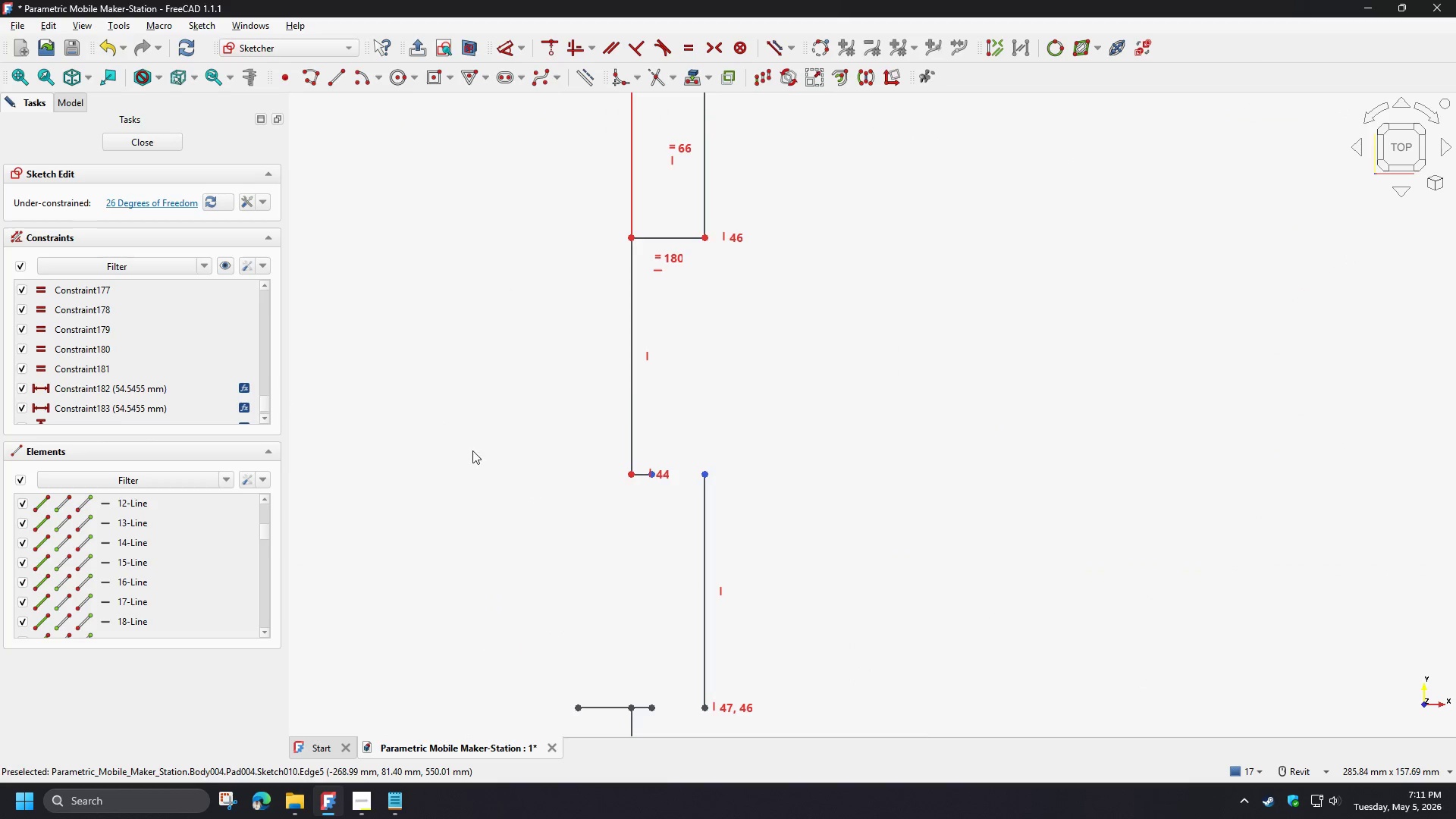 
scroll: coordinate [534, 335], scroll_direction: down, amount: 4.0
 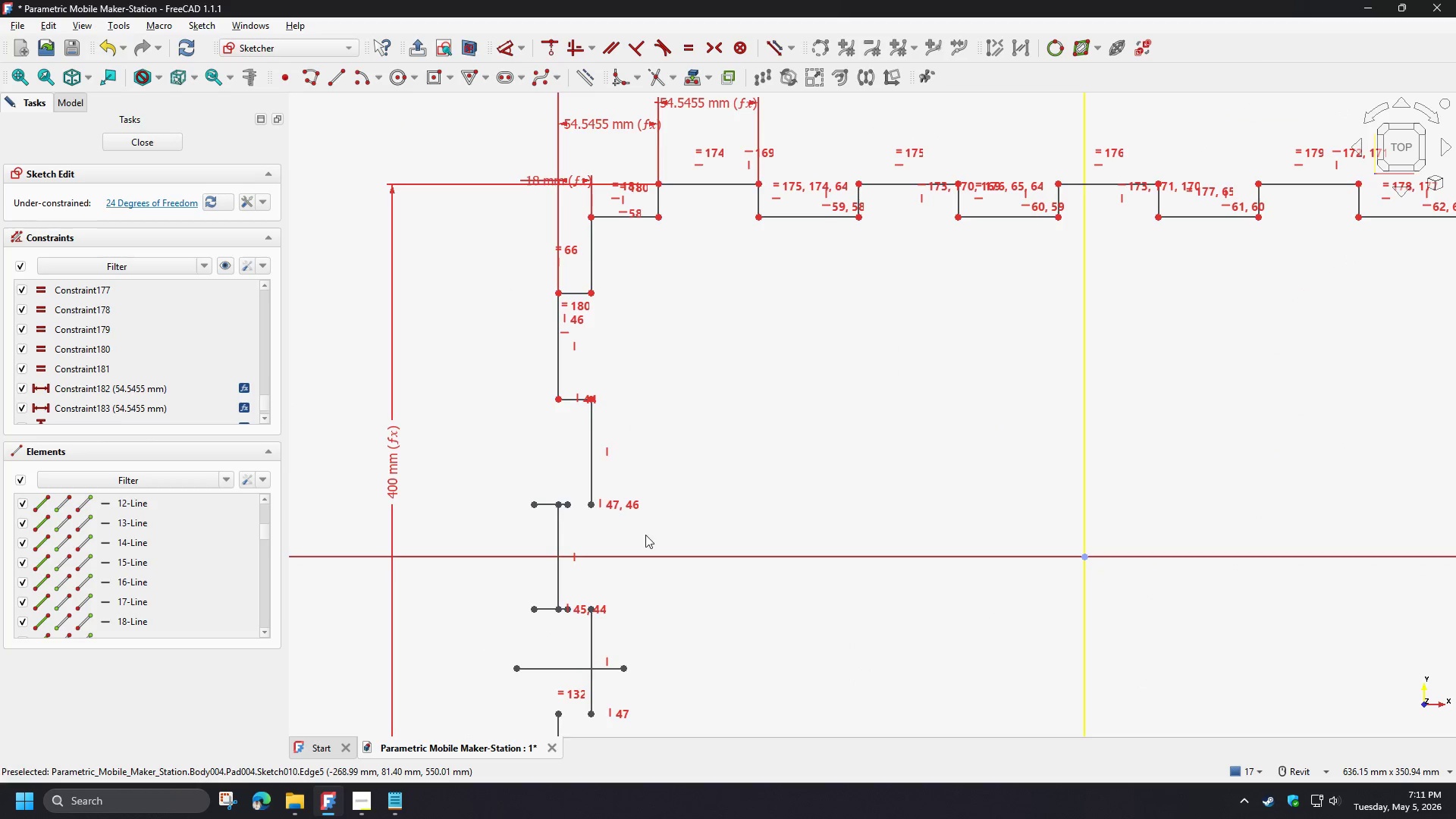 
scroll: coordinate [581, 528], scroll_direction: up, amount: 3.0
 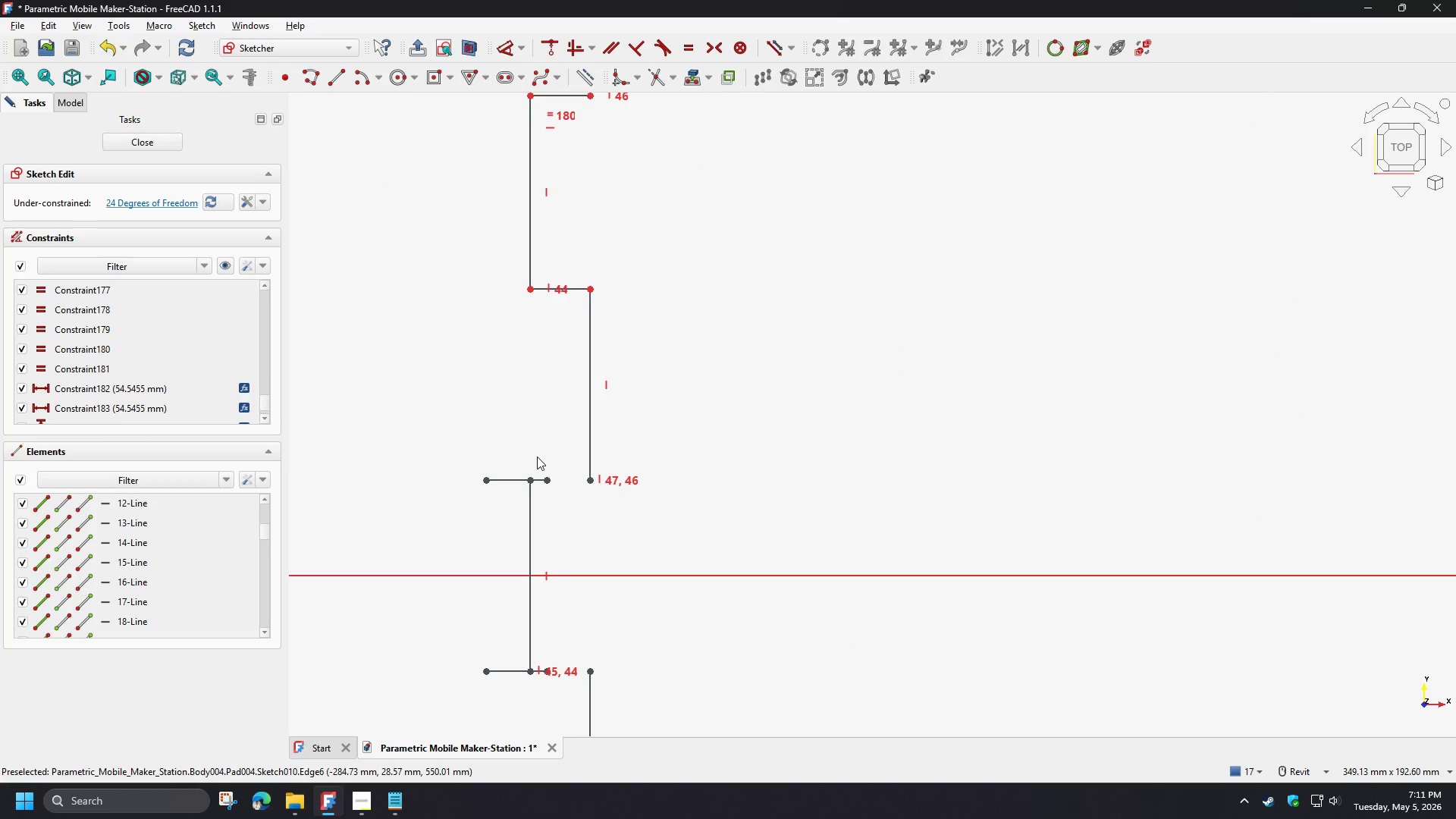 
left_click_drag(start_coordinate=[545, 463], to_coordinate=[620, 505])
 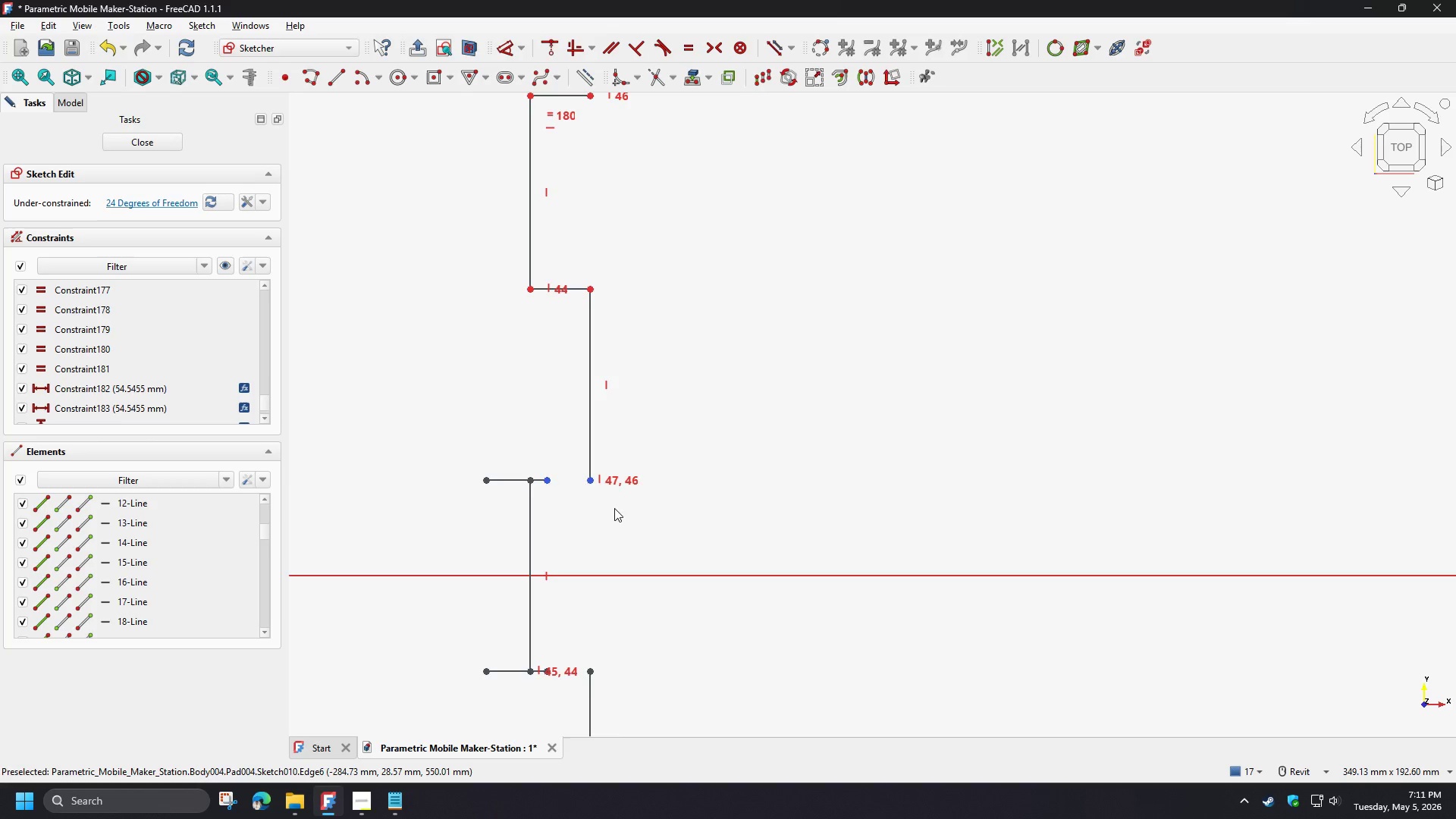 
type(ccccc)
 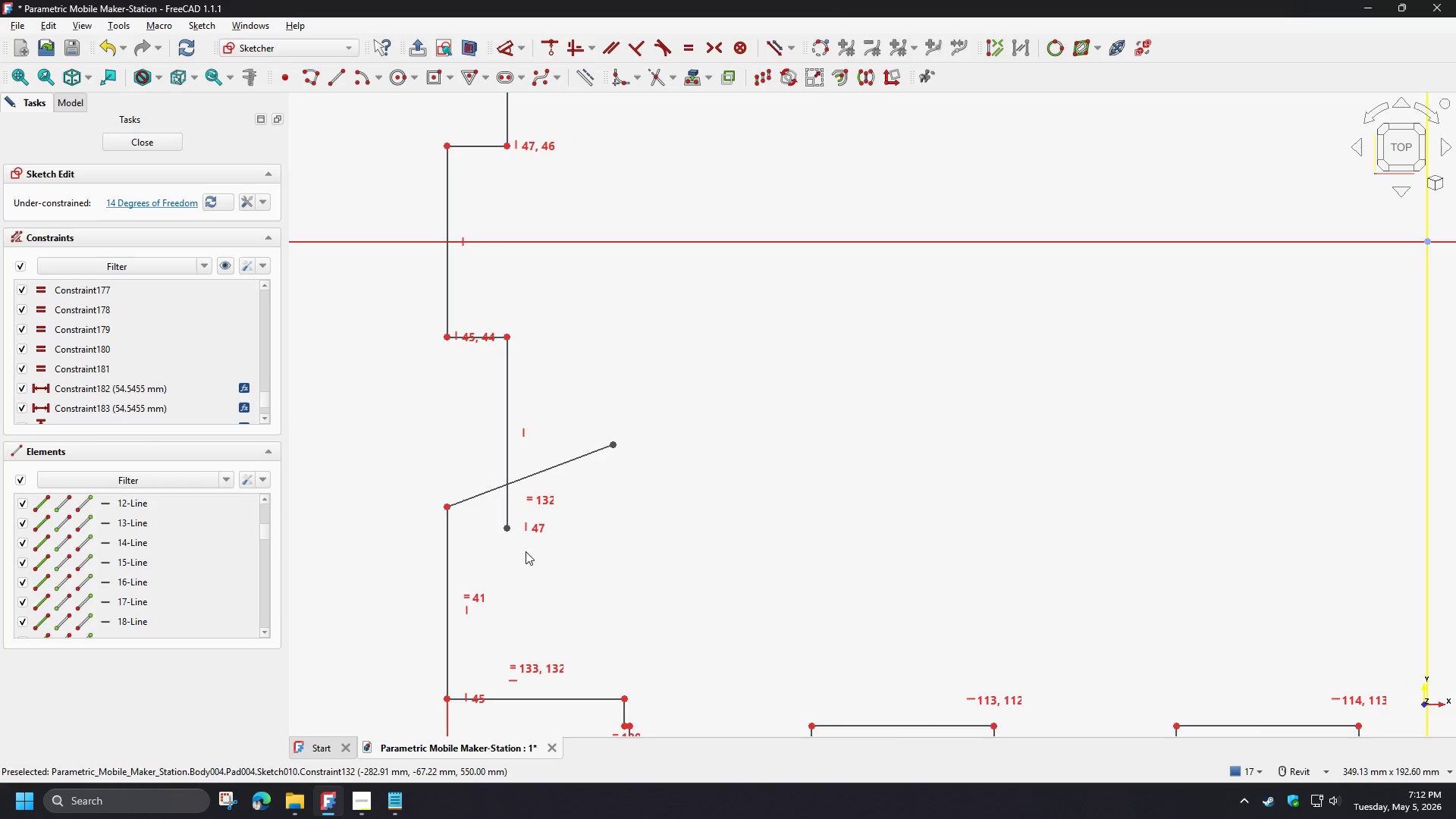 
left_click_drag(start_coordinate=[390, 290], to_coordinate=[510, 341])
 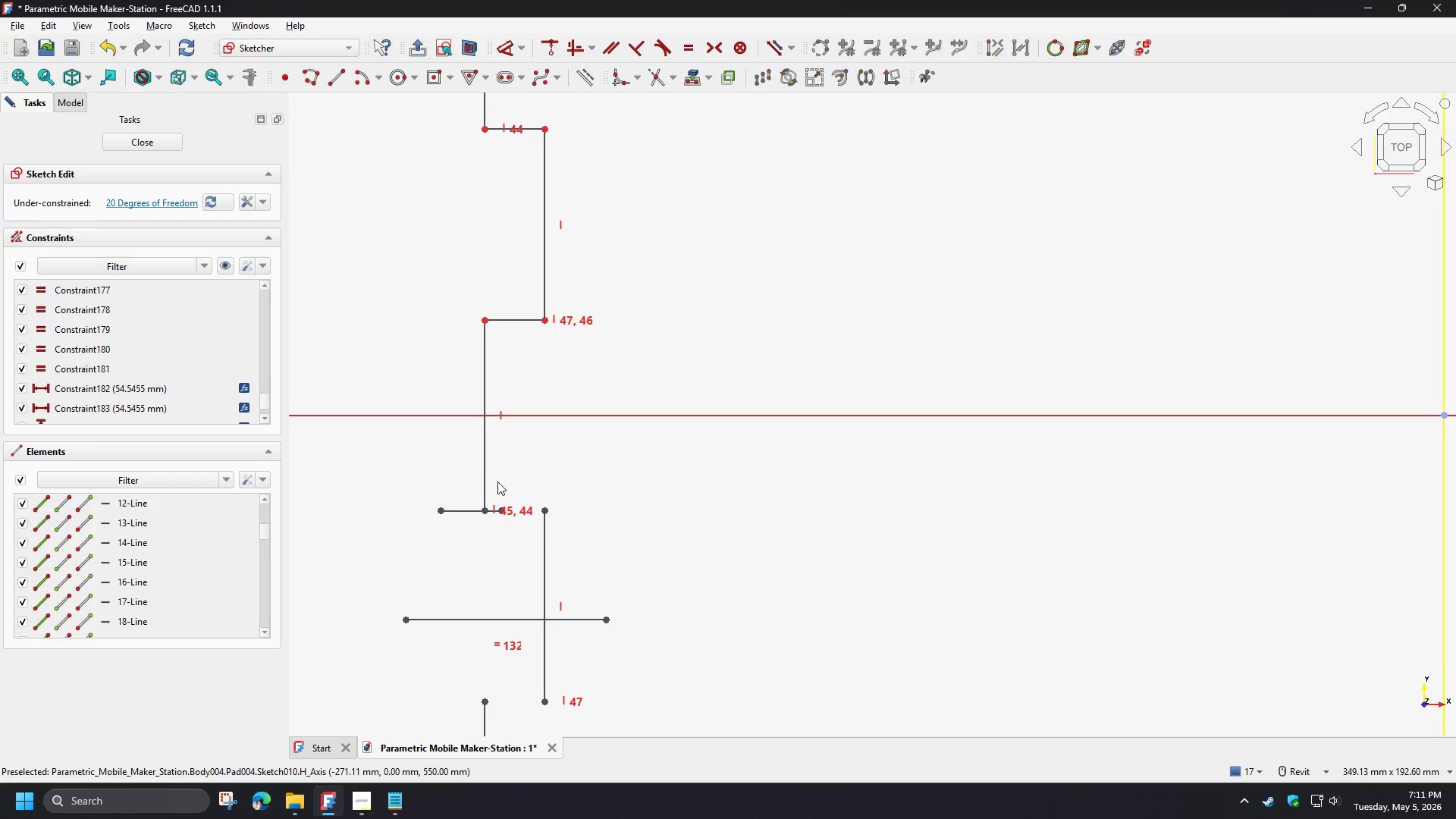 
left_click_drag(start_coordinate=[496, 482], to_coordinate=[576, 532])
 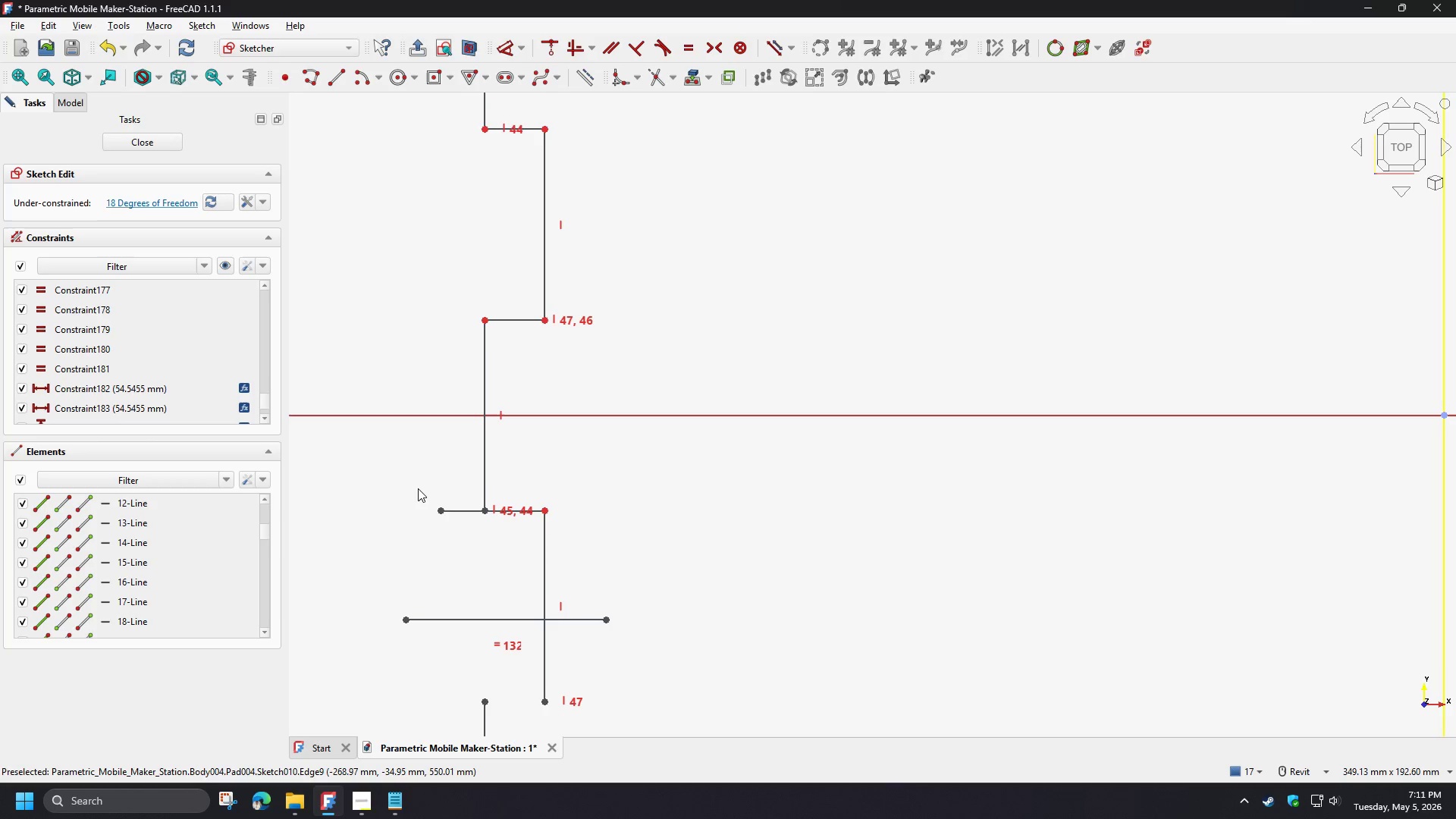 
left_click_drag(start_coordinate=[417, 485], to_coordinate=[495, 552])
 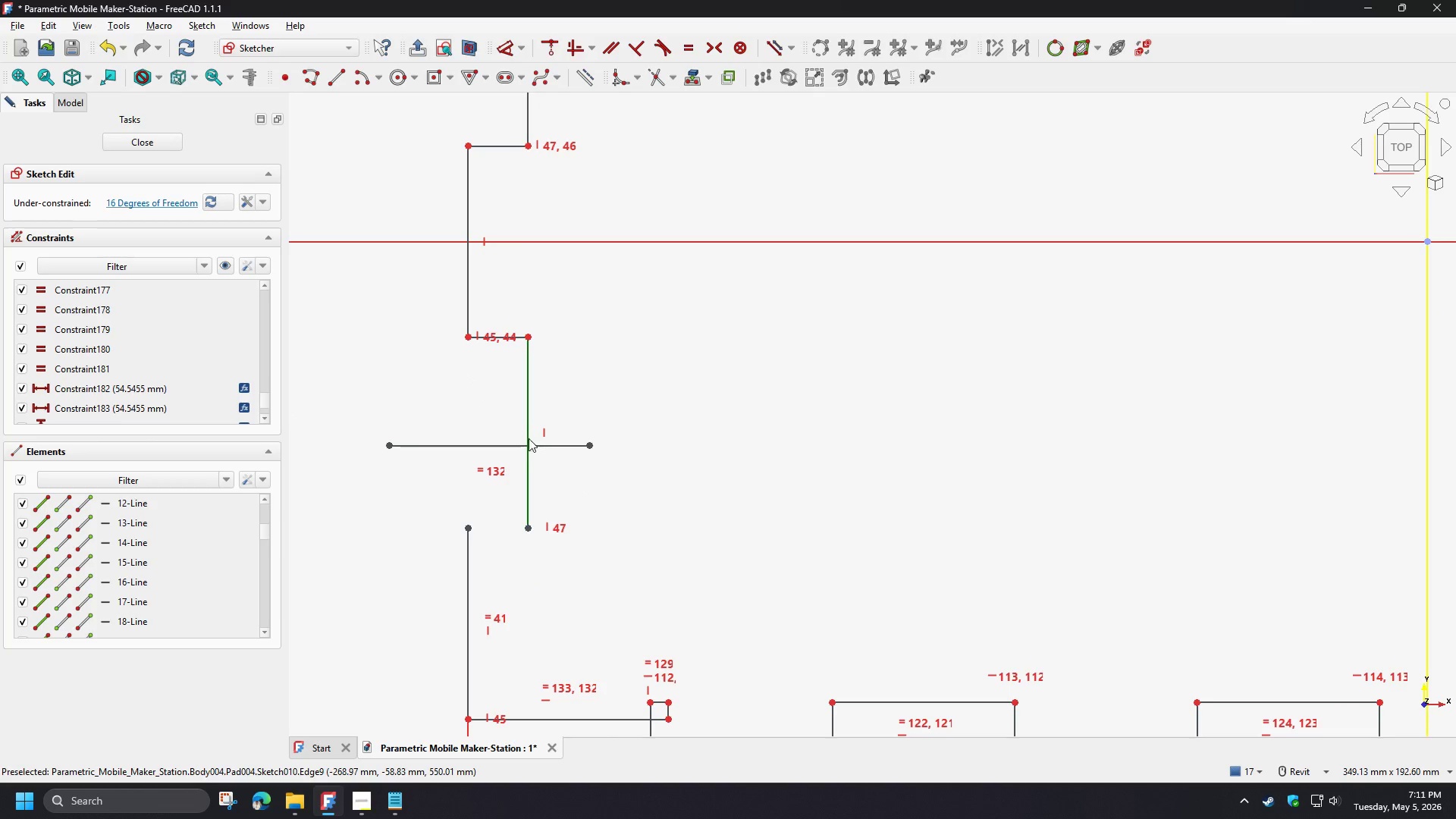 
left_click_drag(start_coordinate=[358, 427], to_coordinate=[485, 547])
 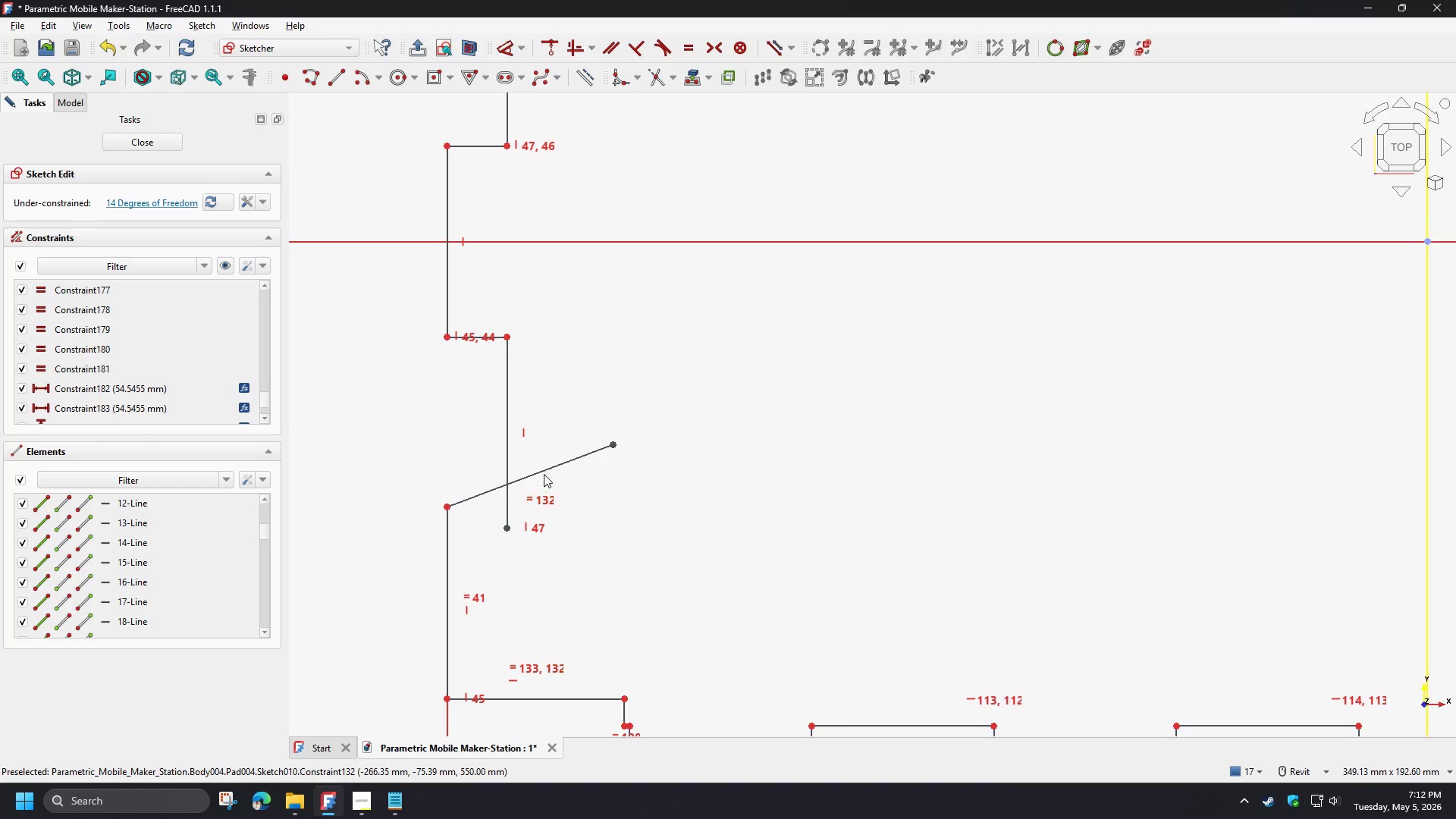 
left_click([550, 465])
 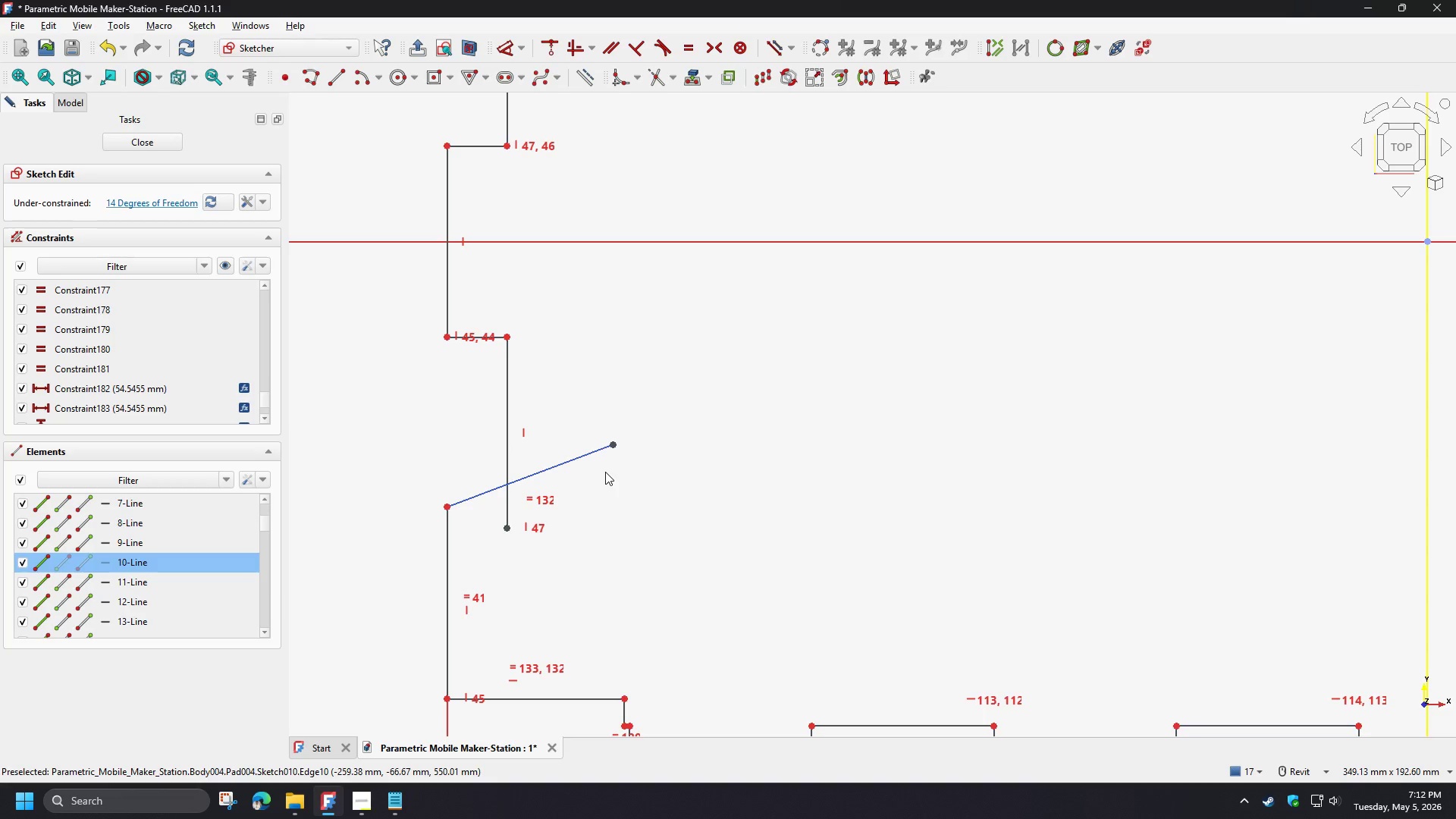 
type(hc)
 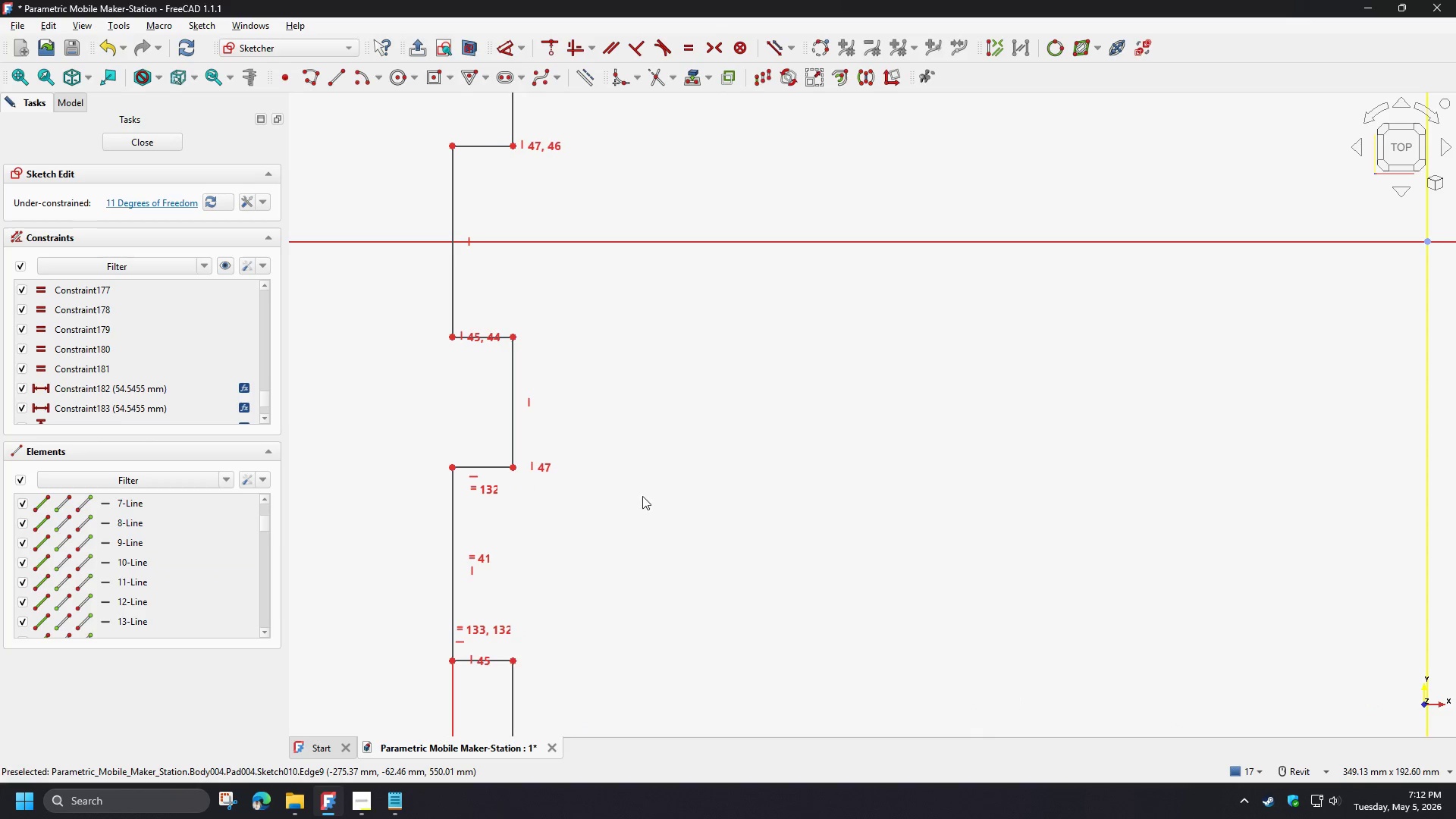 
left_click_drag(start_coordinate=[483, 432], to_coordinate=[657, 559])
 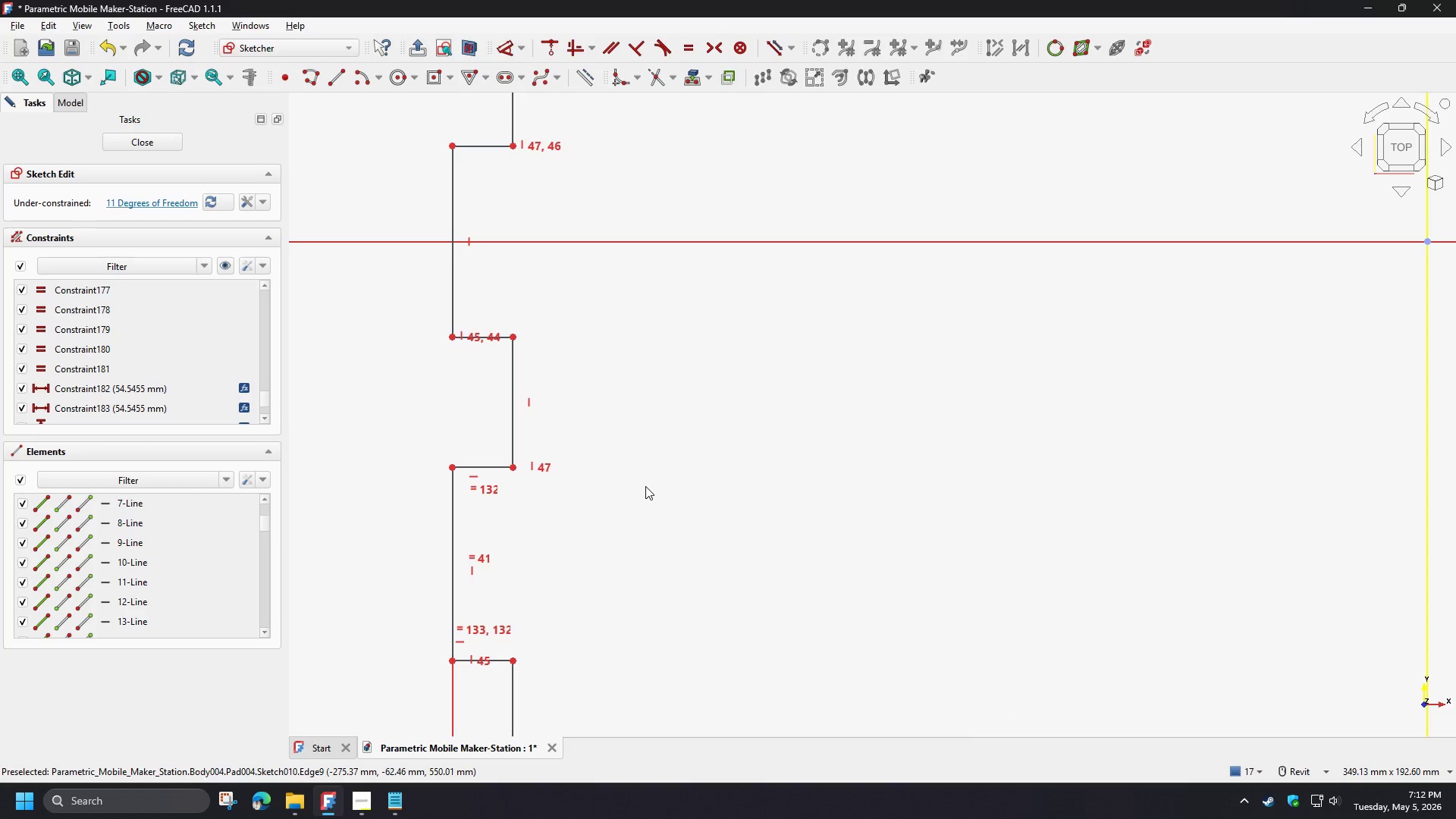 
scroll: coordinate [588, 458], scroll_direction: down, amount: 5.0
 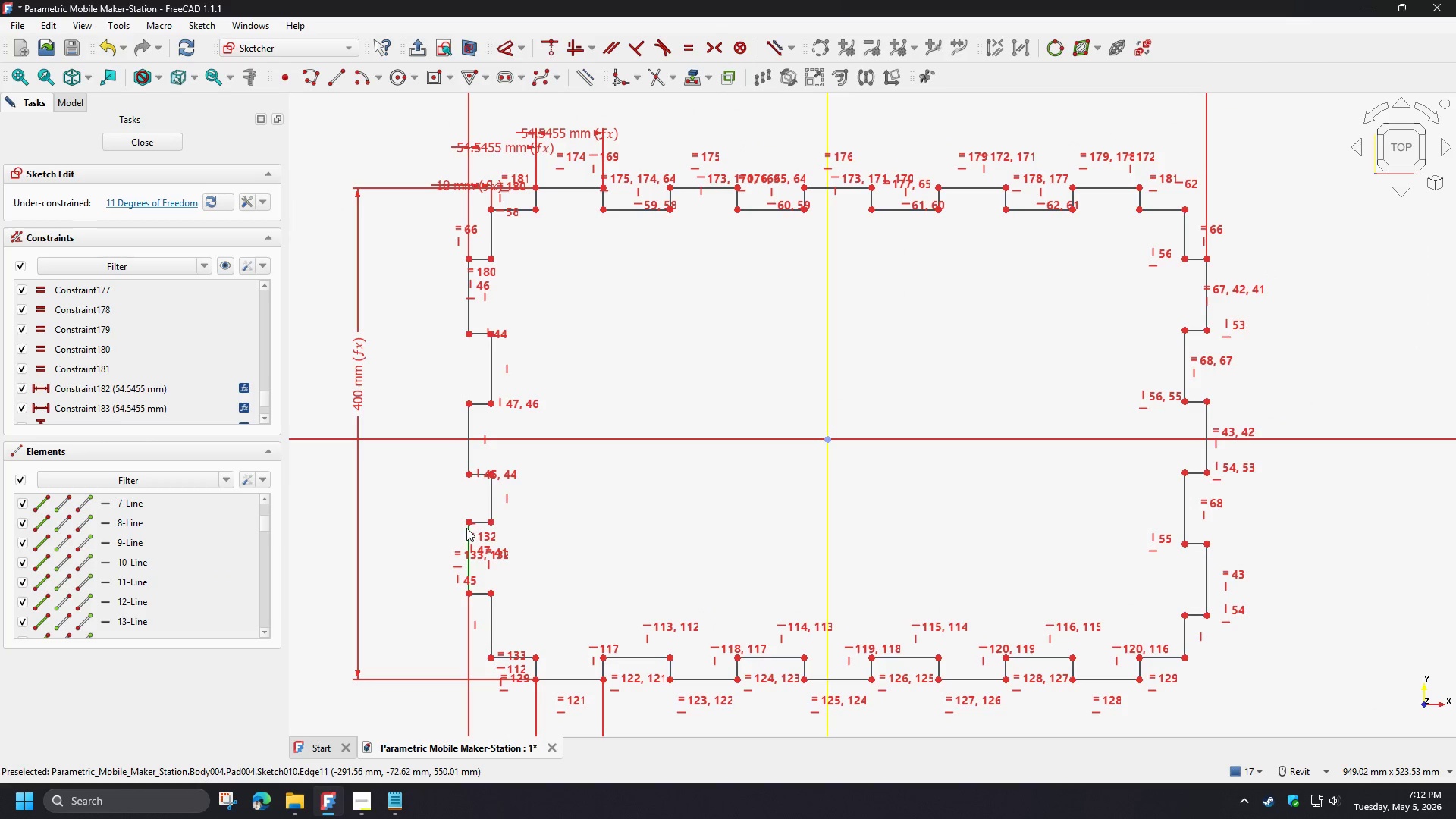 
left_click_drag(start_coordinate=[469, 536], to_coordinate=[504, 535])
 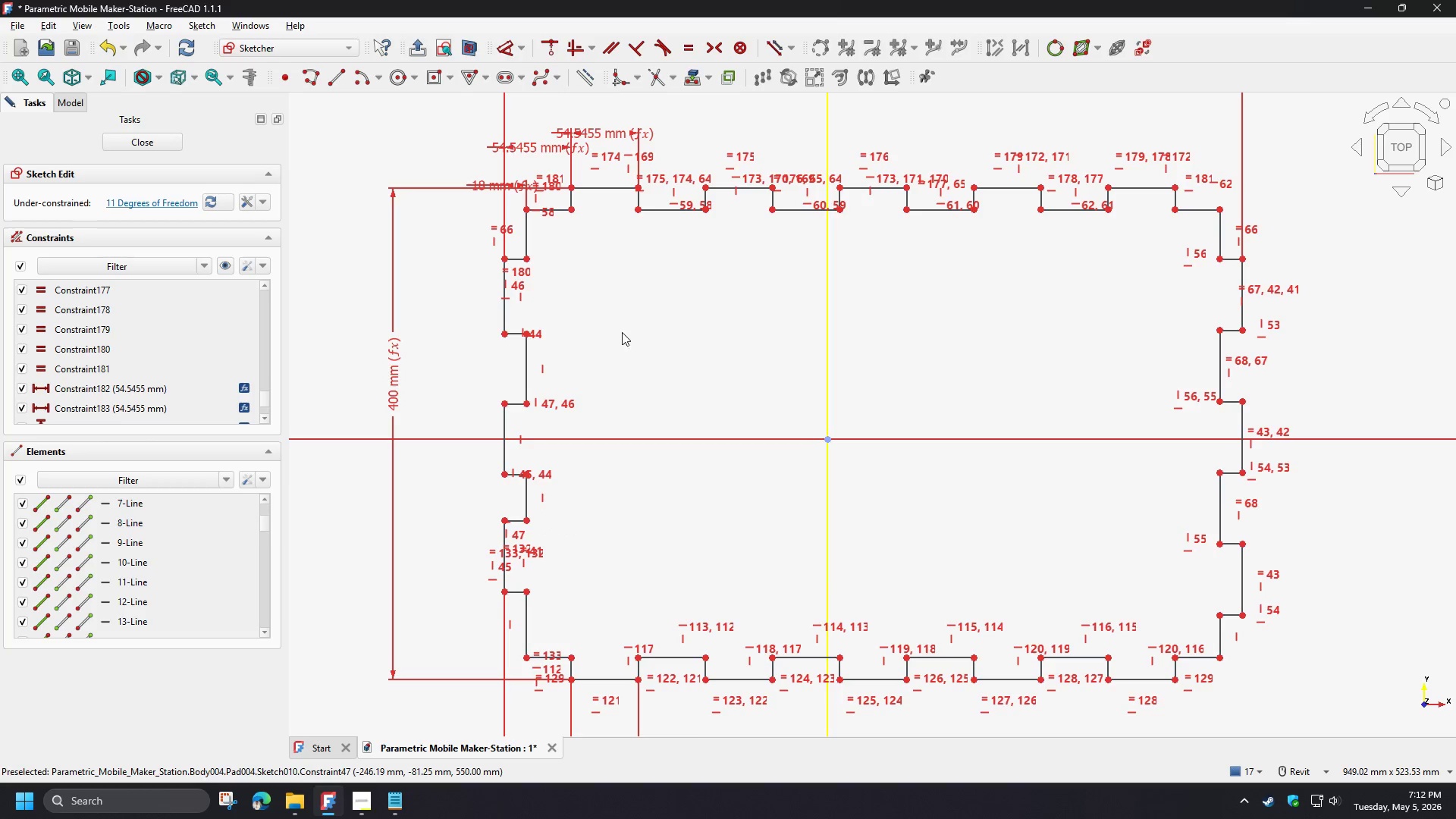 
left_click([622, 332])
 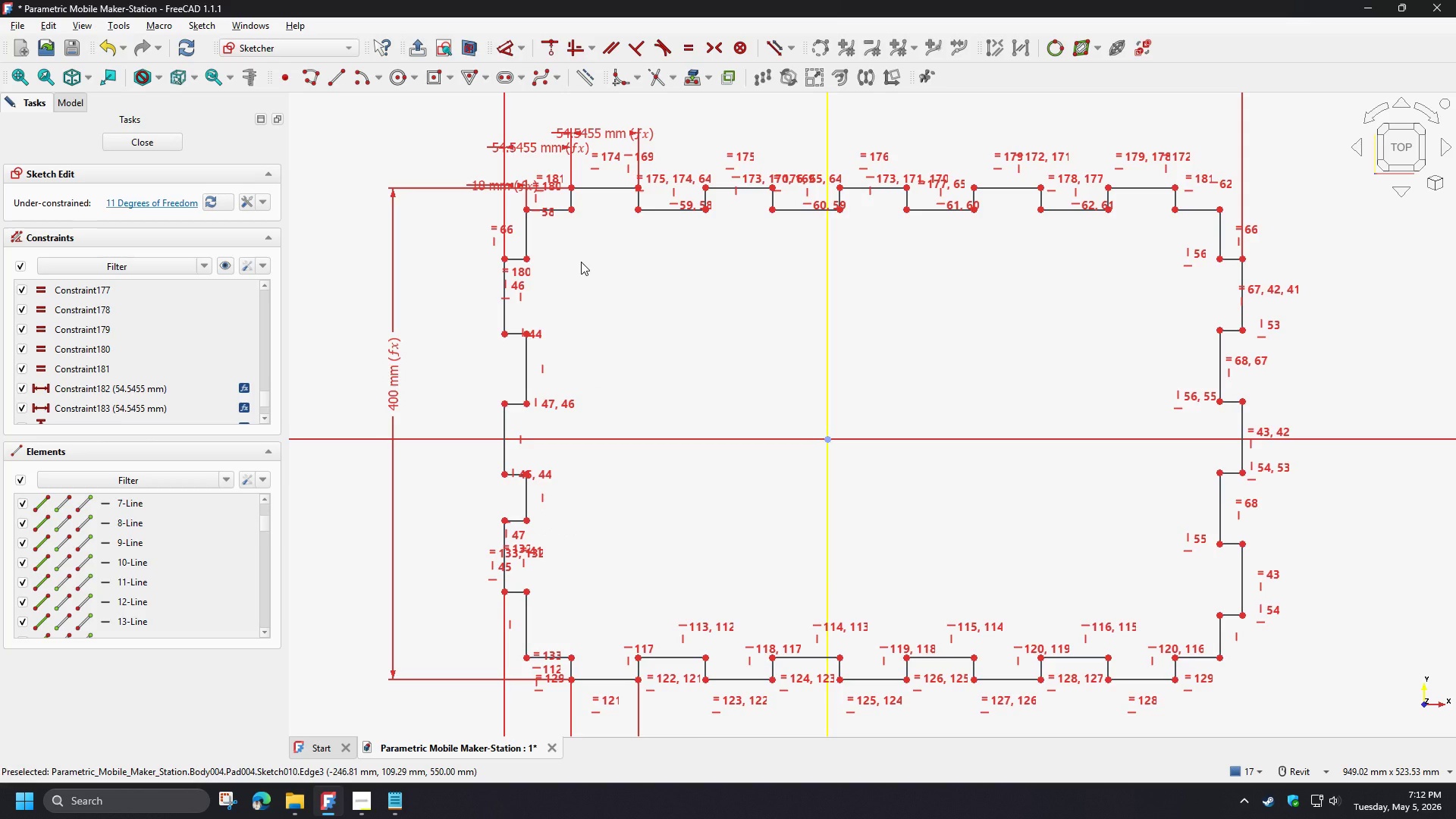 
wait(6.02)
 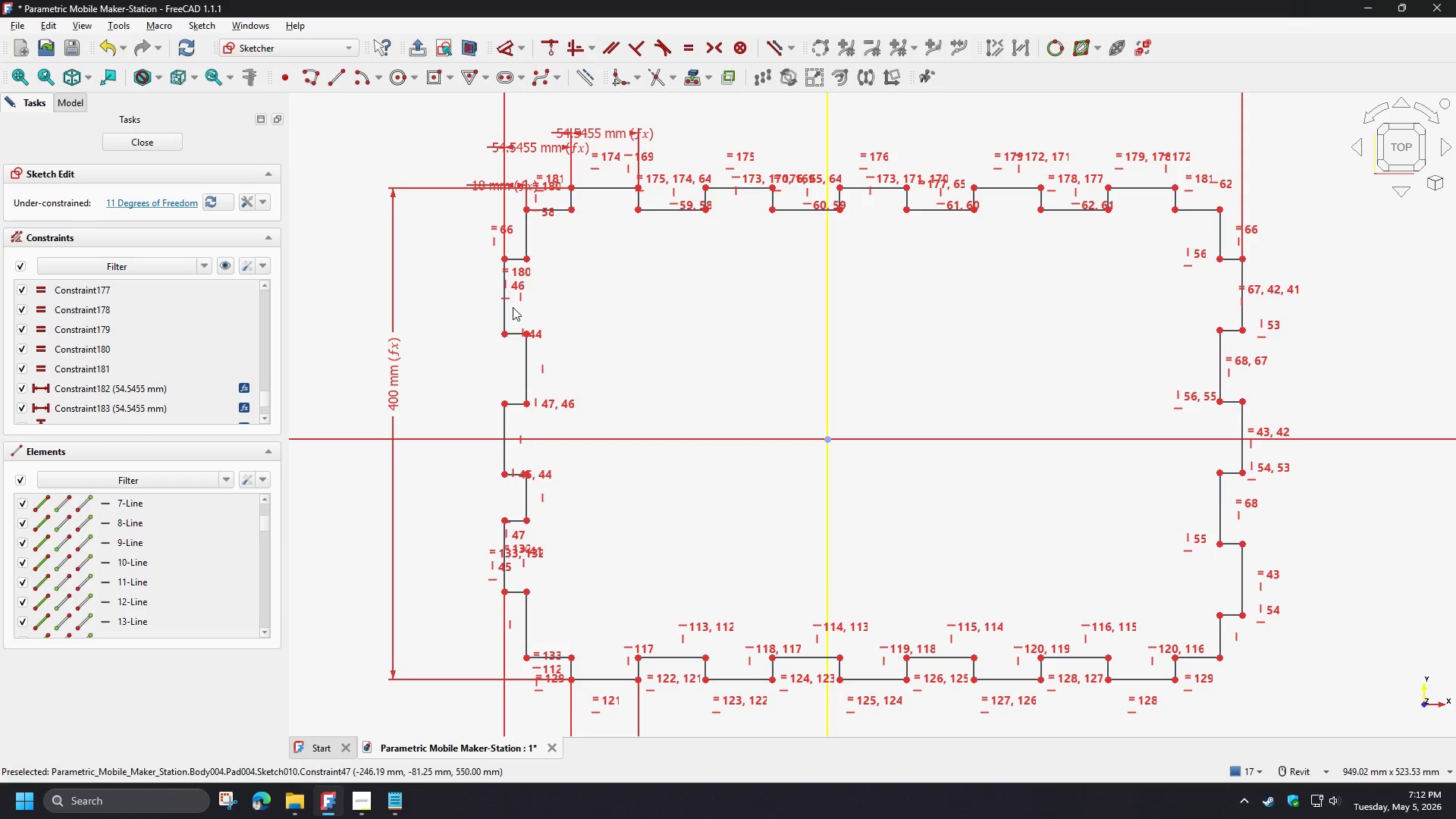 
scroll: coordinate [537, 462], scroll_direction: up, amount: 2.0
 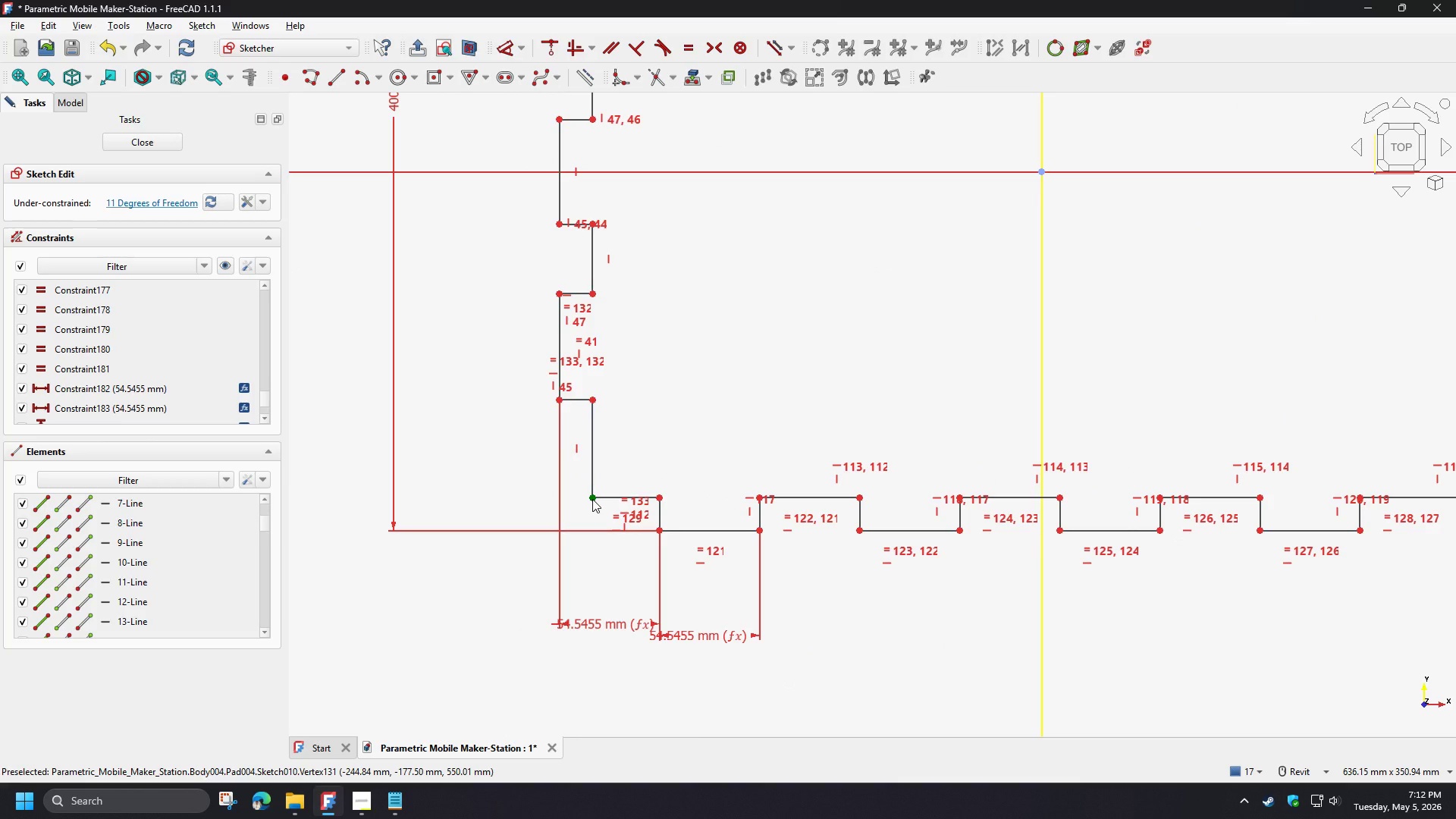 
left_click([592, 499])
 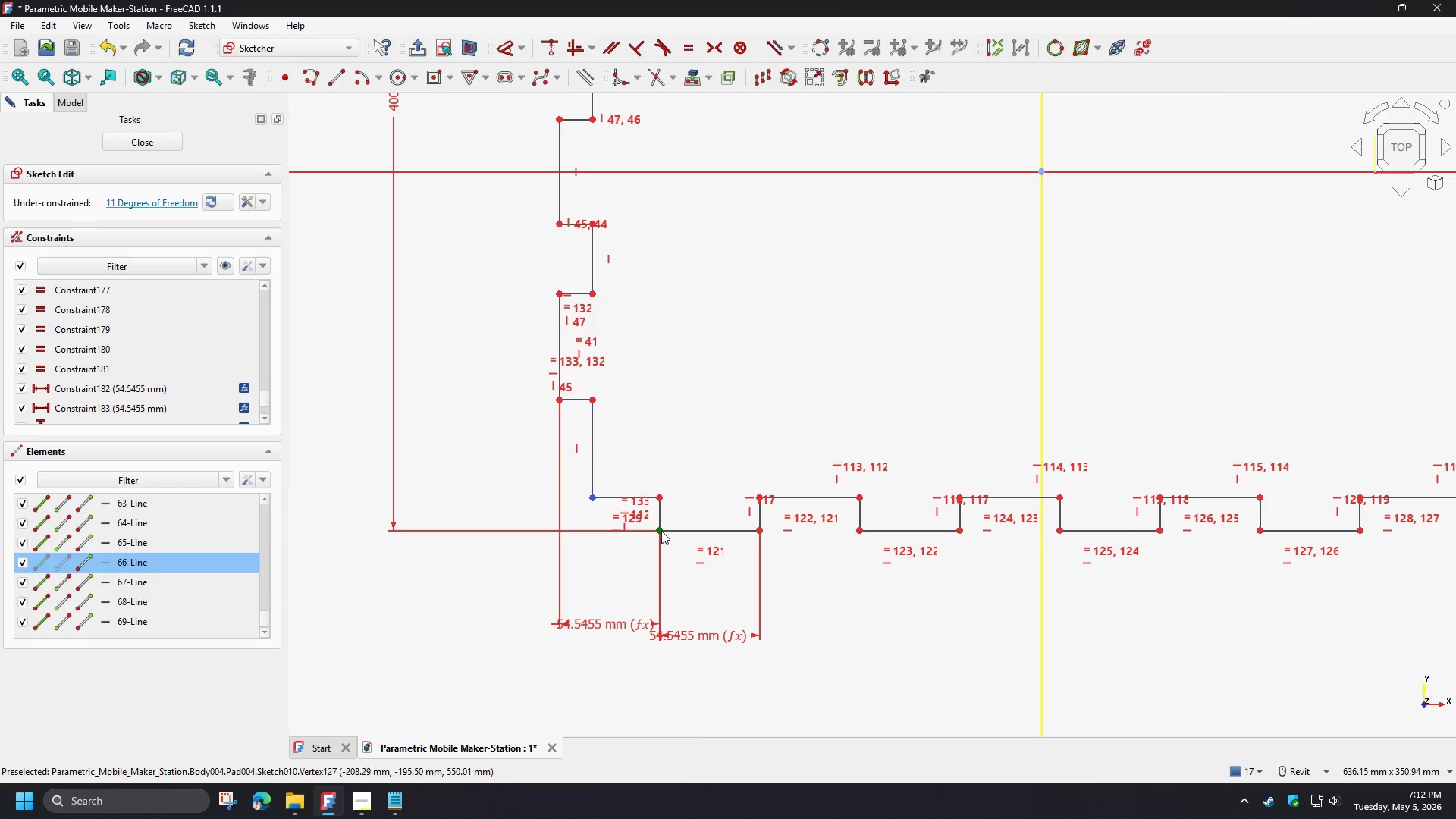 
left_click([659, 531])
 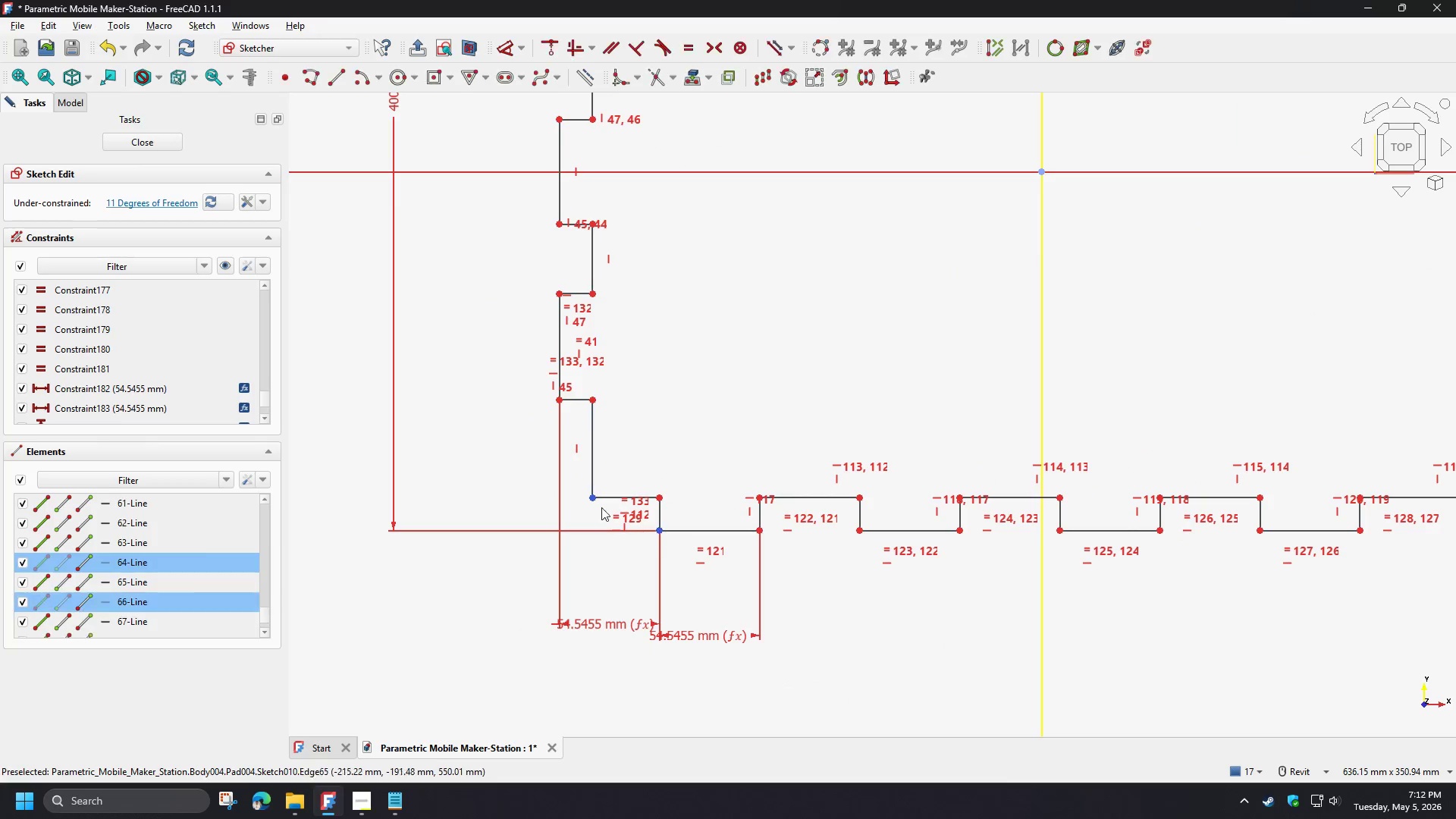 
key(D)
 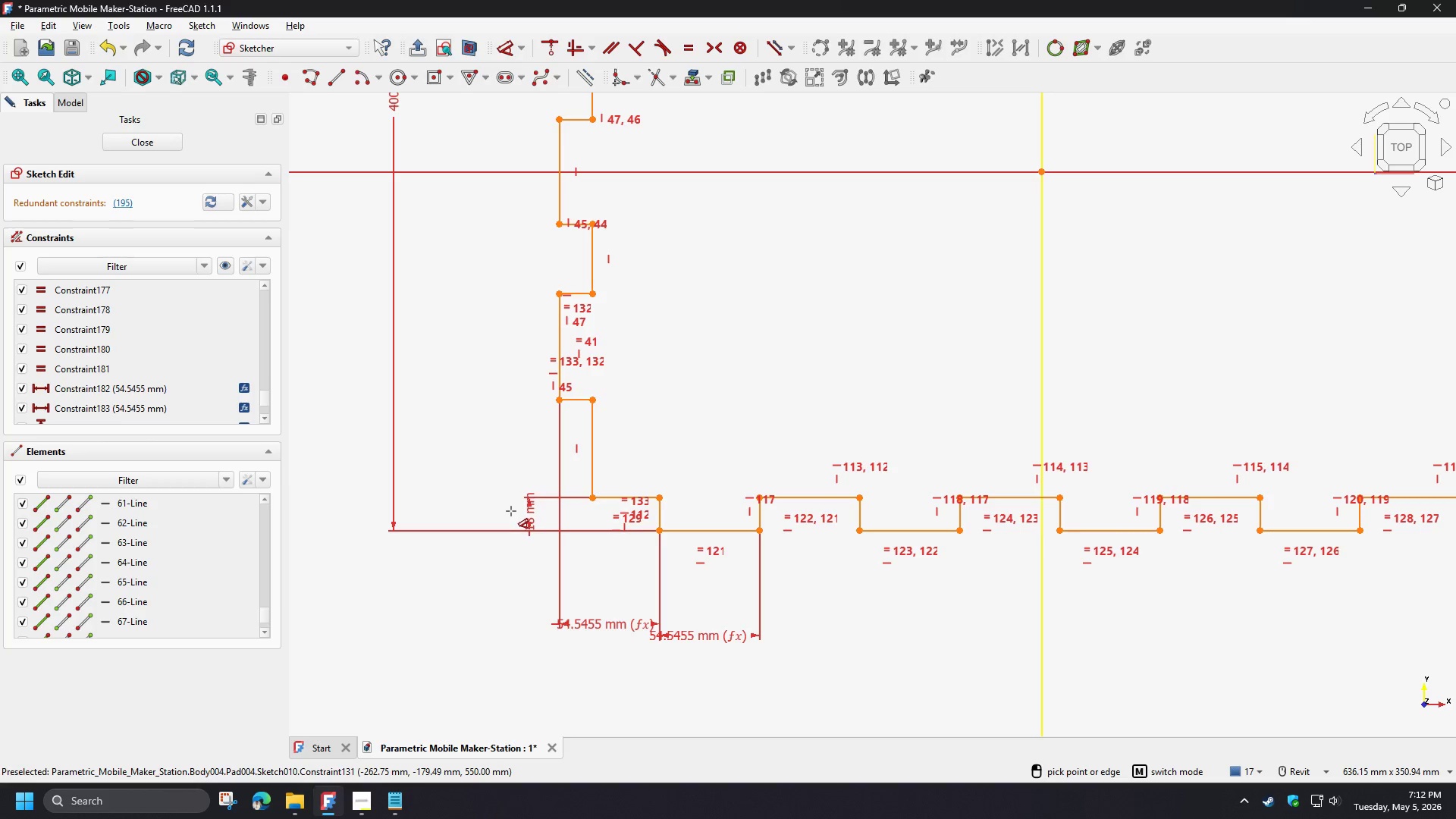 
right_click([509, 508])
 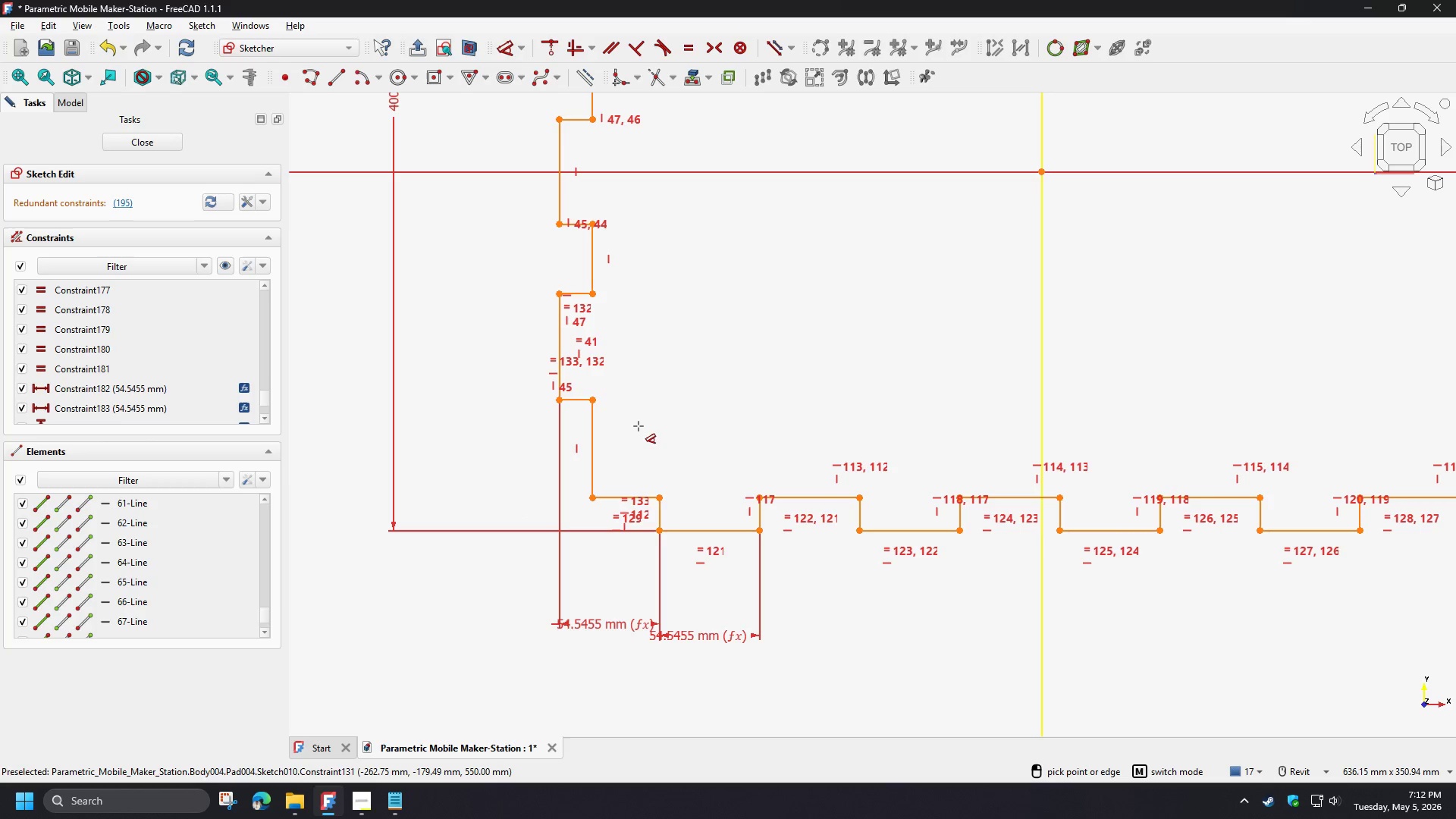 
right_click([639, 419])
 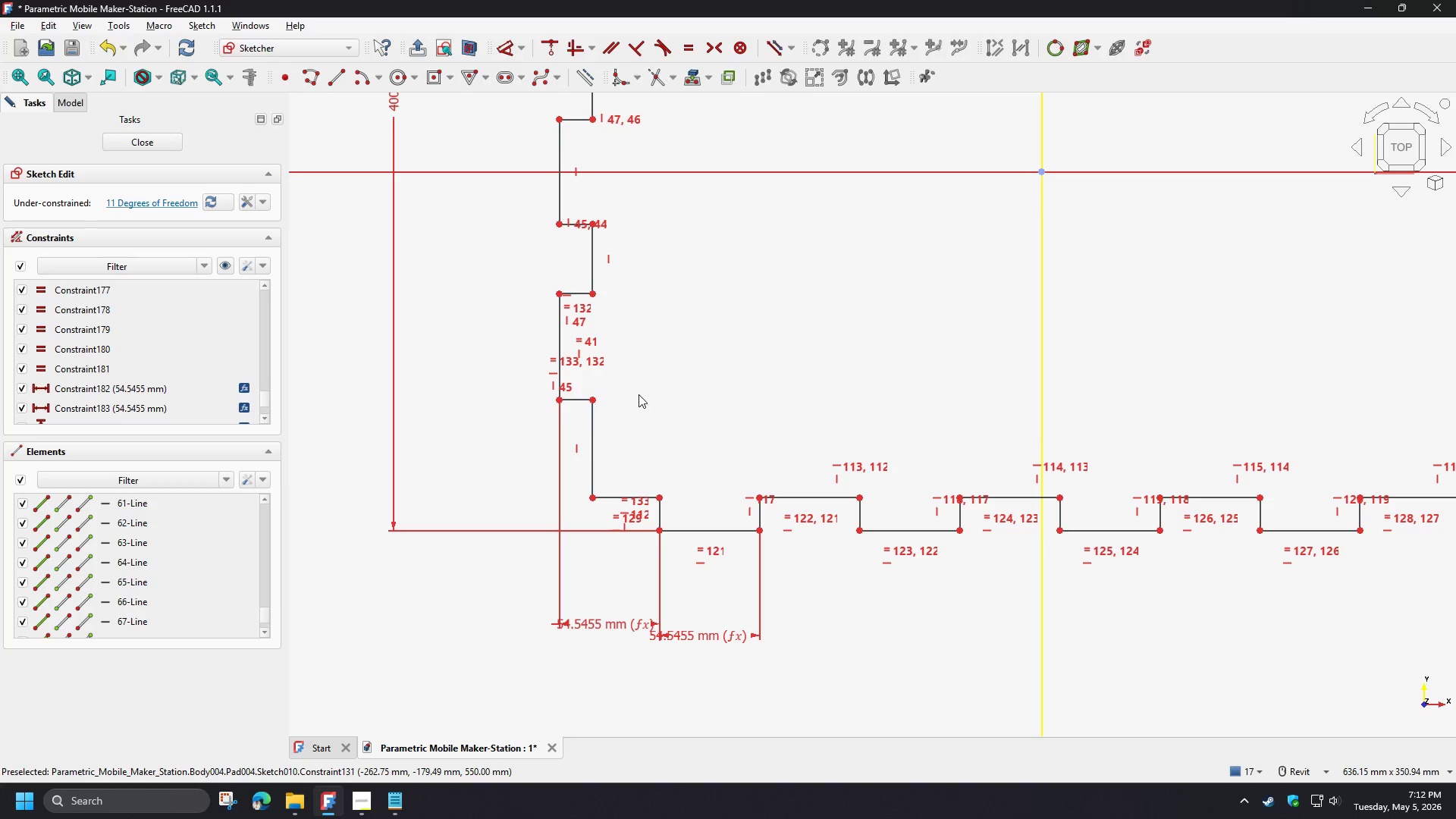 
scroll: coordinate [639, 394], scroll_direction: down, amount: 2.0
 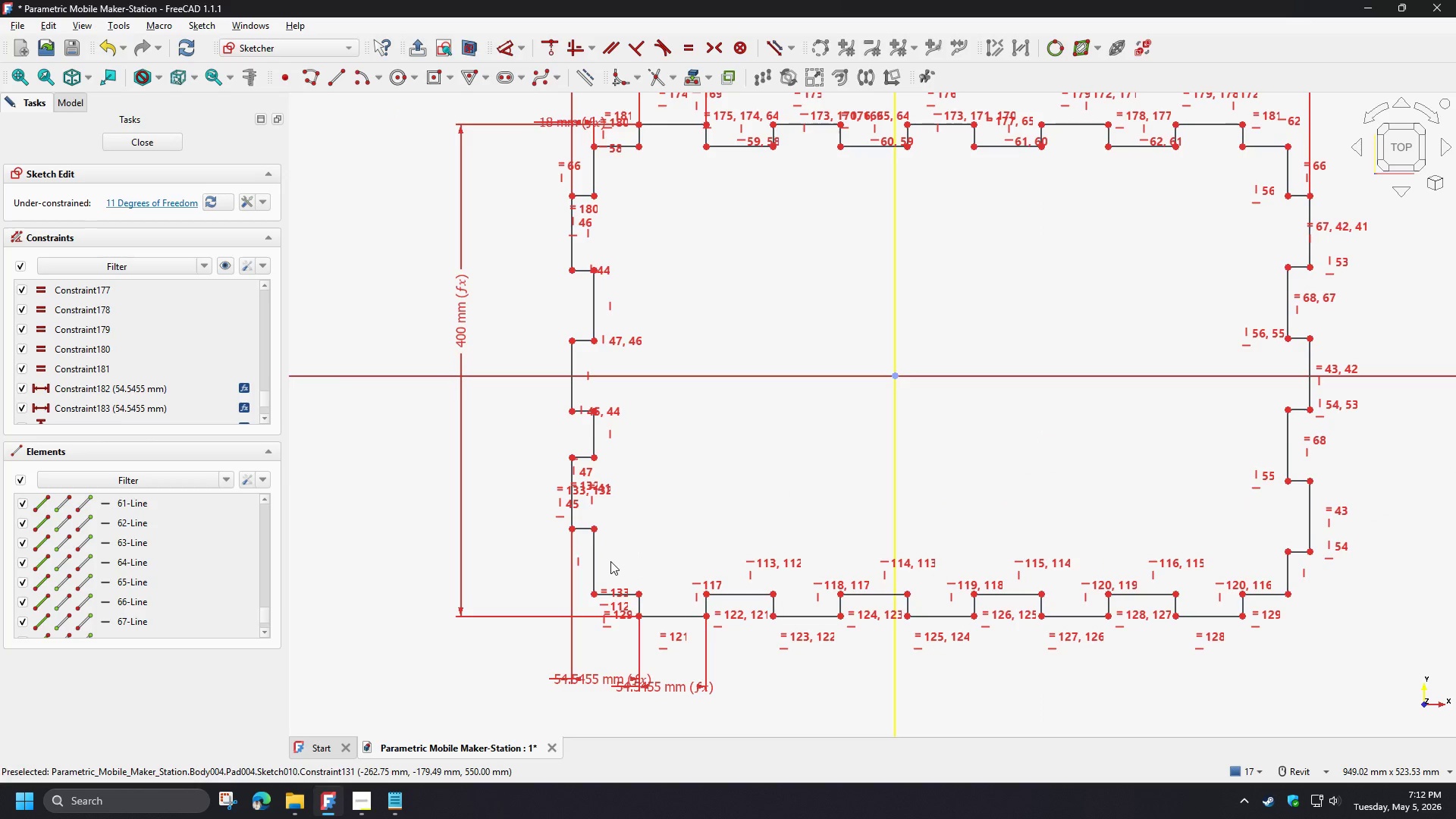 
left_click([596, 547])
 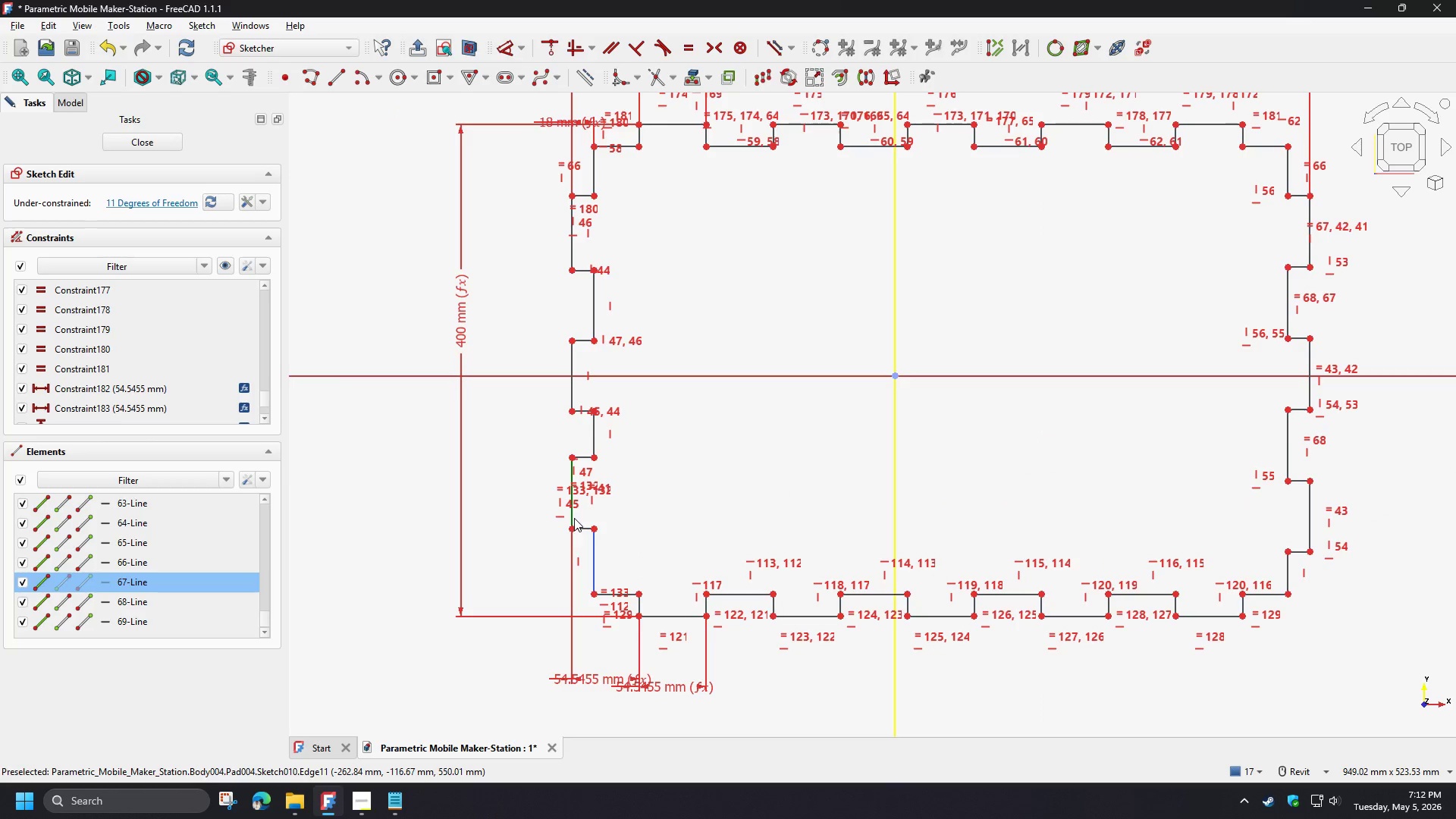 
left_click([574, 518])
 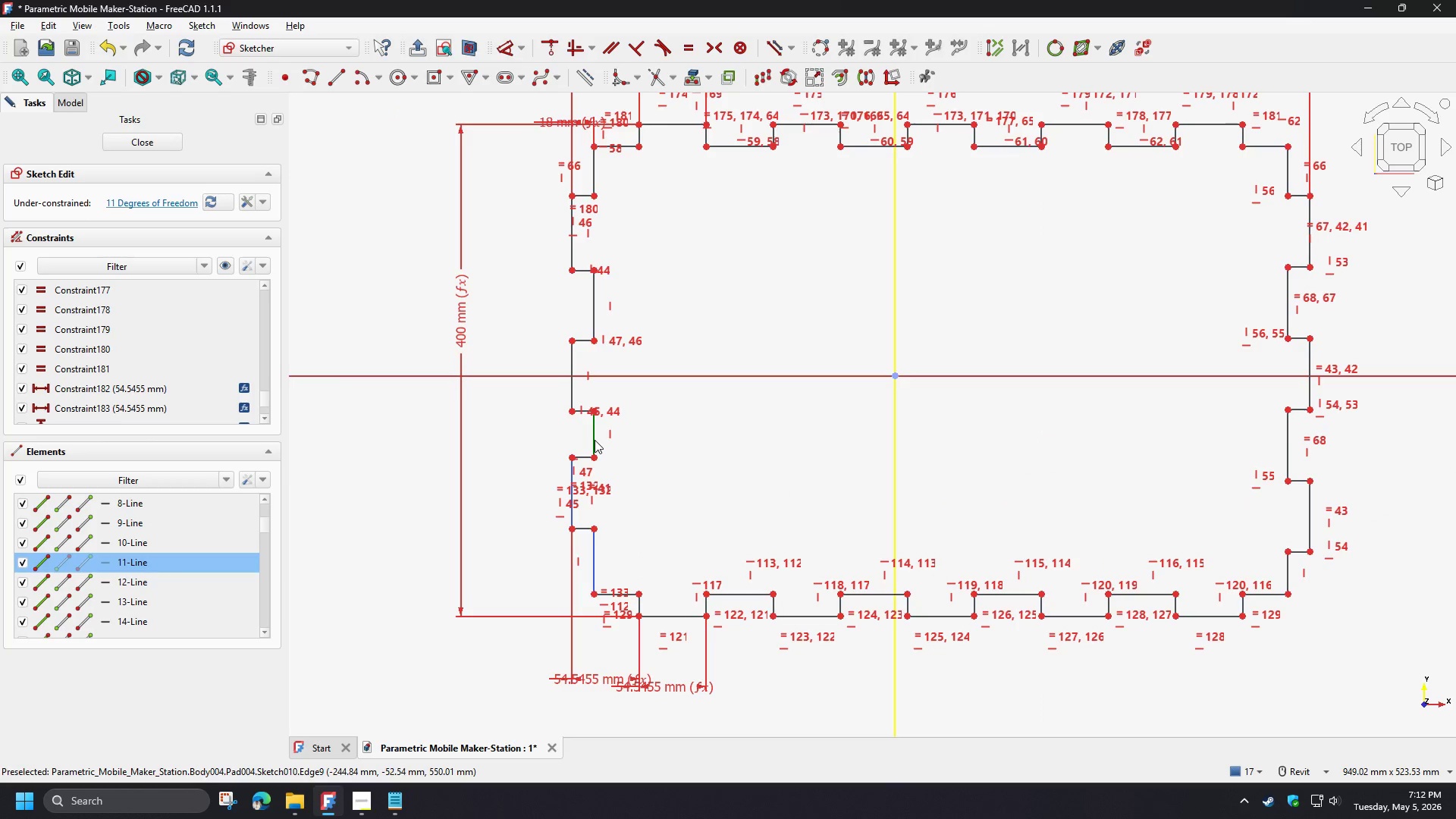 
left_click([595, 440])
 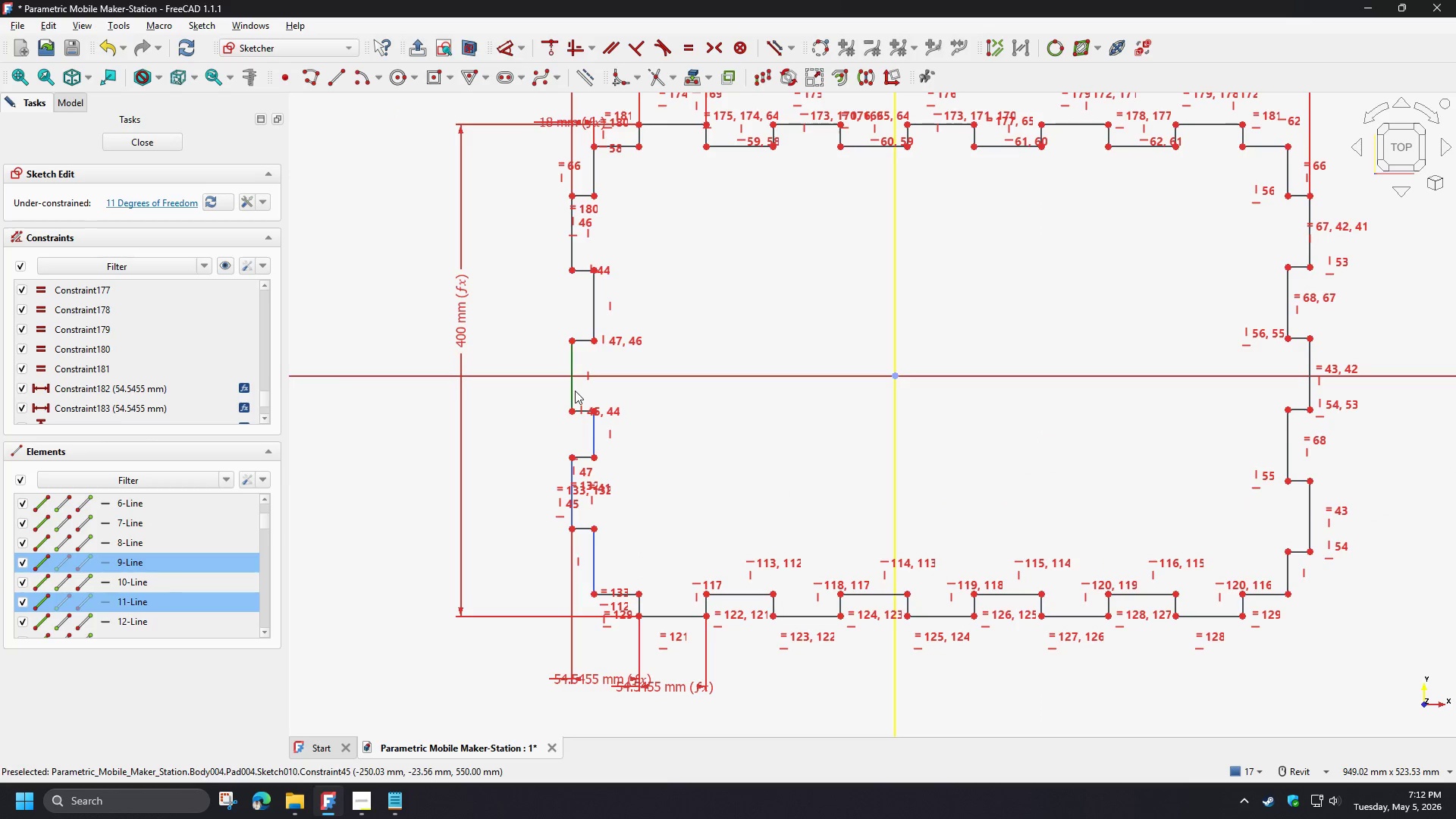 
left_click([573, 390])
 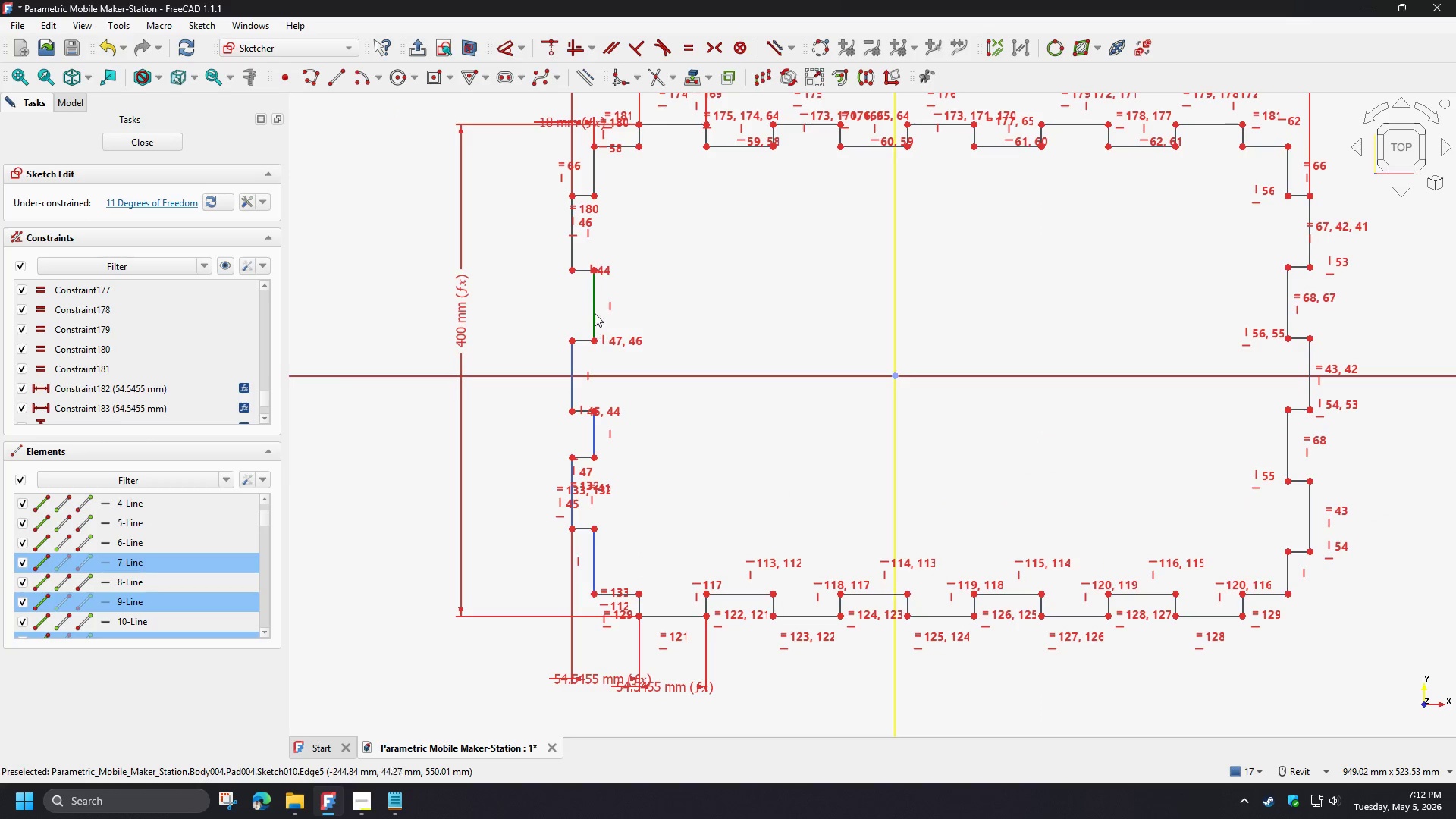 
left_click([592, 305])
 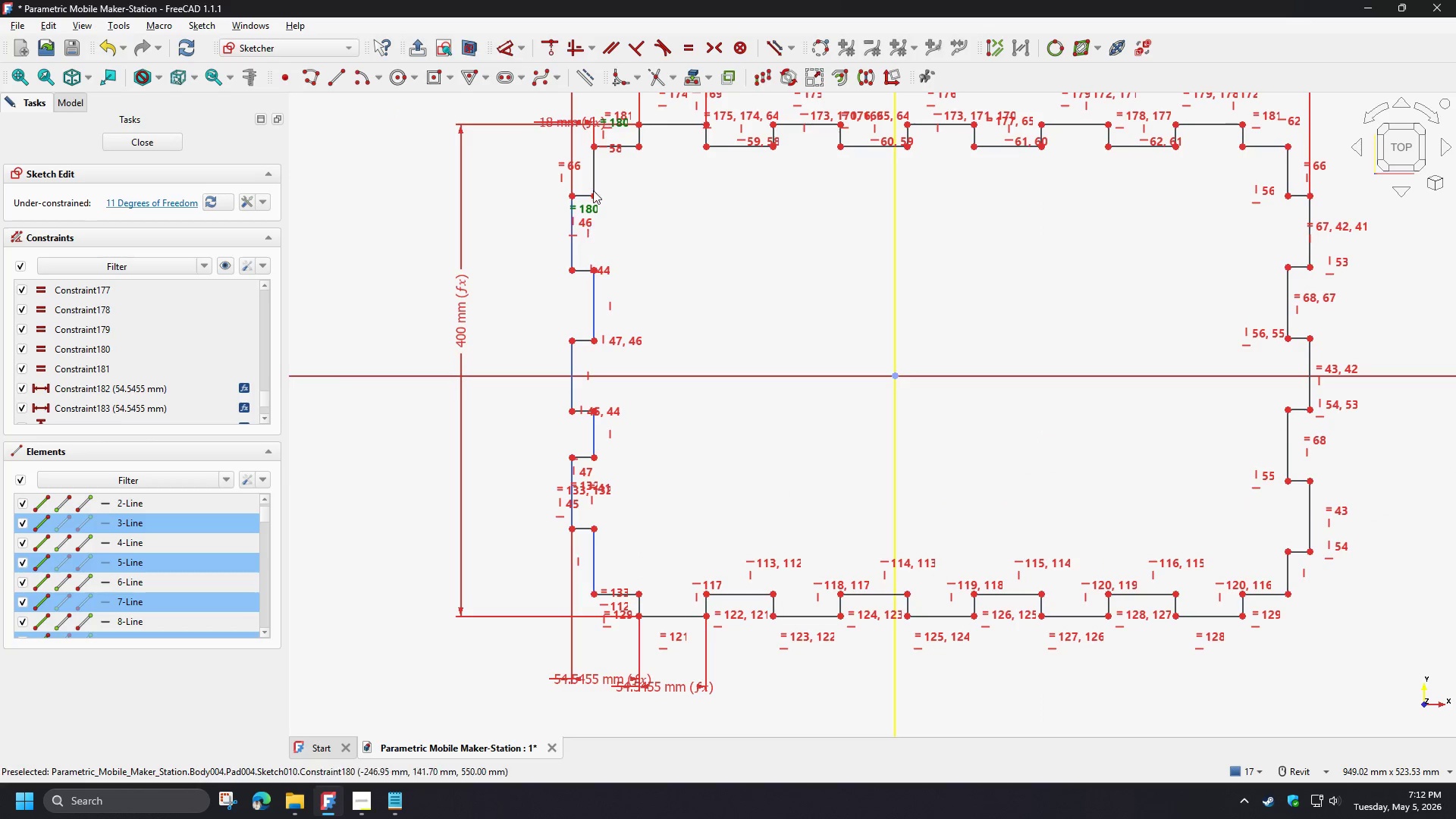 
left_click([596, 174])
 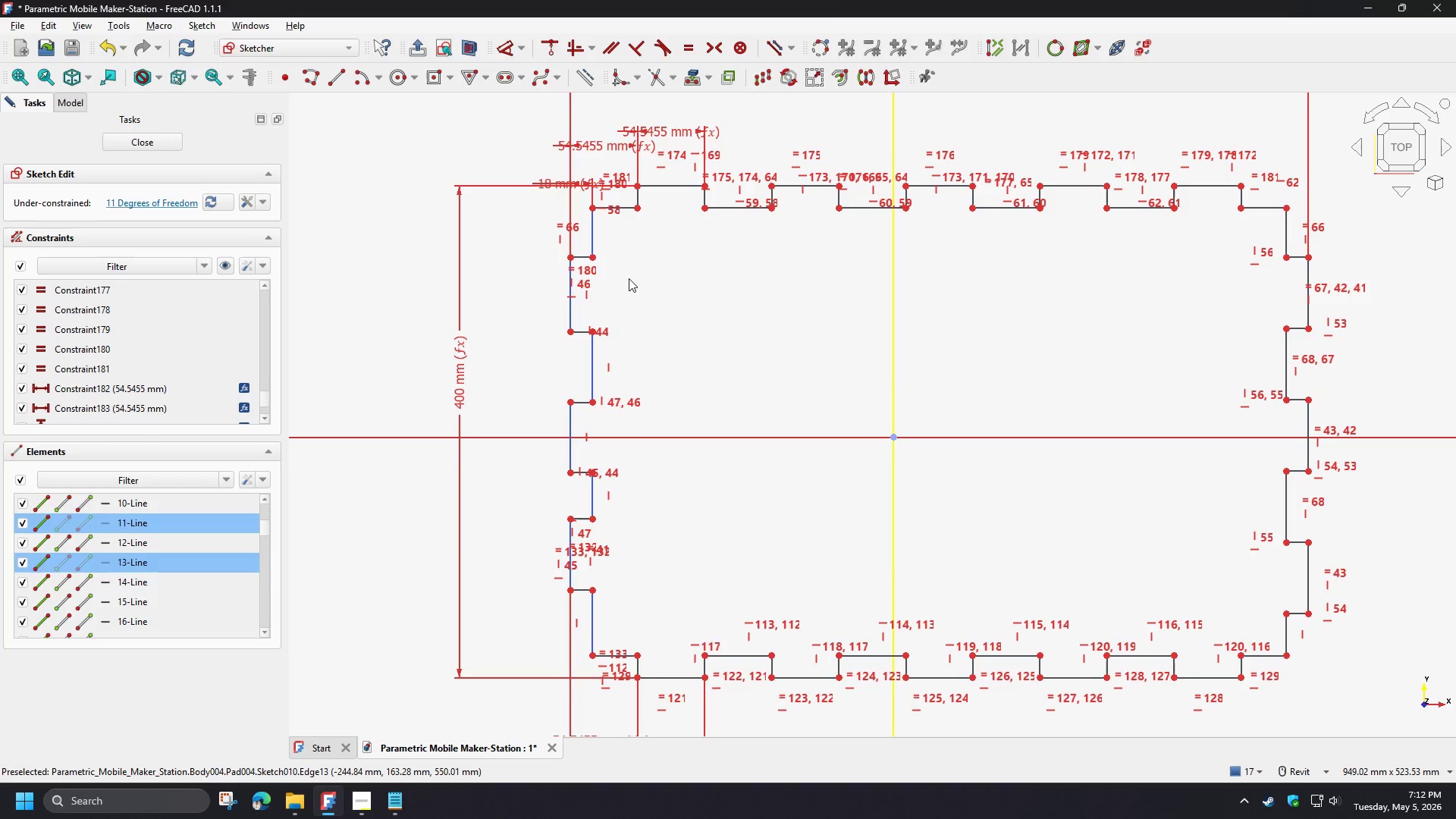 
hold_key(key=ControlLeft, duration=0.66)
left_click([595, 228])
 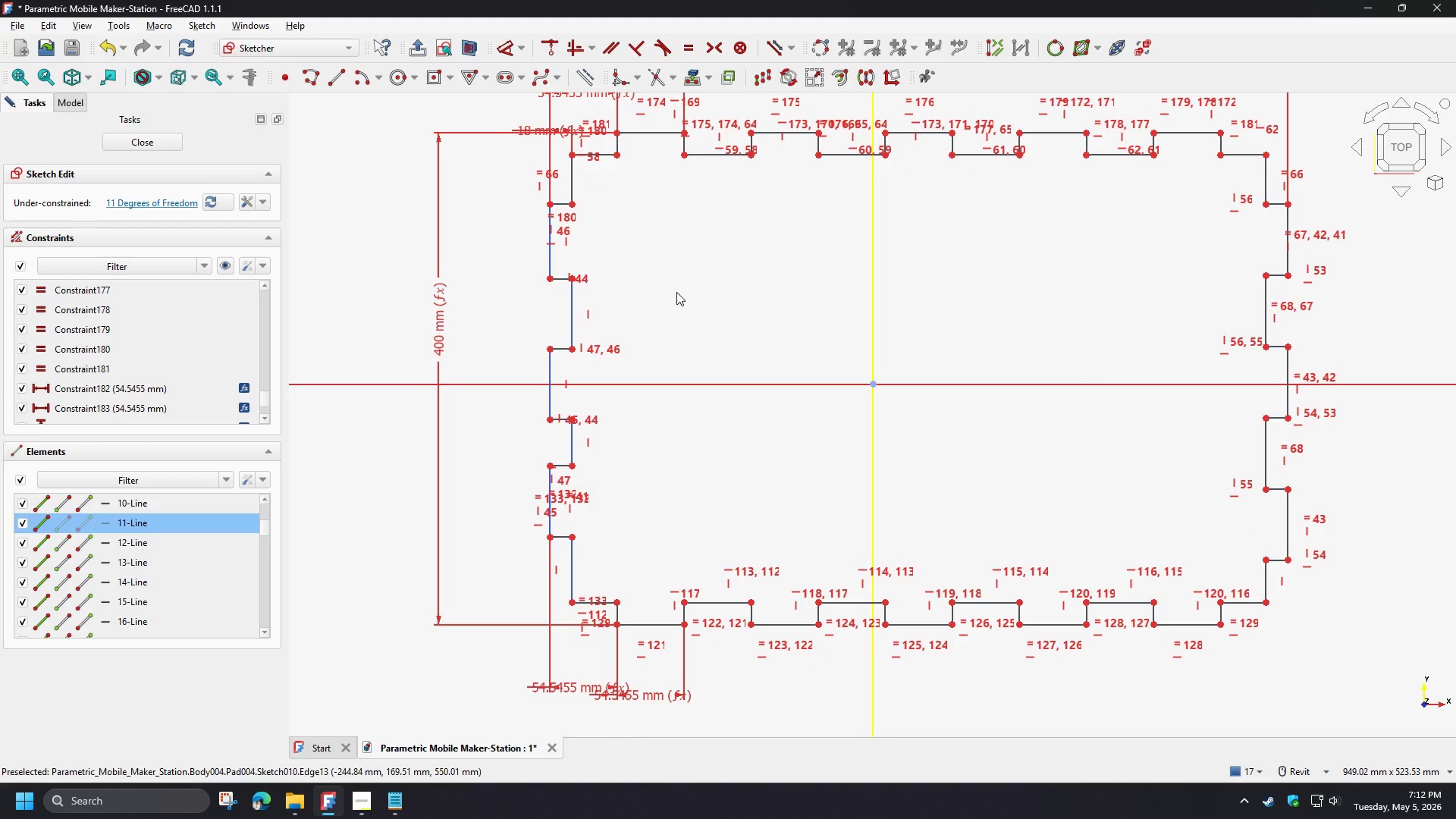 
hold_key(key=ControlLeft, duration=0.72)
left_click([572, 555])
 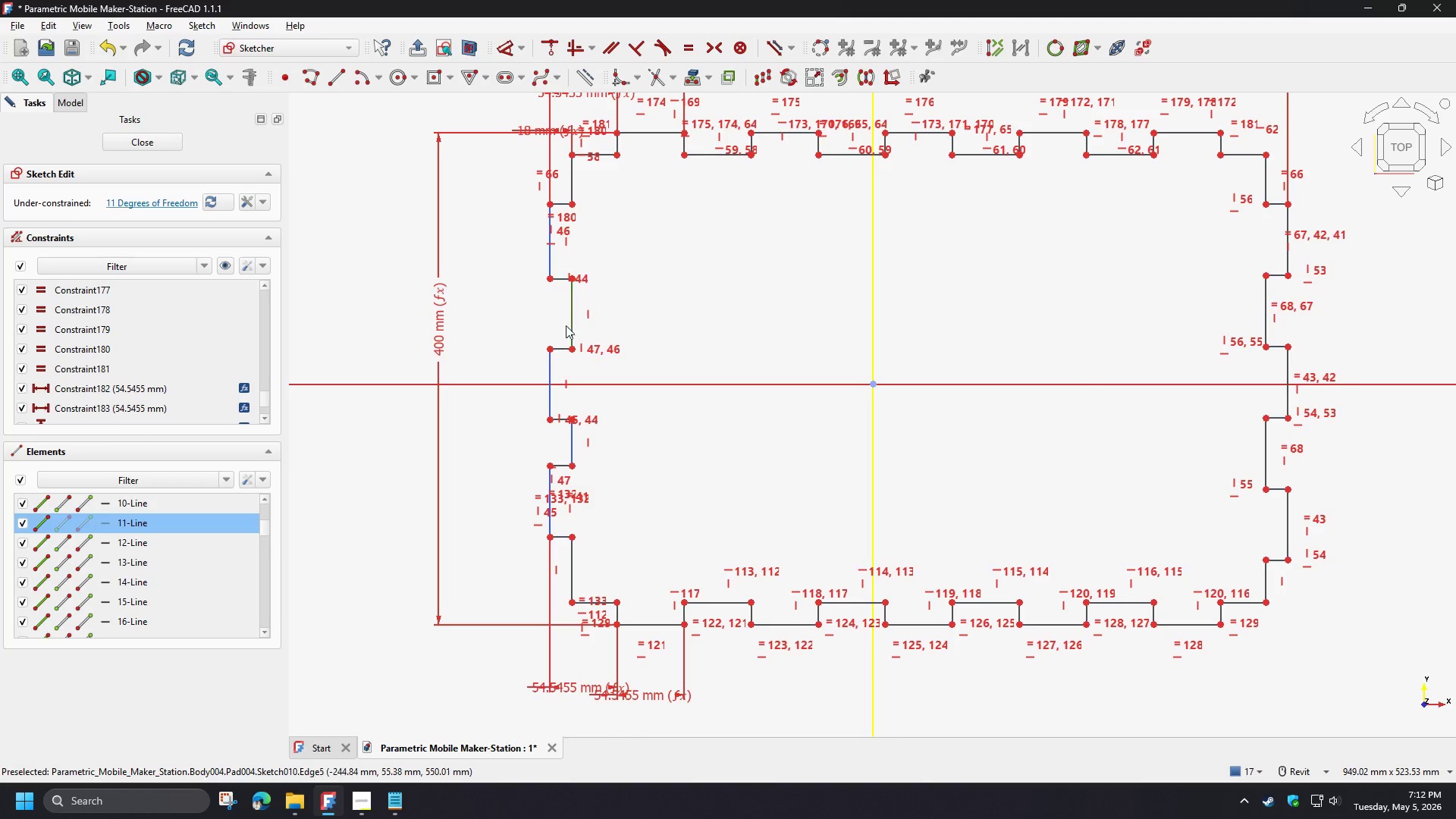 
key(E)
 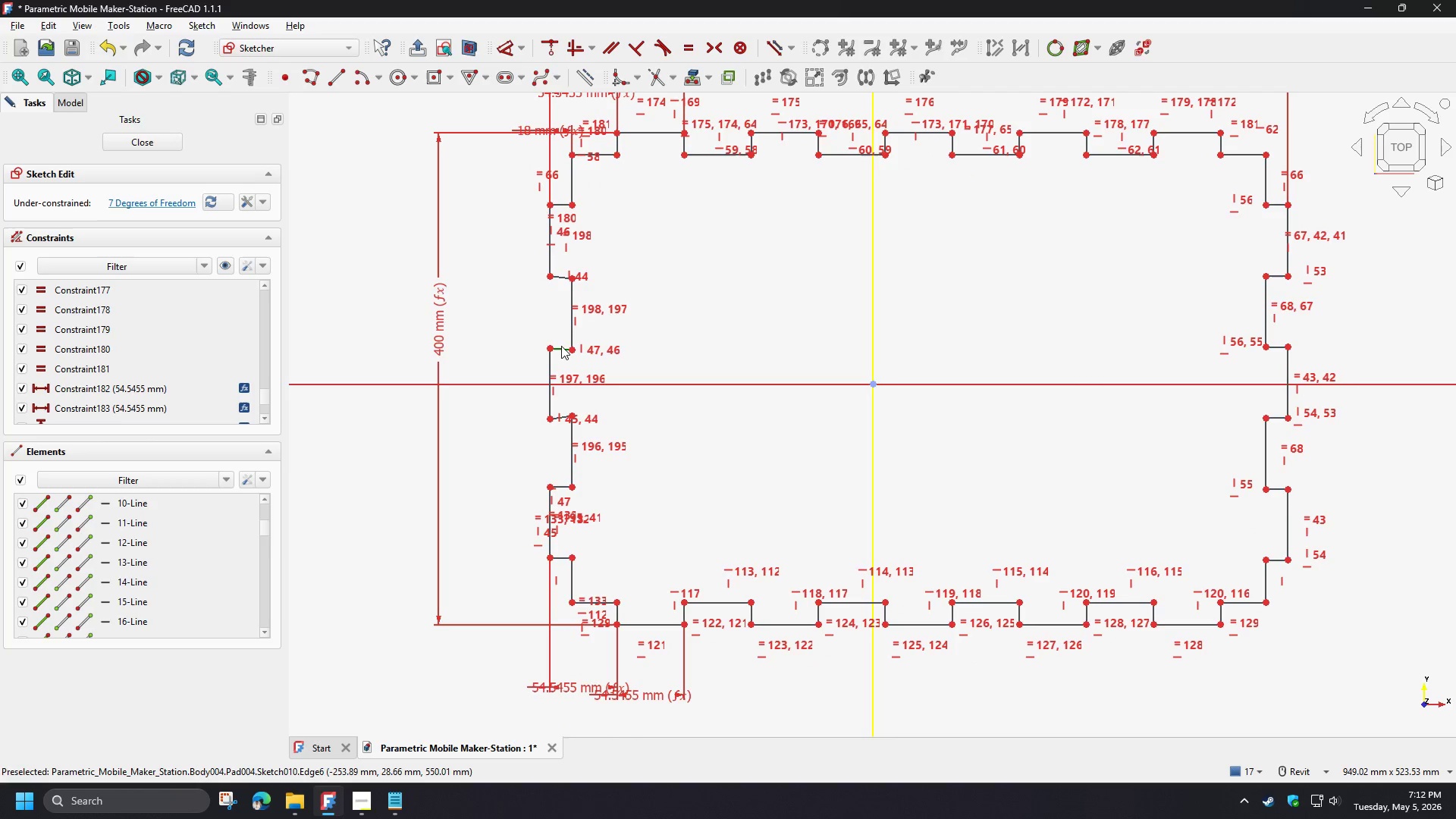 
left_click([562, 350])
 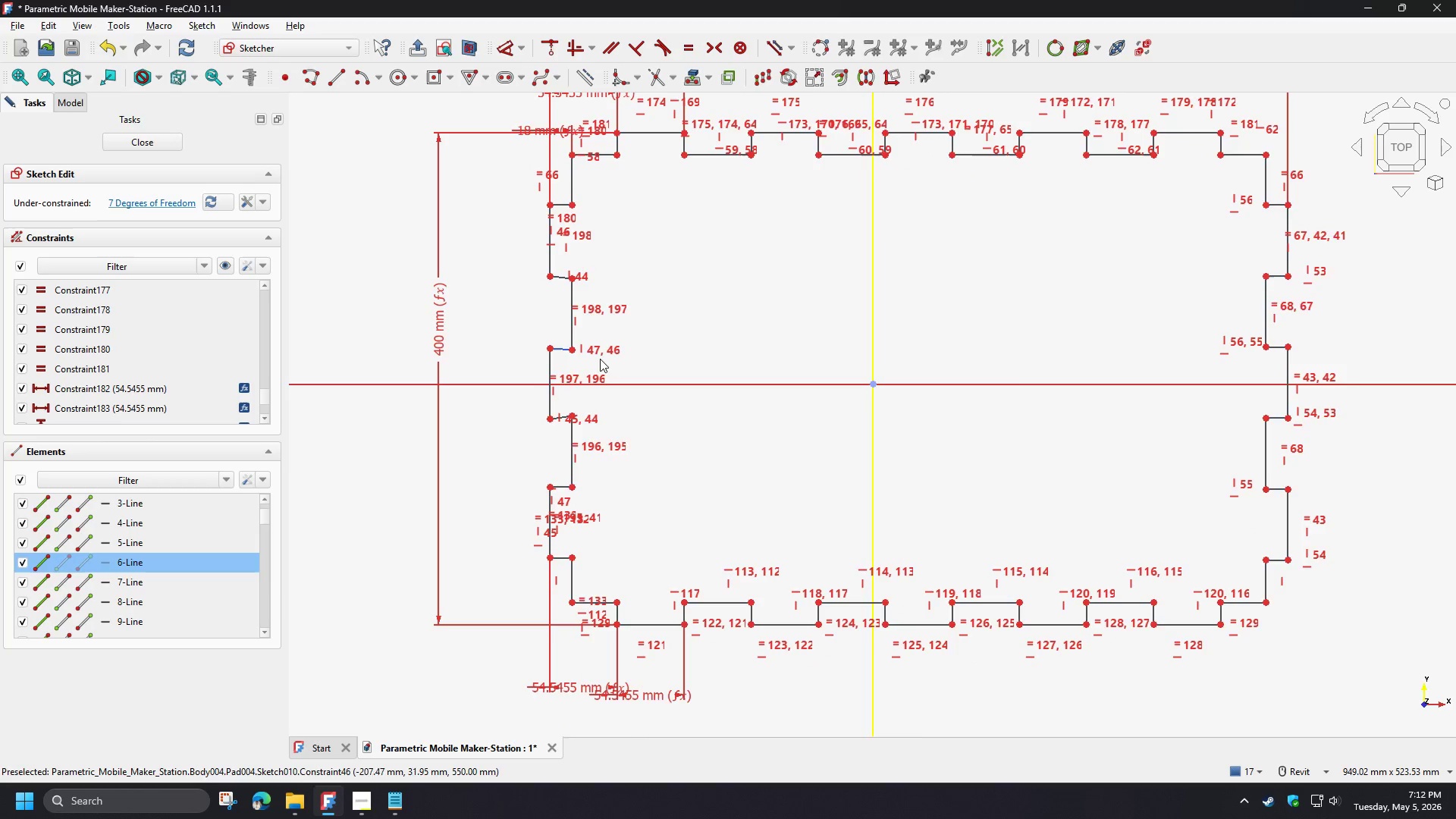 
scroll: coordinate [564, 372], scroll_direction: up, amount: 3.0
 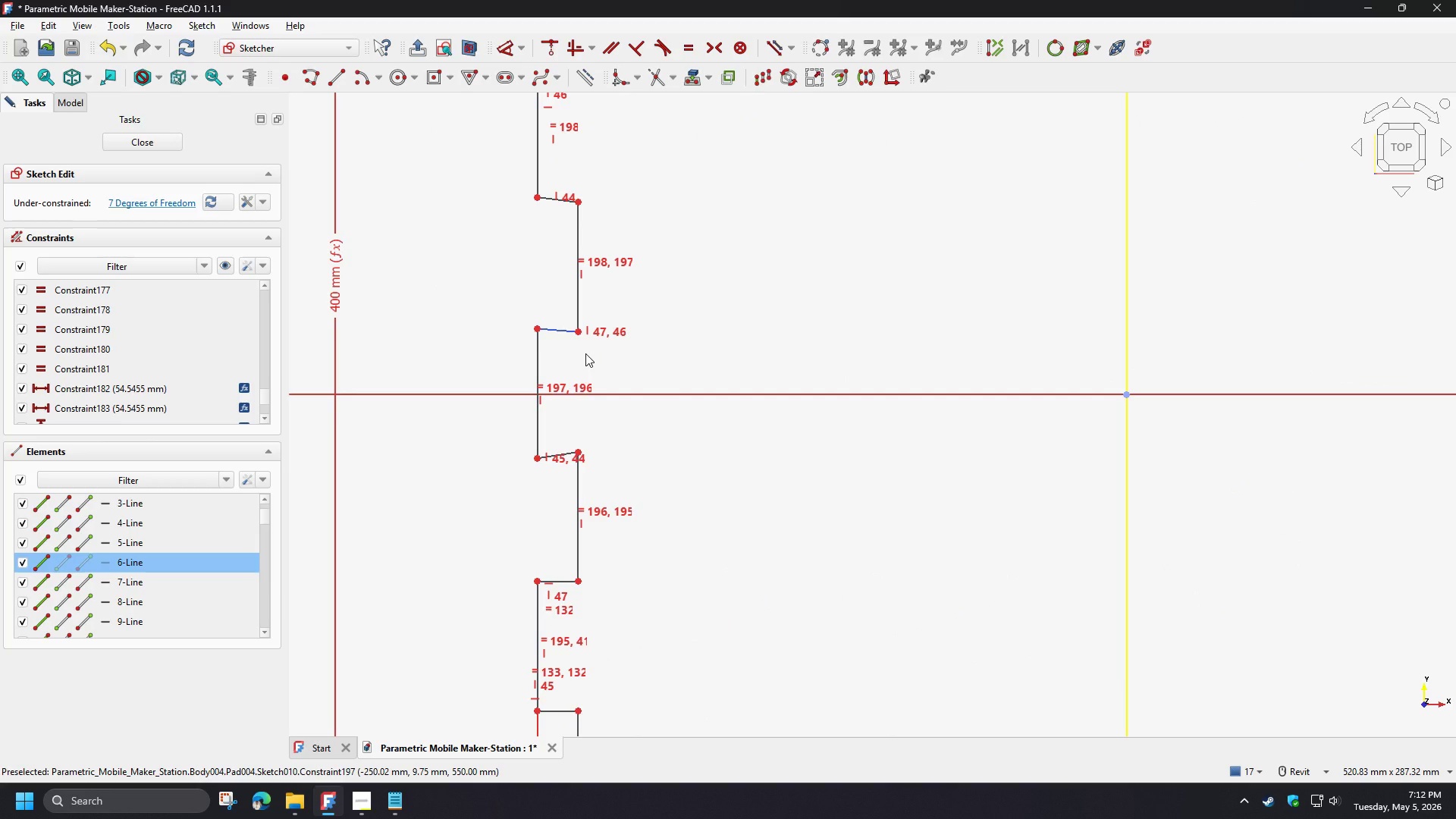 
key(H)
 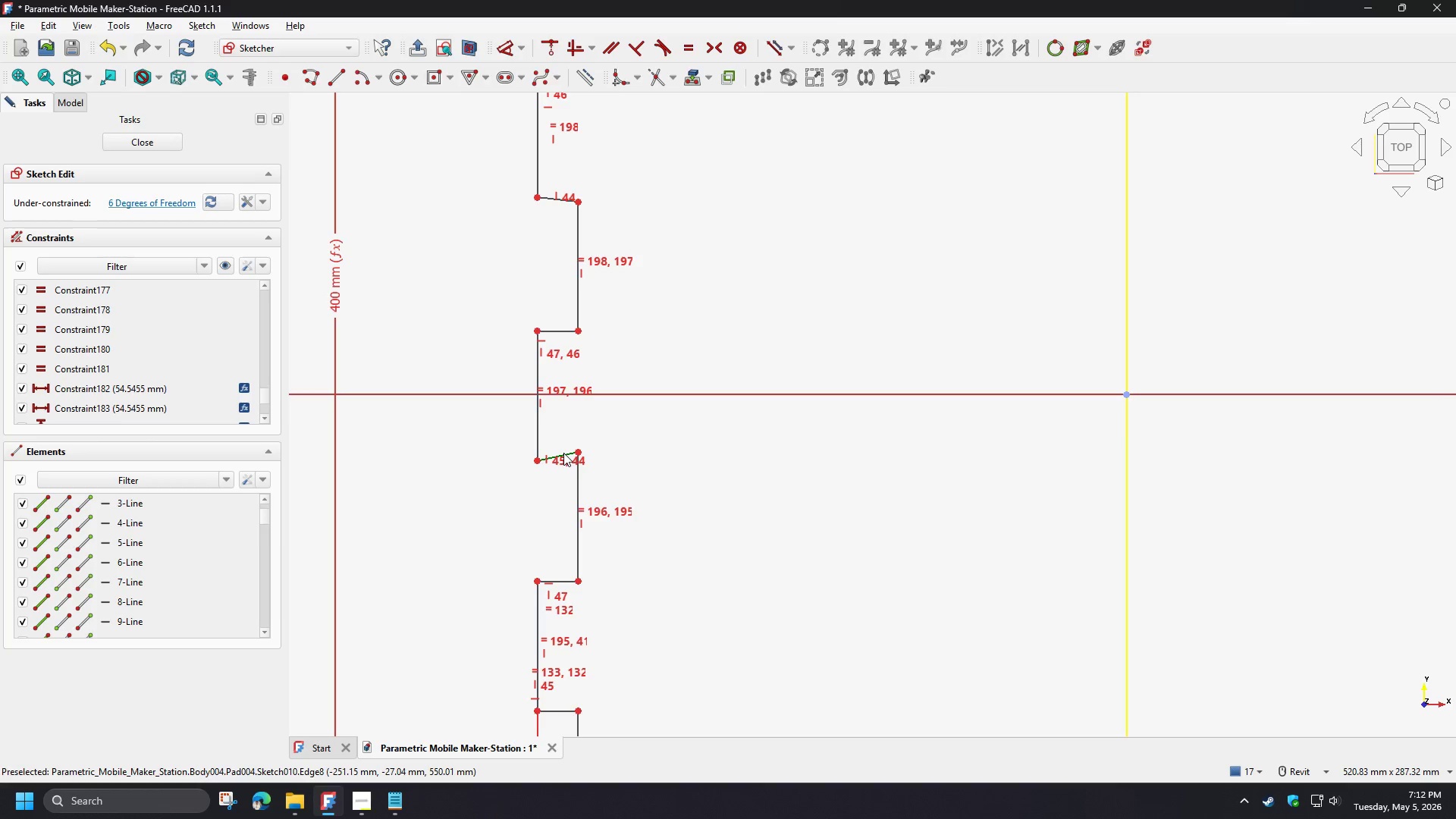 
left_click([563, 453])
 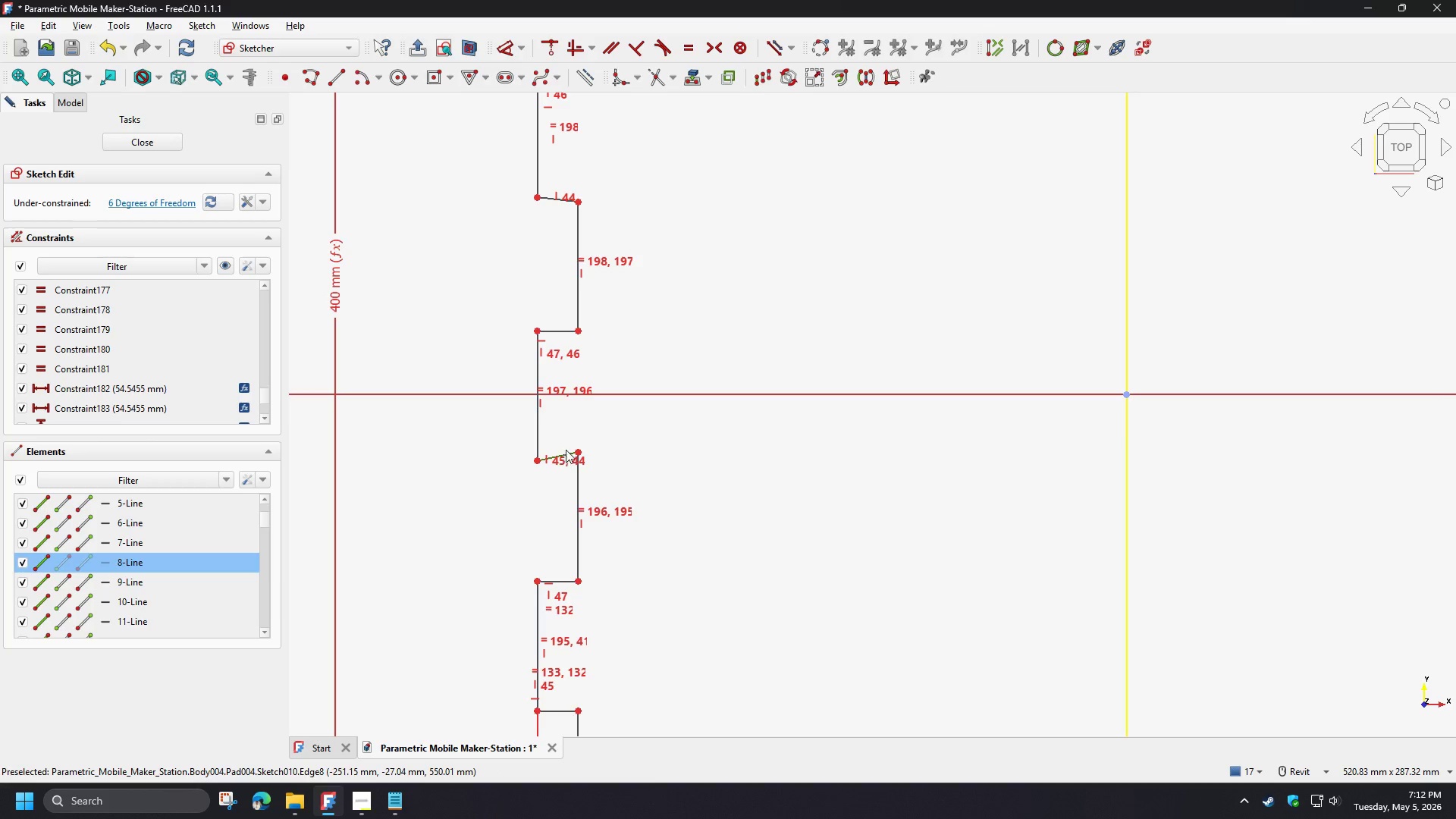 
key(H)
 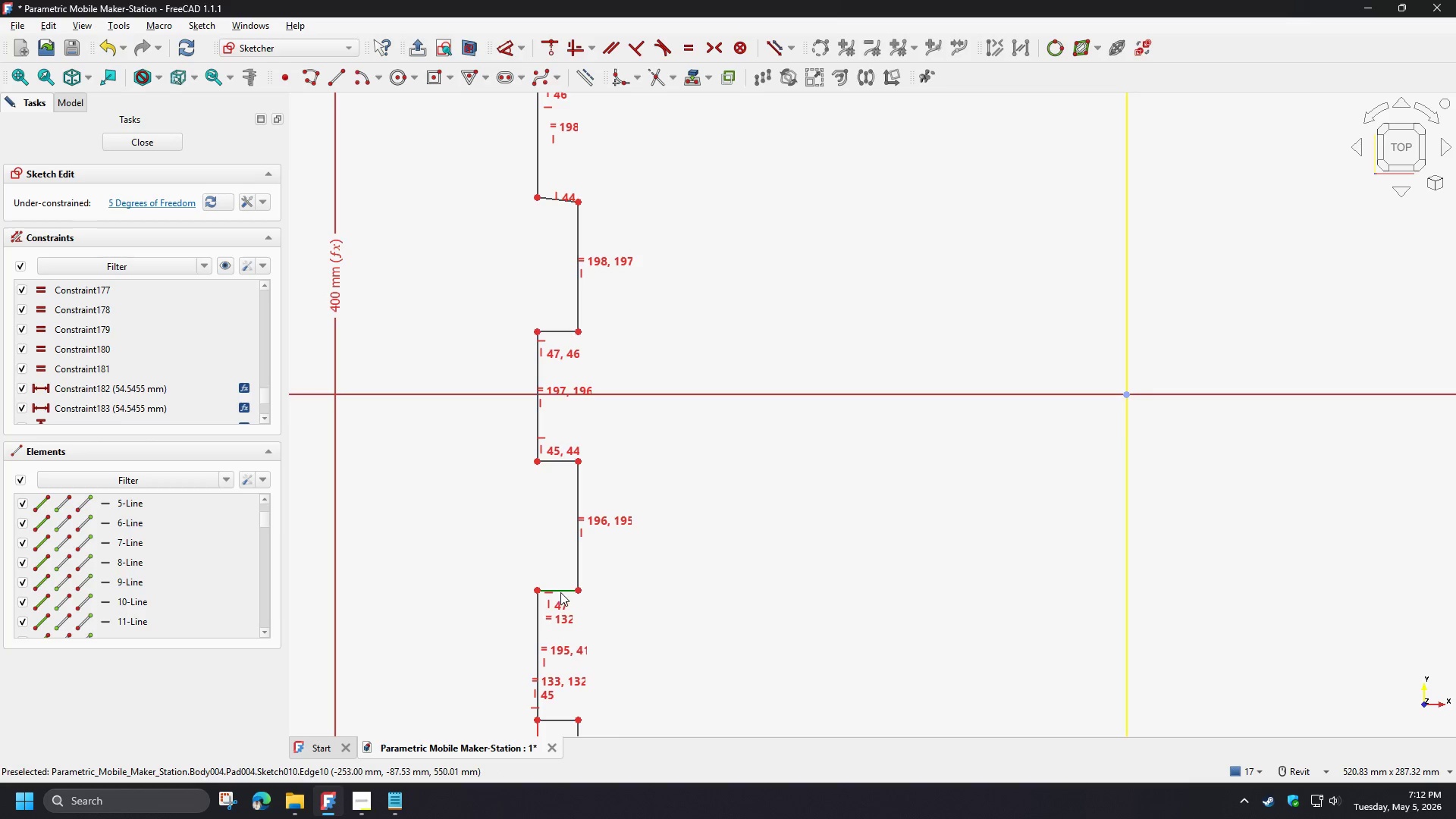 
left_click_drag(start_coordinate=[561, 591], to_coordinate=[554, 577])
 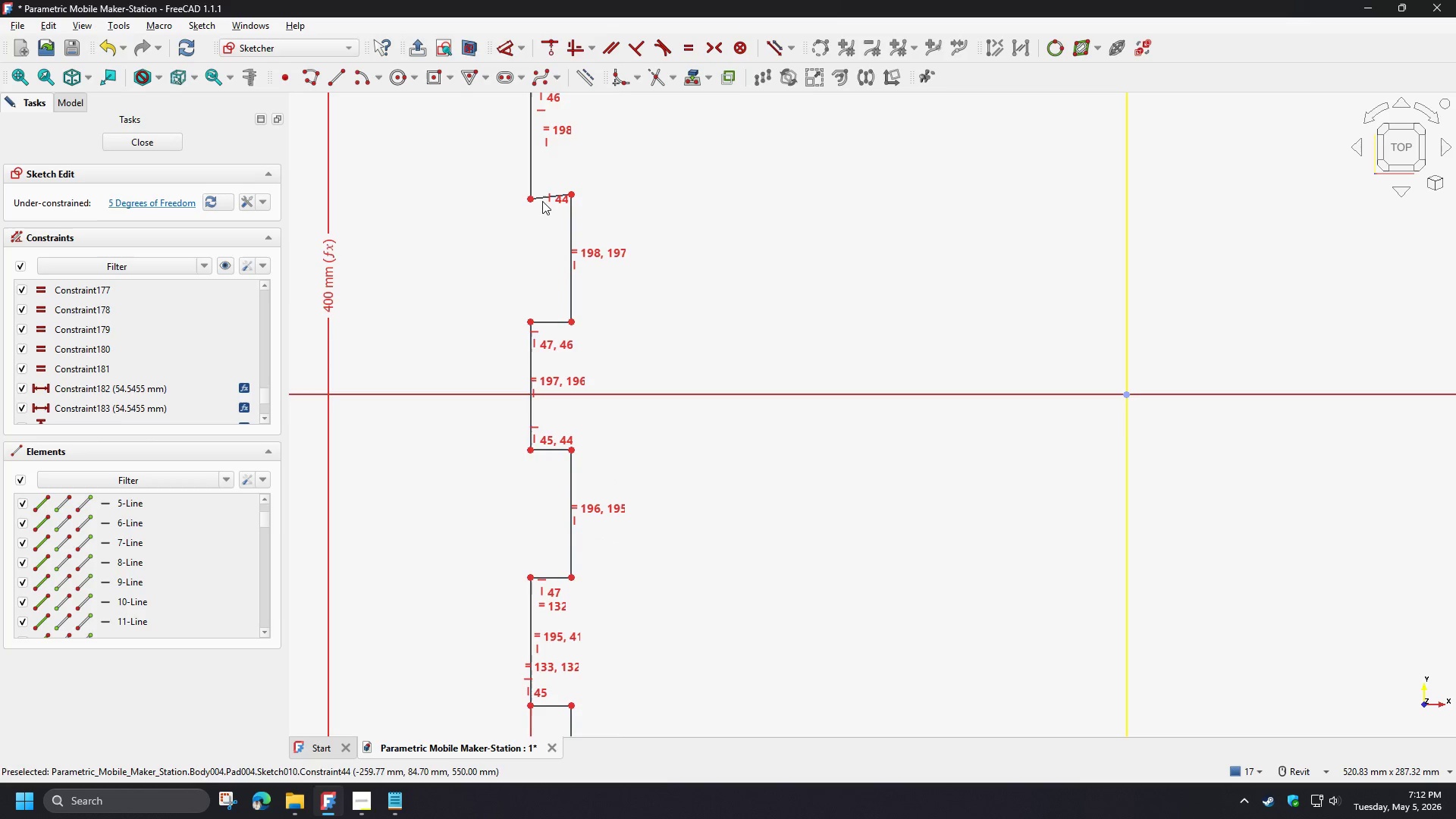 
left_click([541, 199])
 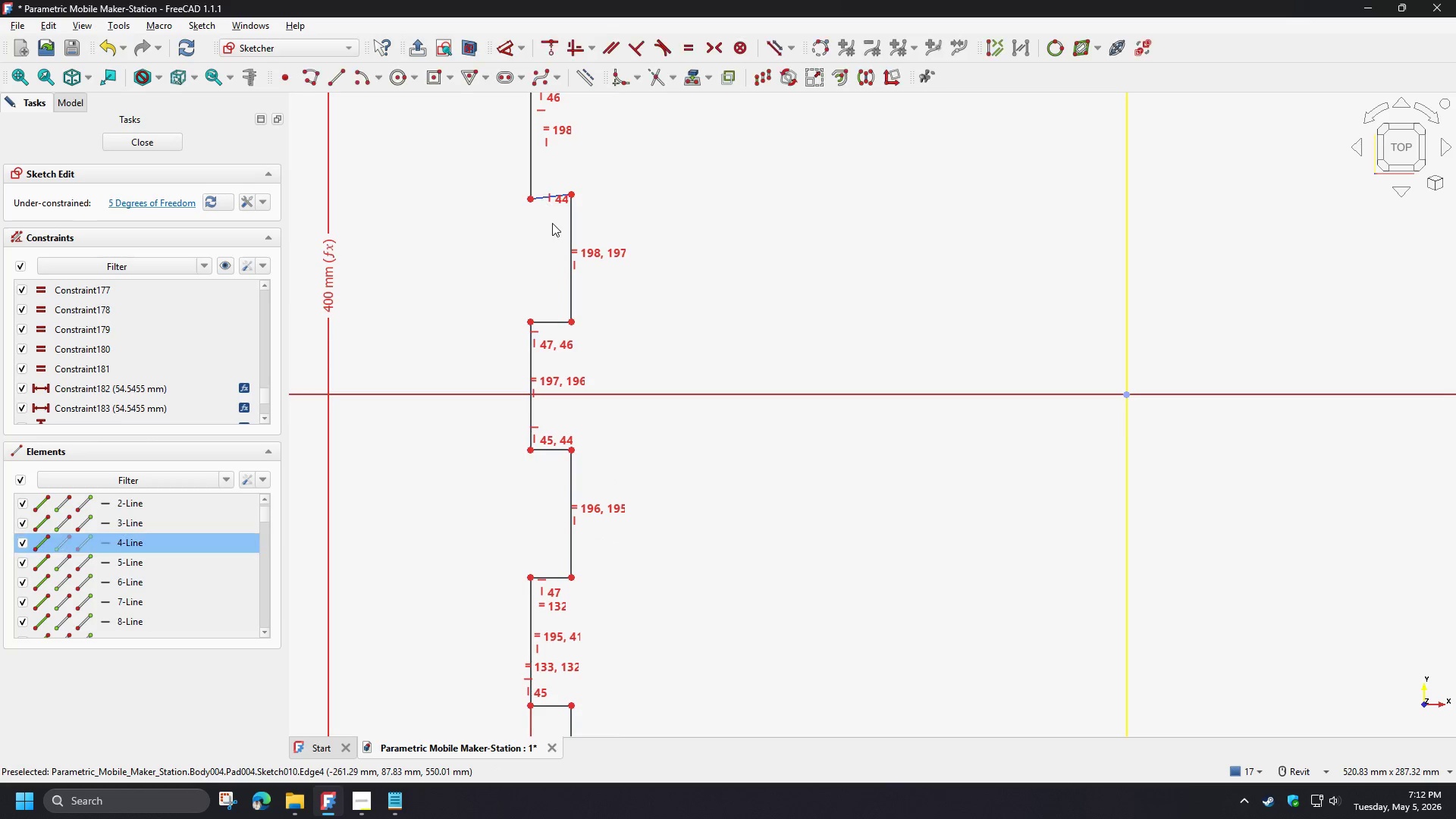 
key(H)
 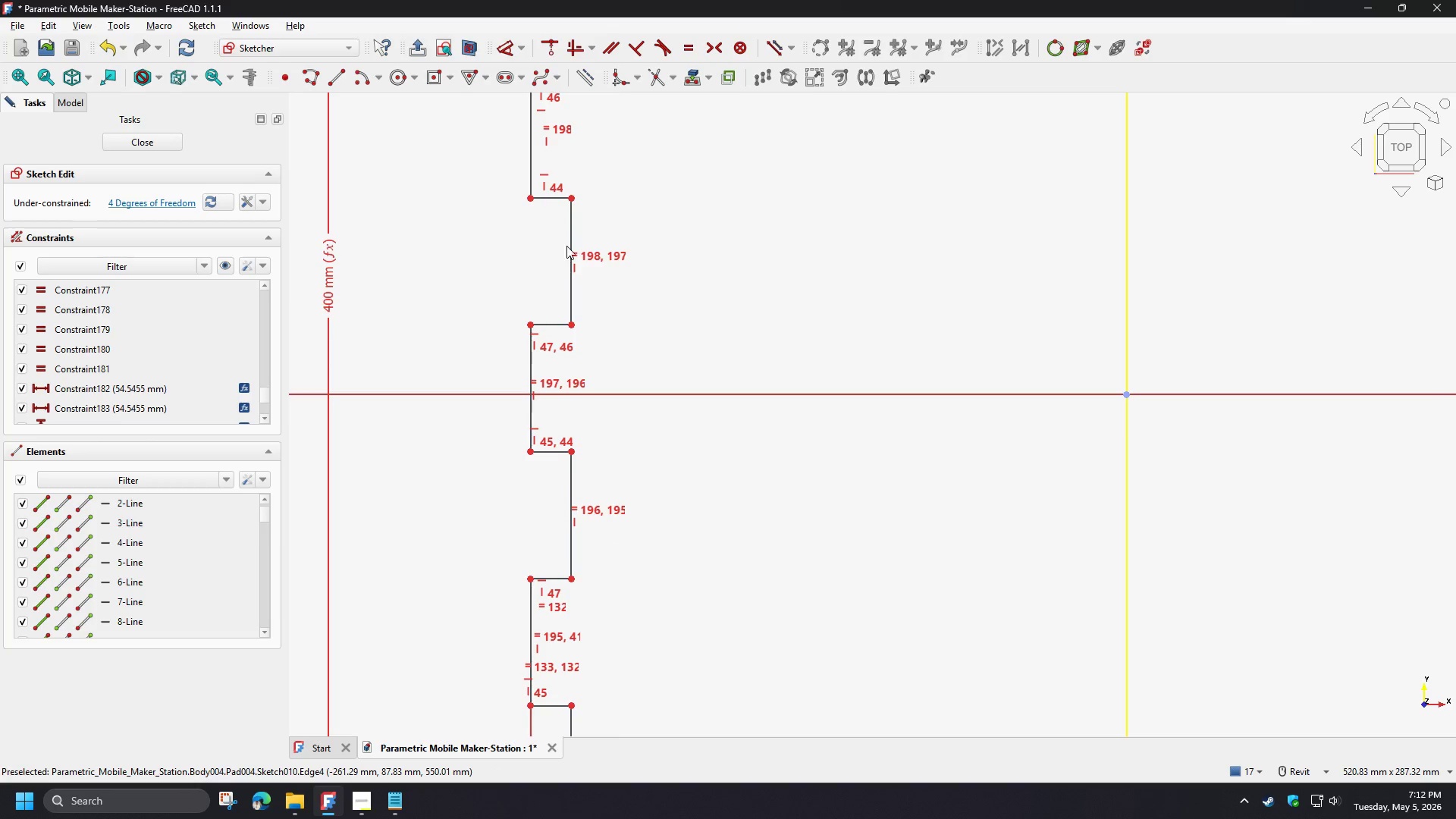 
left_click_drag(start_coordinate=[571, 233], to_coordinate=[585, 257])
 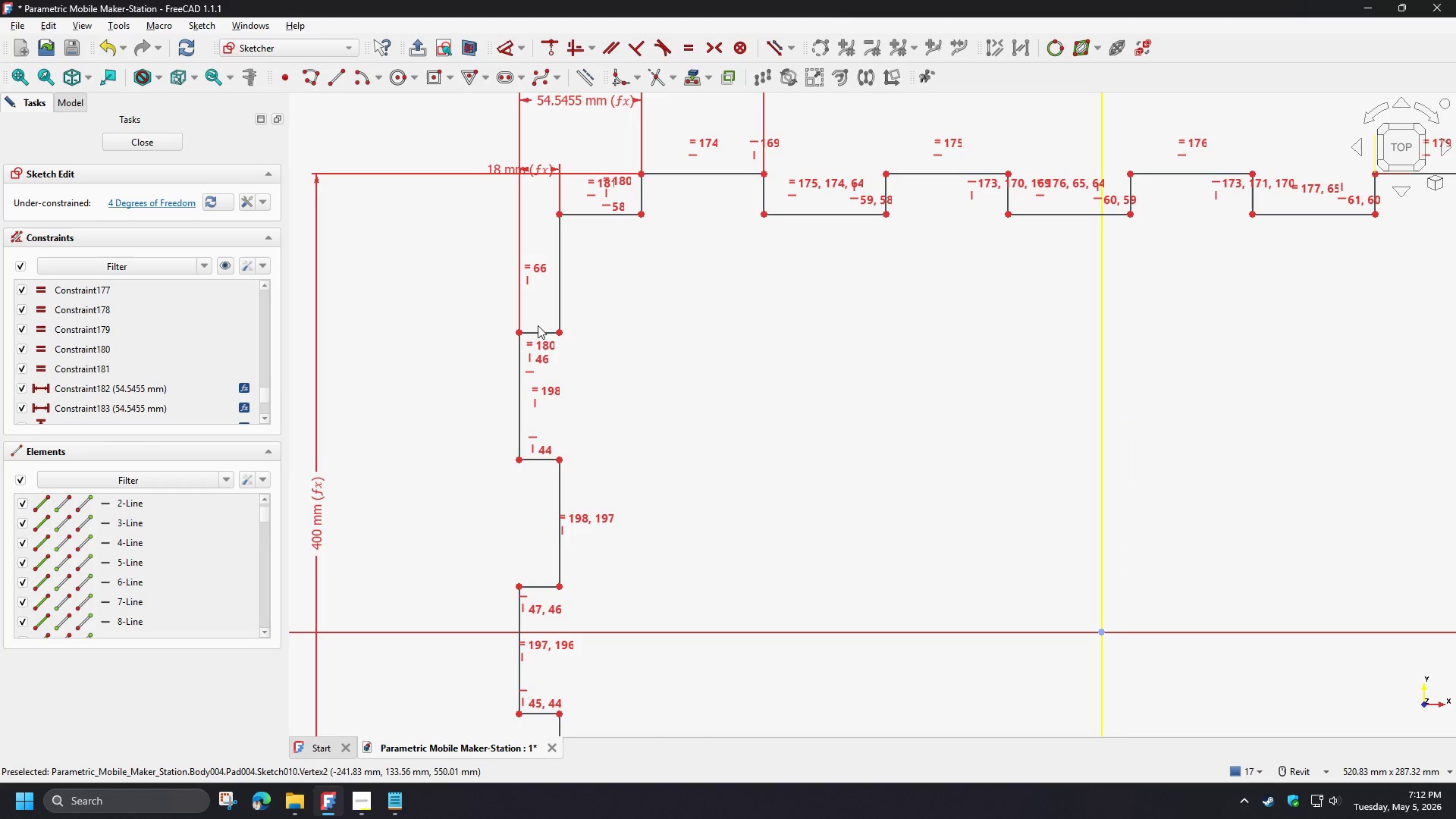 
left_click_drag(start_coordinate=[536, 334], to_coordinate=[534, 261])
 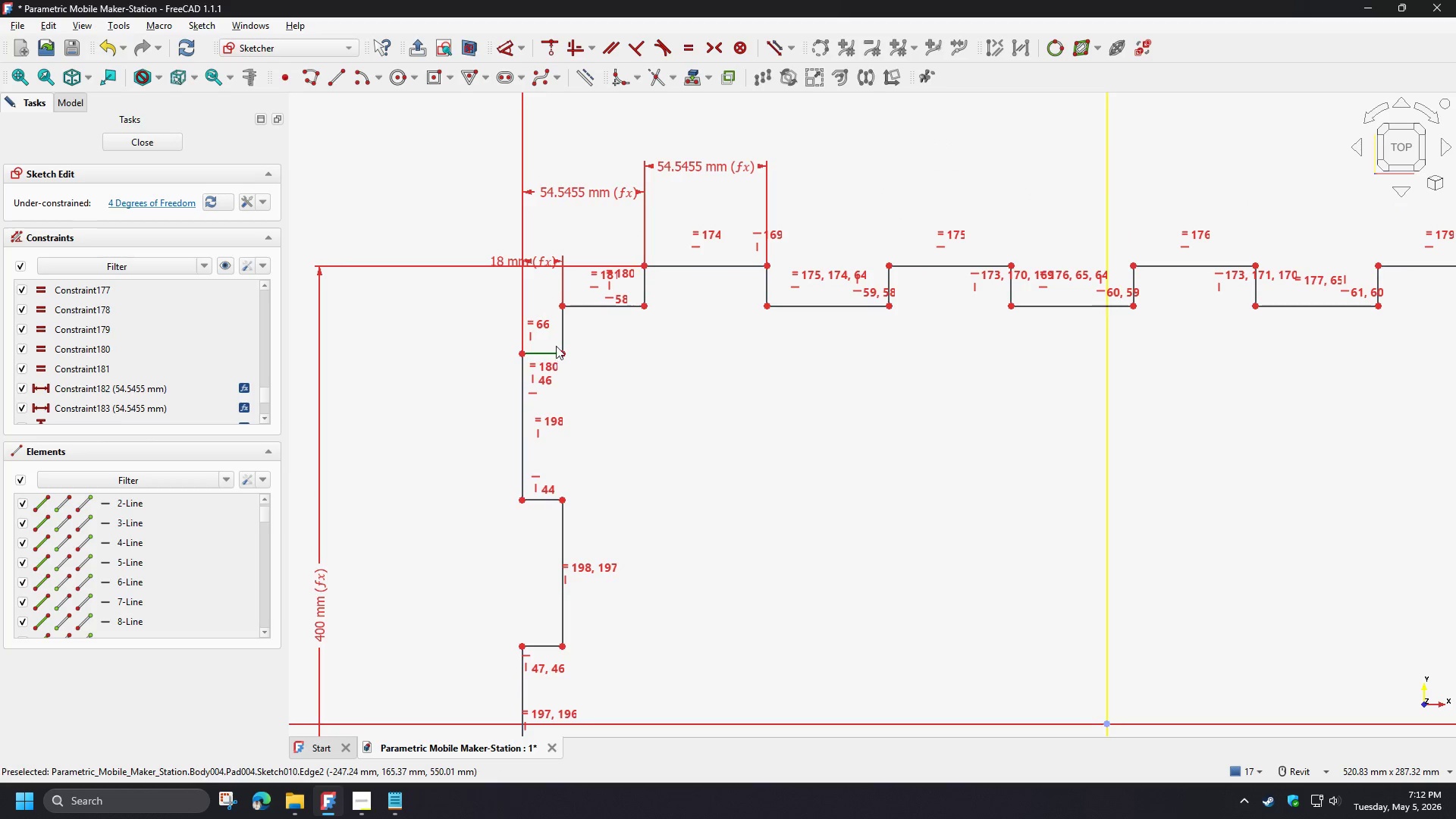 
left_click_drag(start_coordinate=[581, 304], to_coordinate=[583, 308])
 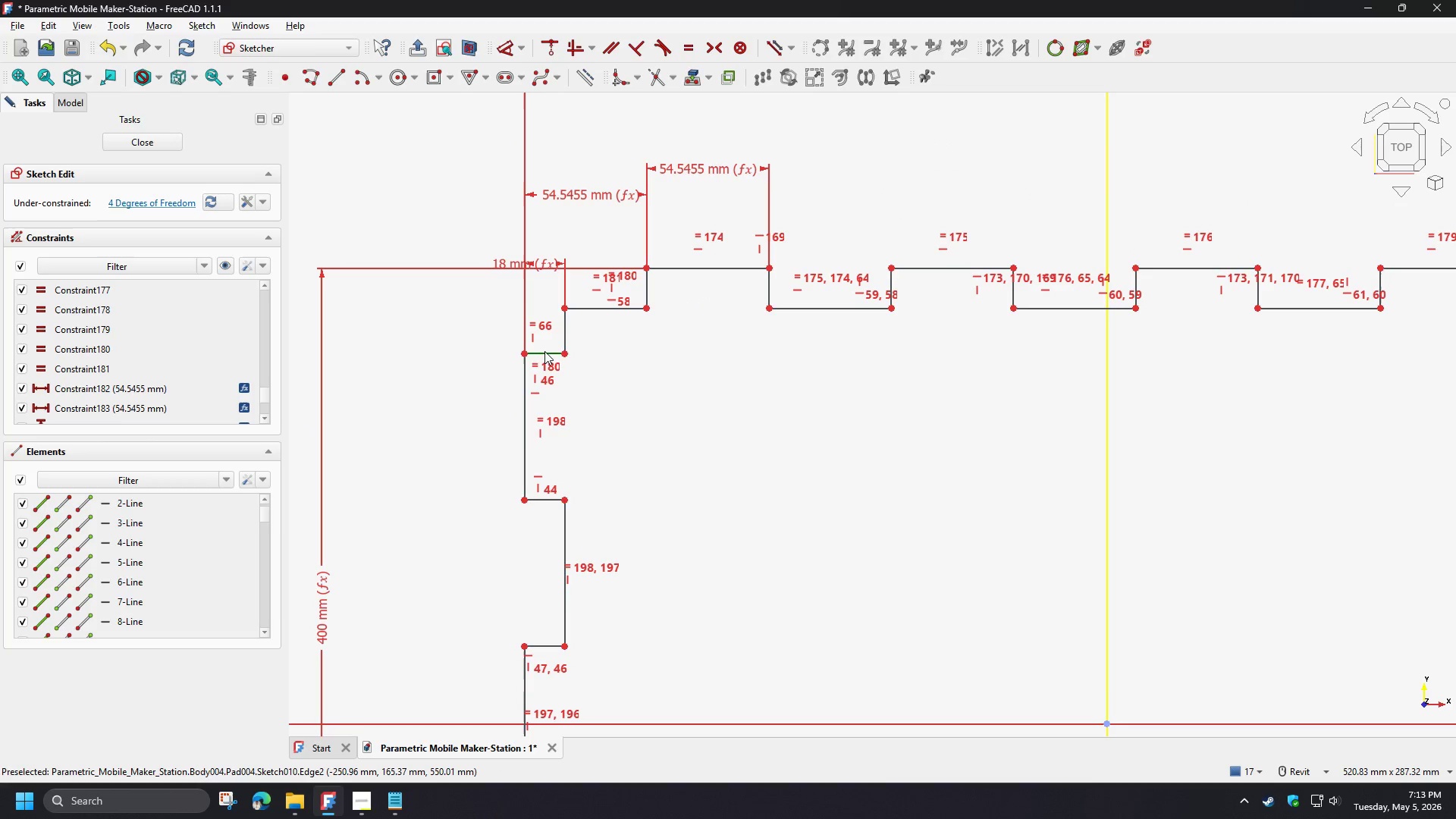 
left_click_drag(start_coordinate=[544, 351], to_coordinate=[551, 385])
 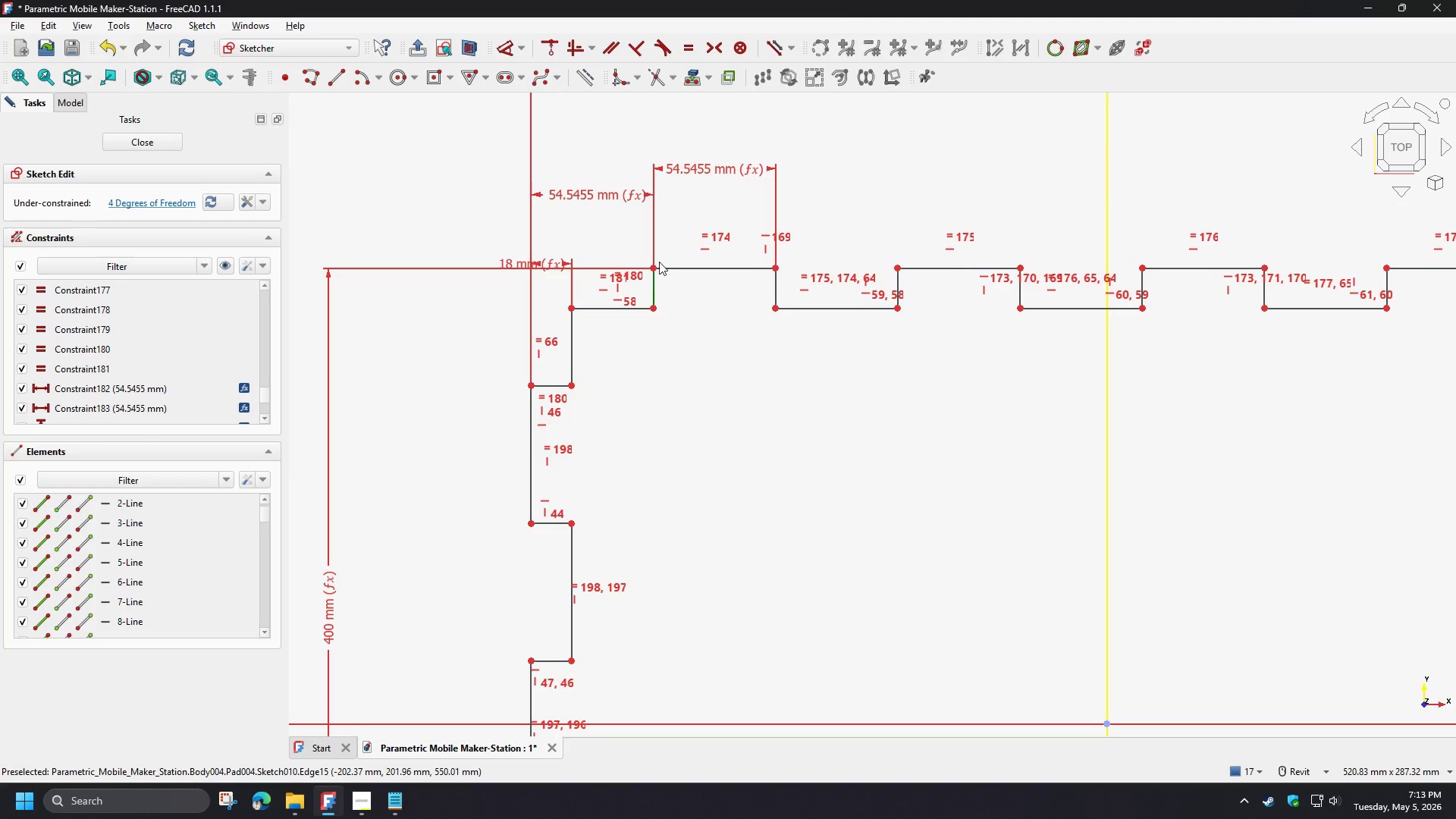 
left_click([654, 266])
 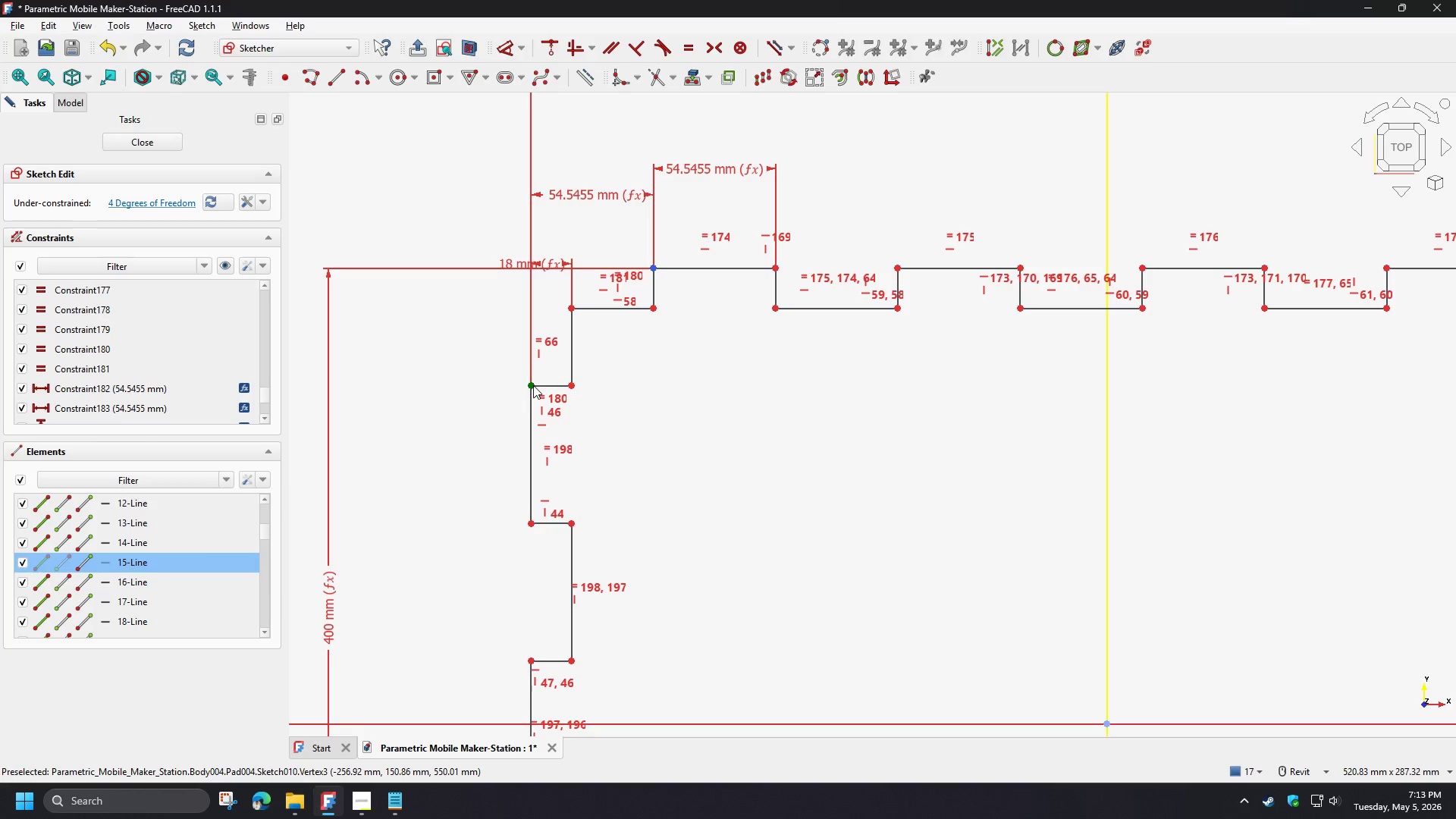 
key(D)
 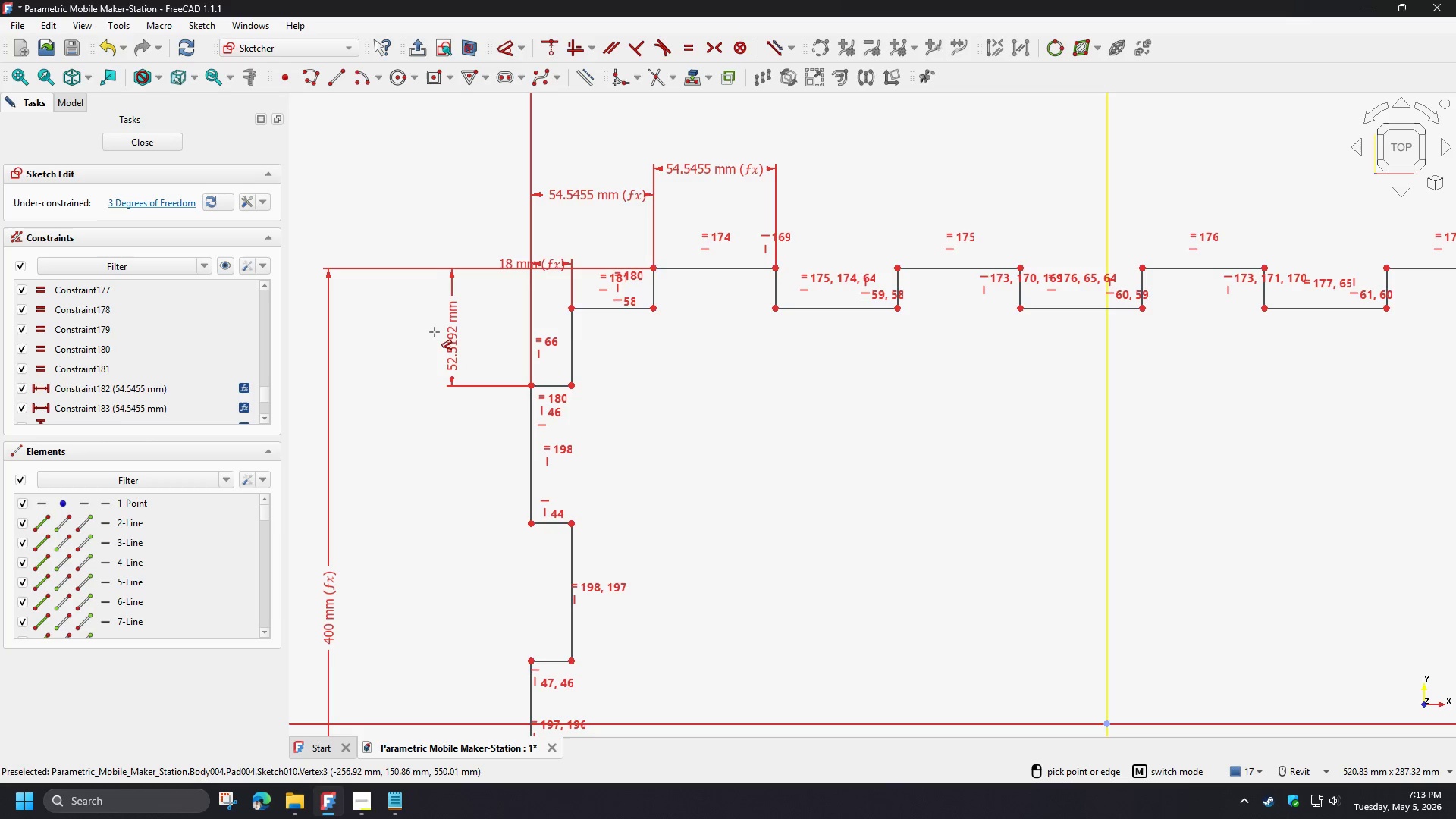 
left_click([435, 332])
 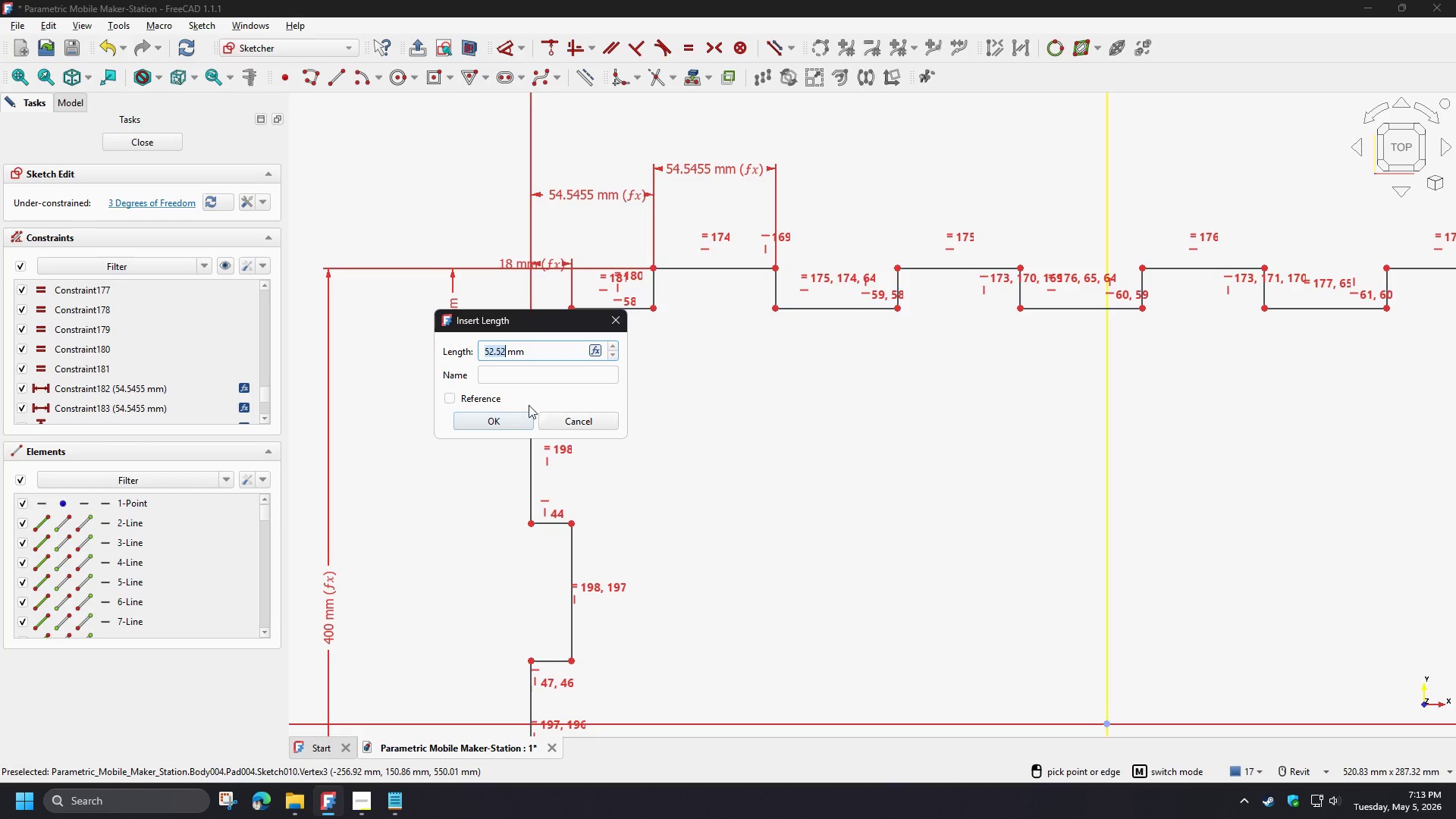 
left_click([499, 412])
 